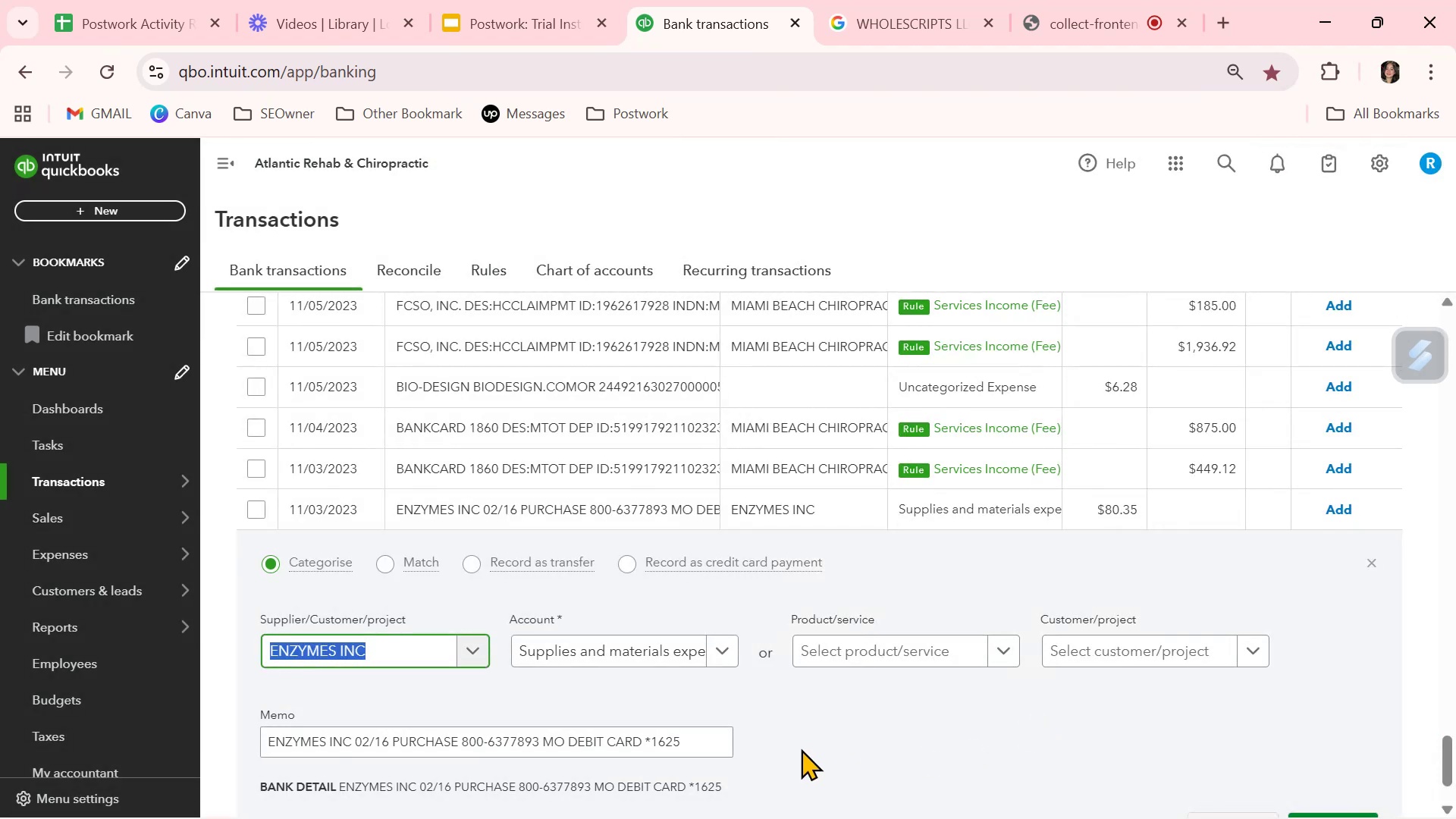 
left_click([819, 733])
 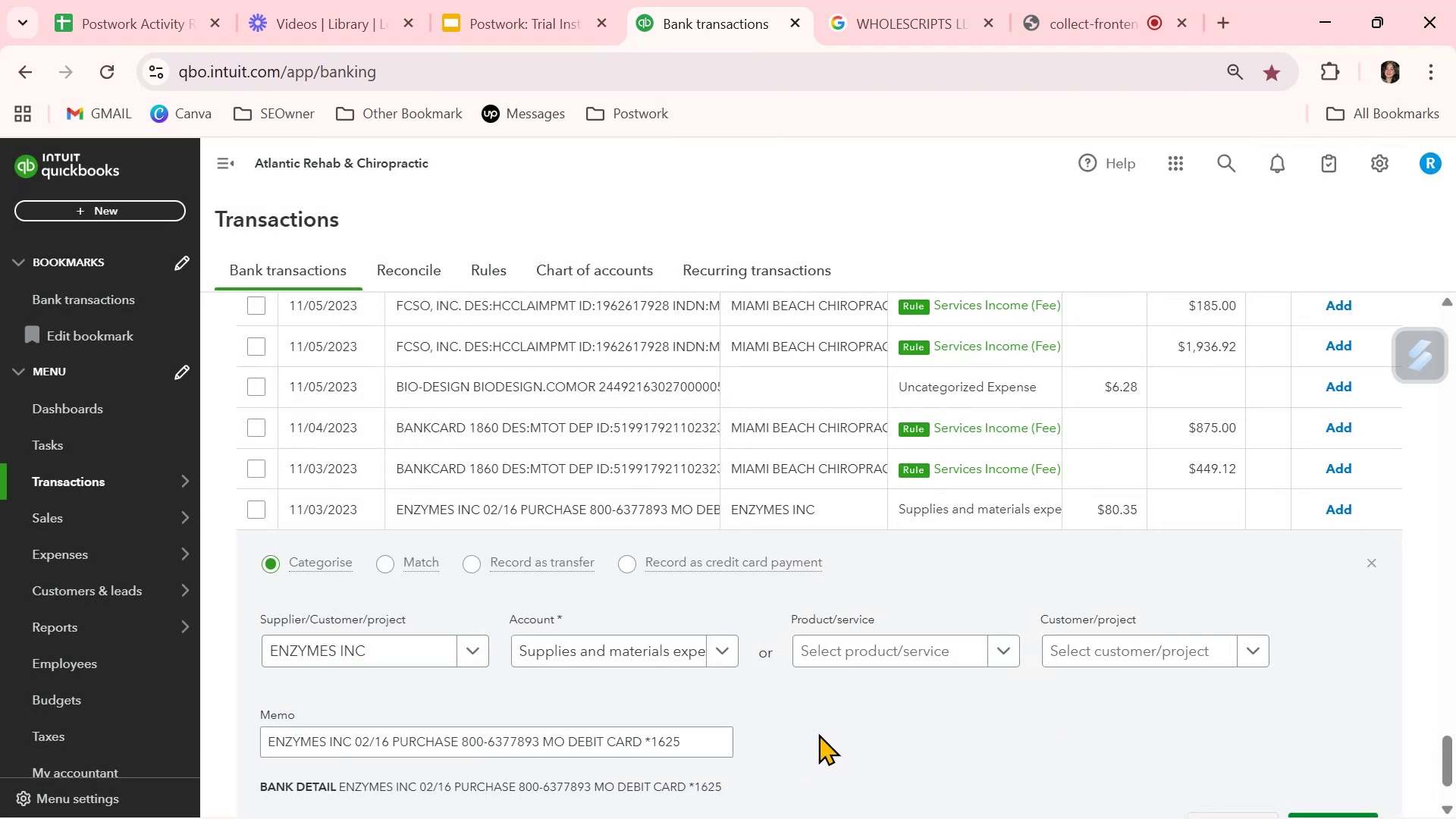 
scroll: coordinate [814, 733], scroll_direction: down, amount: 1.0
 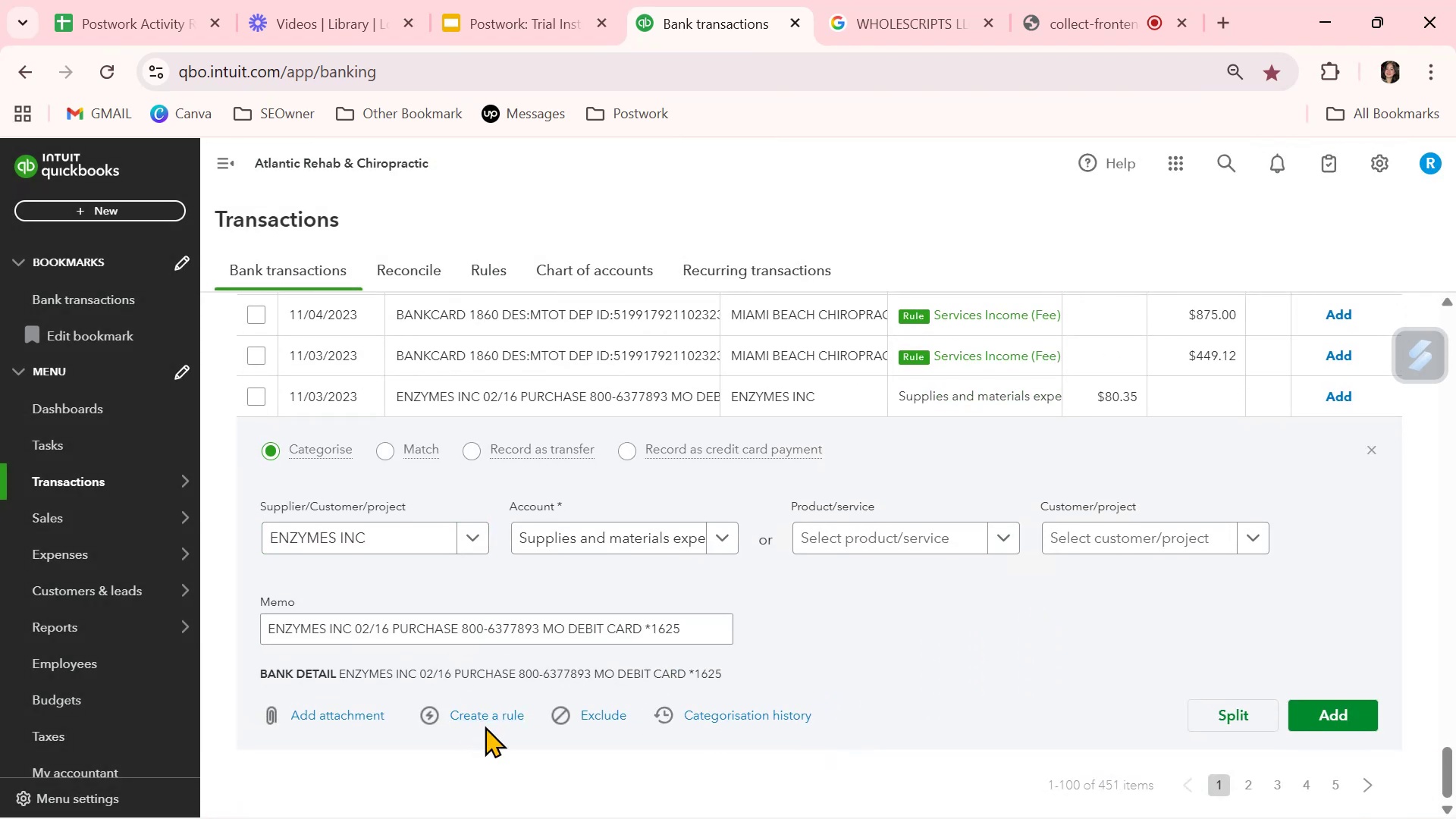 
left_click([486, 718])
 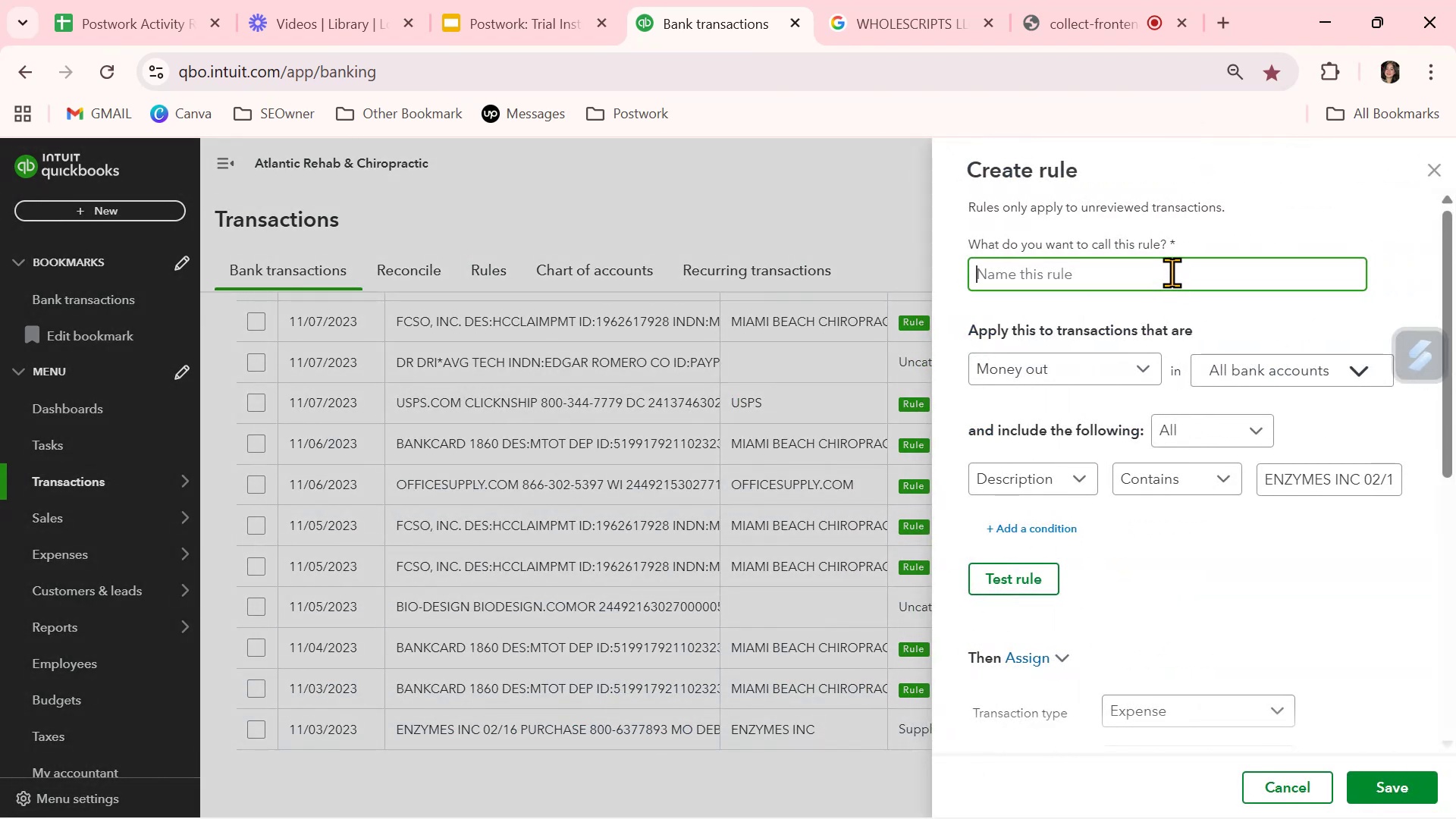 
key(Control+ControlLeft)
 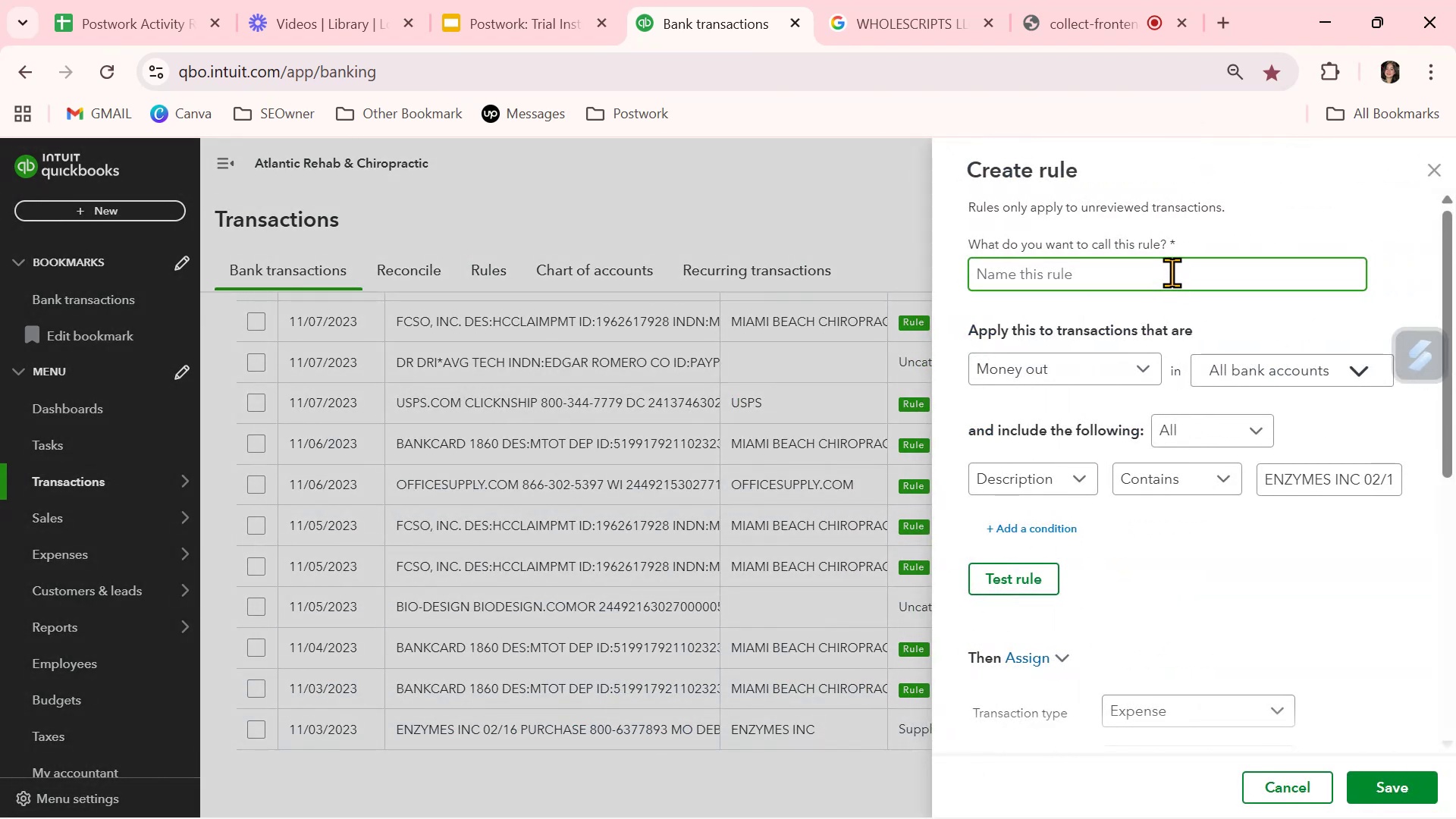 
key(Control+V)
 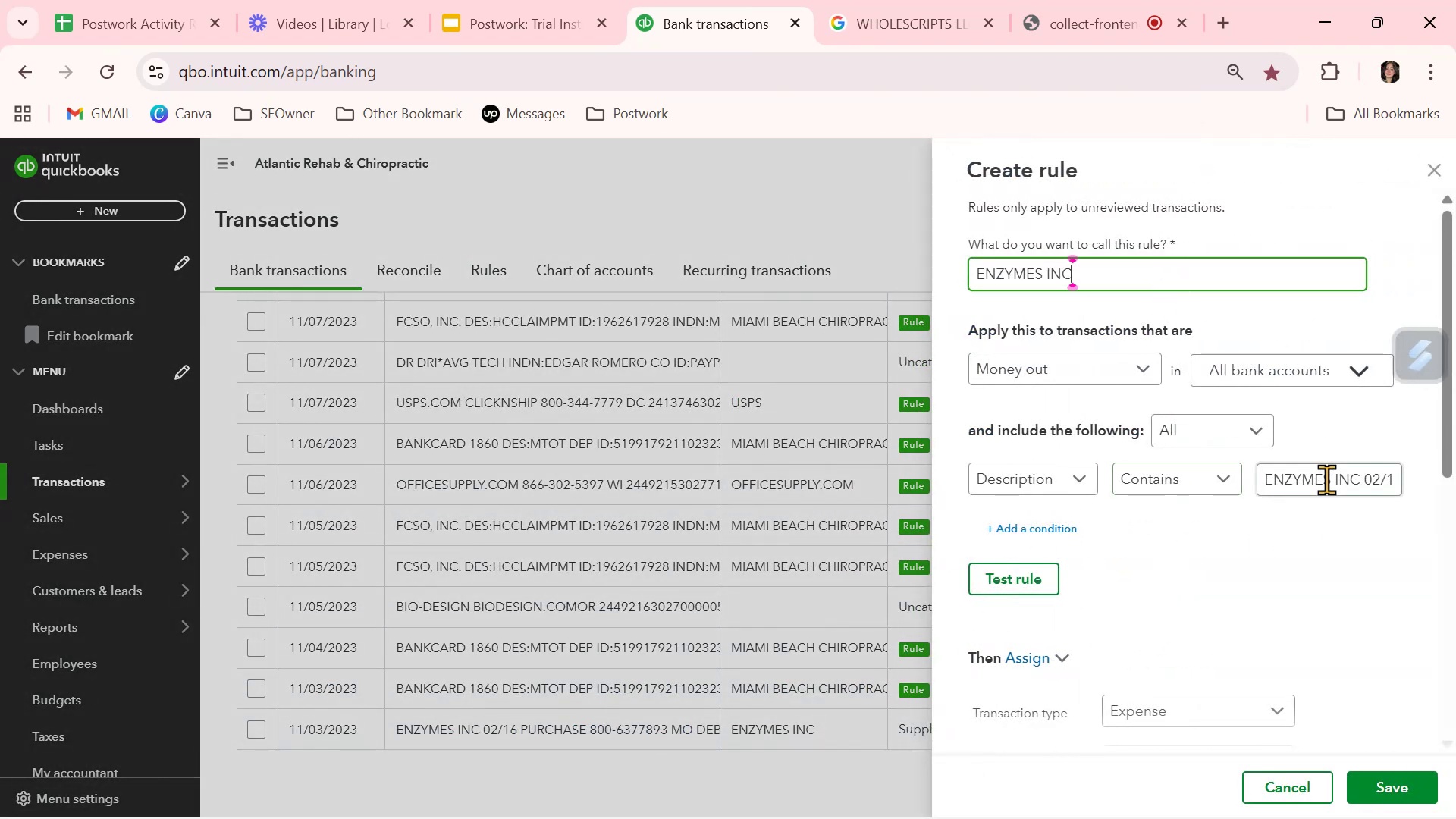 
double_click([1326, 479])
 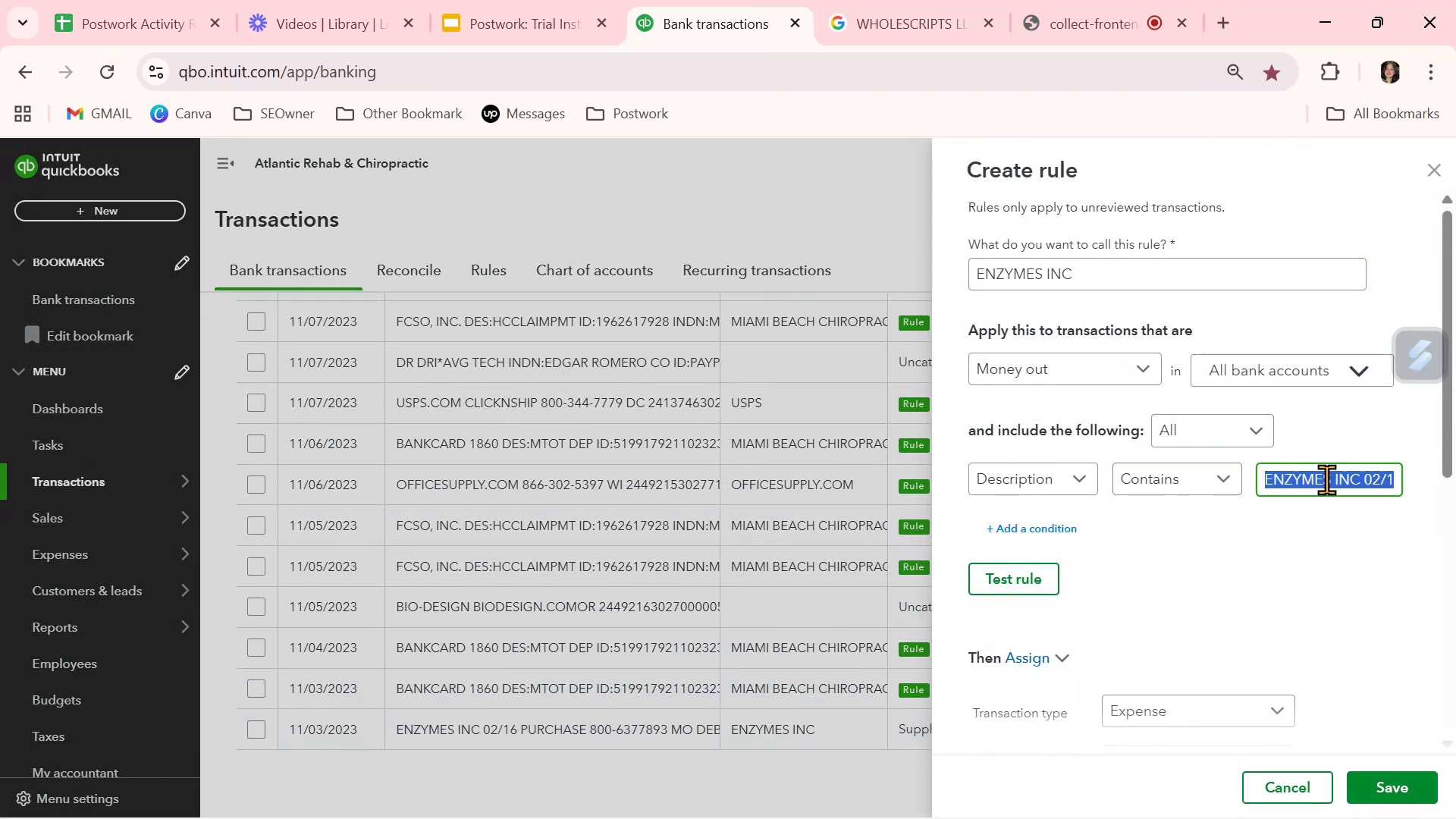 
triple_click([1326, 479])
 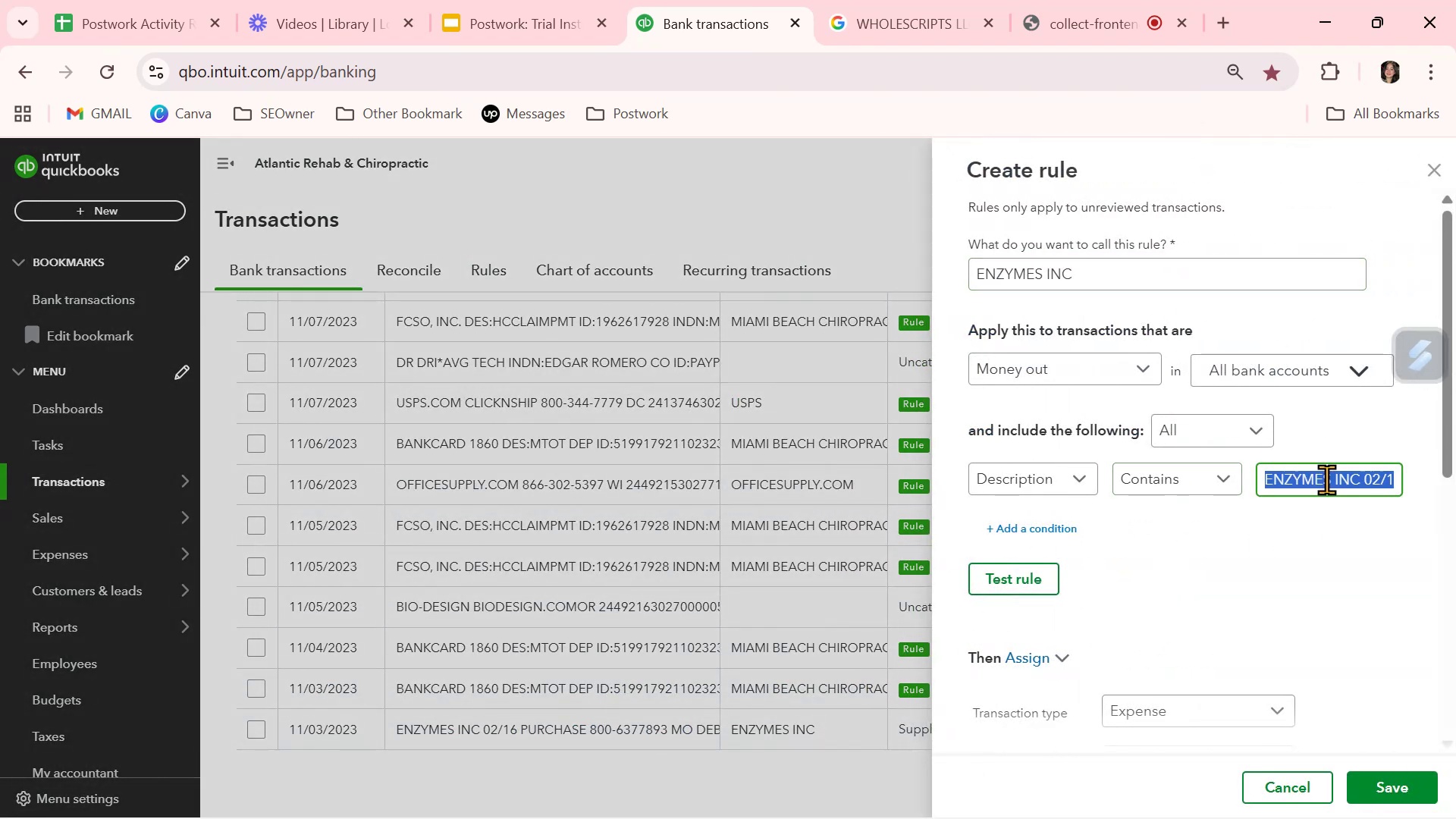 
key(Control+ControlLeft)
 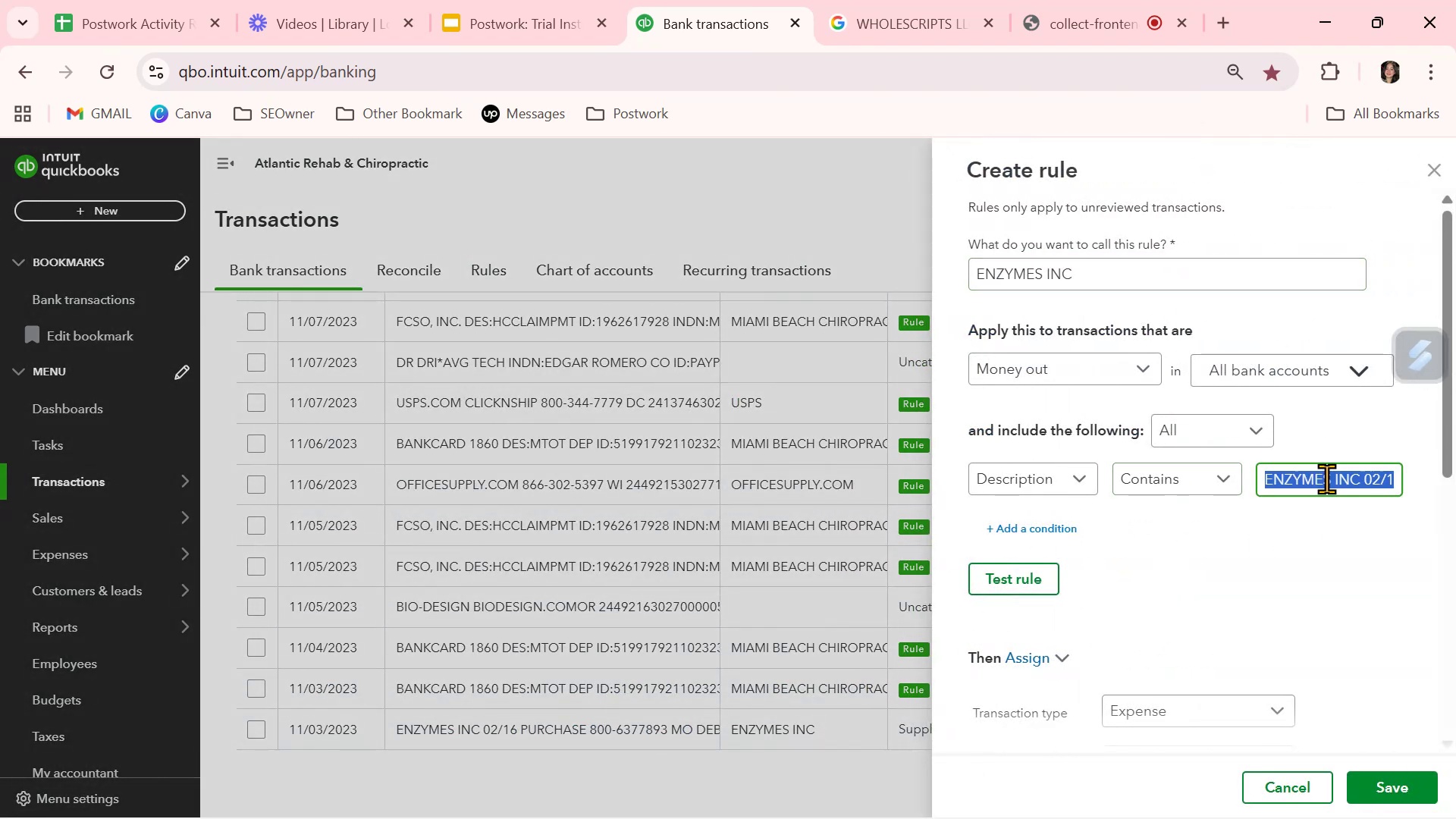 
key(Control+V)
 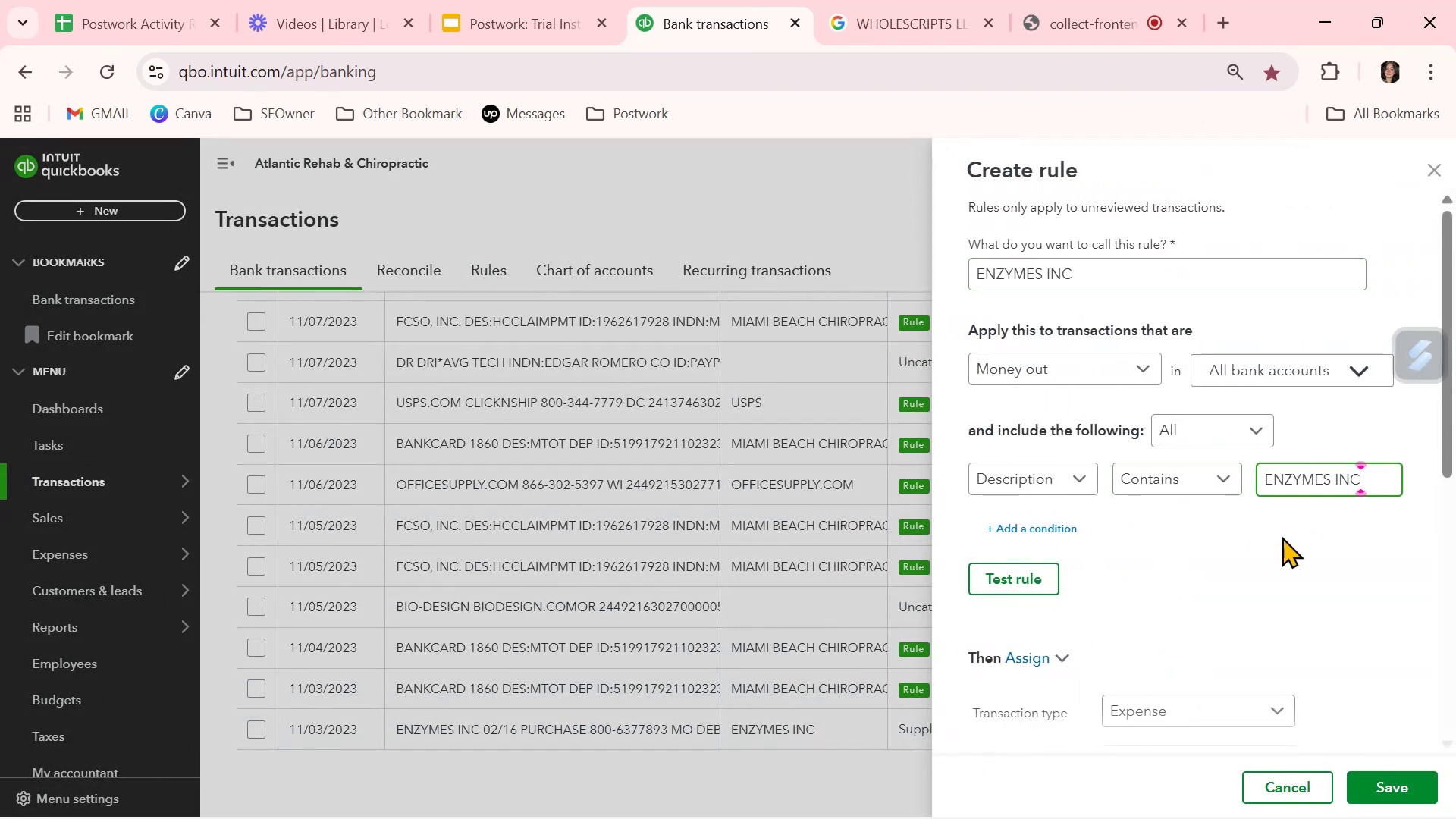 
left_click([1273, 551])
 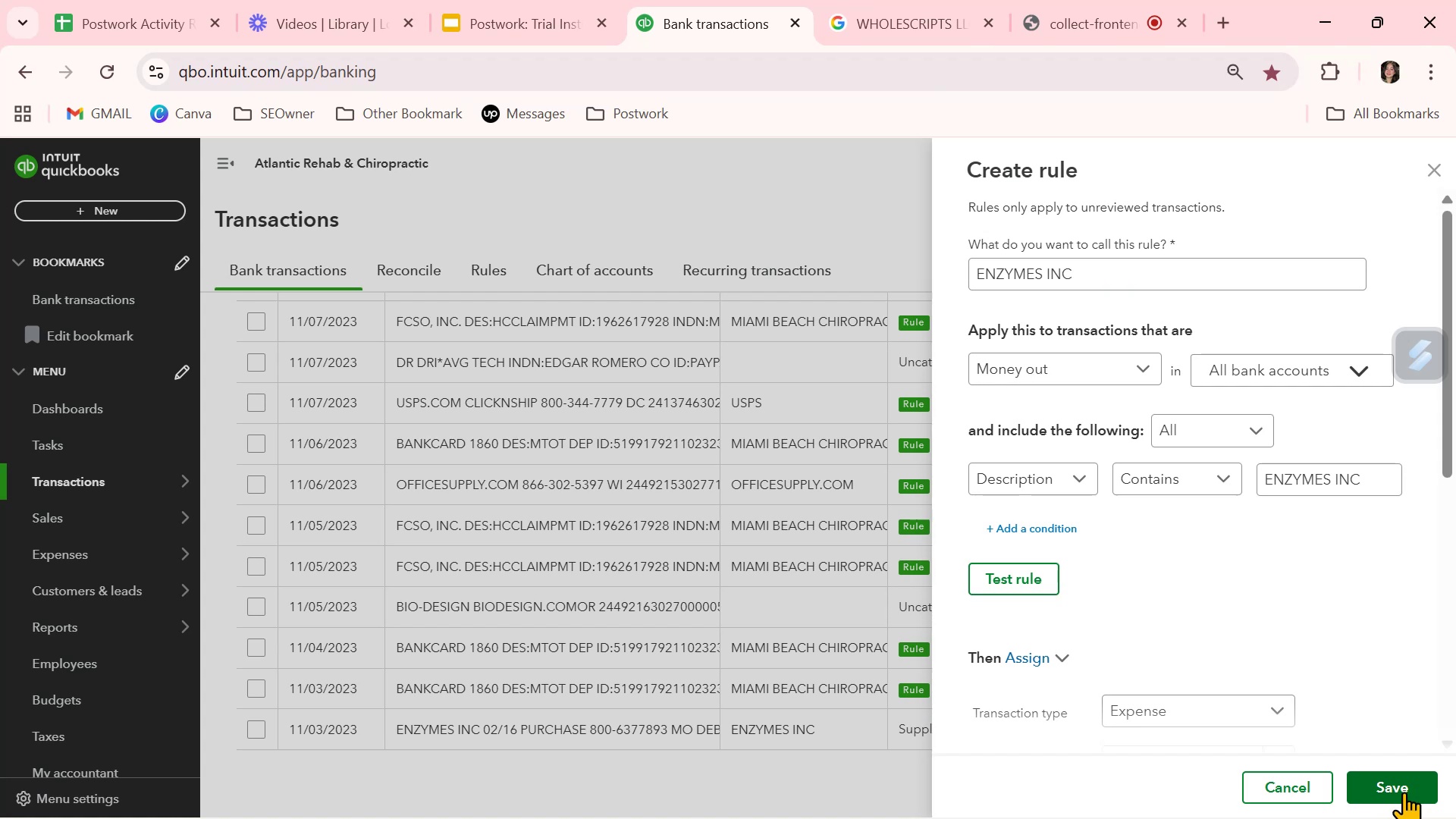 
left_click([1402, 787])
 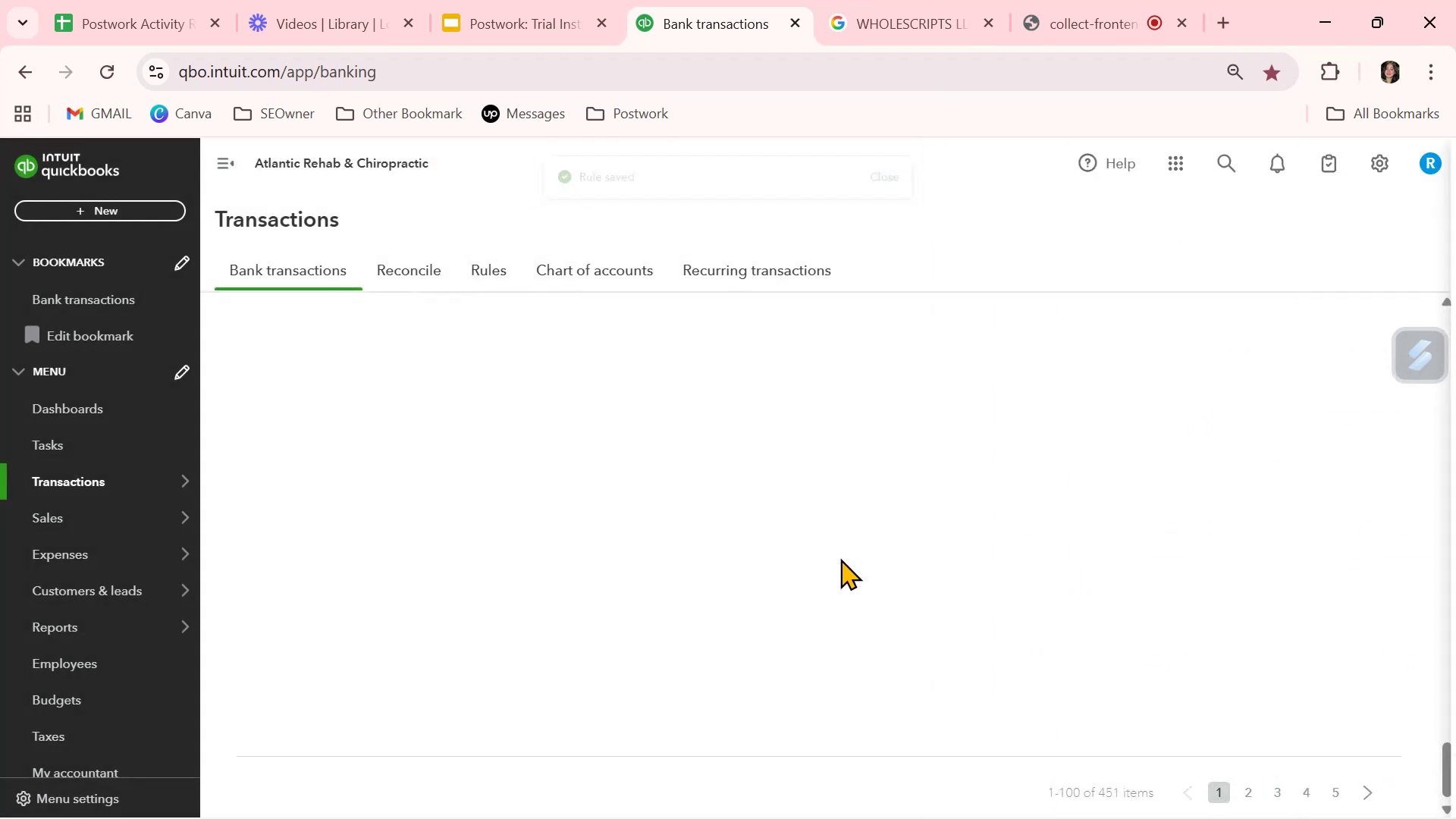 
wait(6.42)
 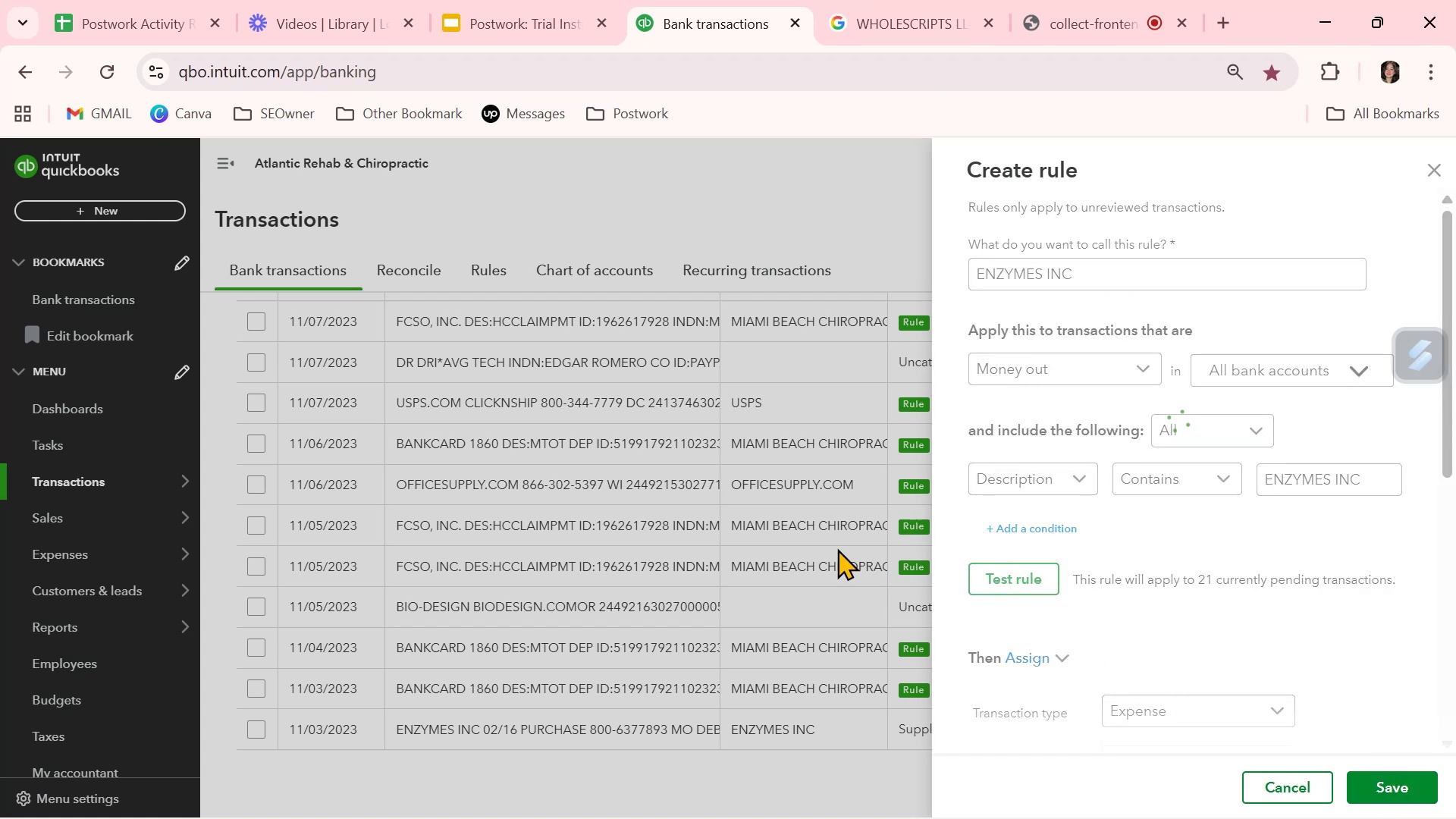 
scroll: coordinate [840, 558], scroll_direction: down, amount: 2.0
 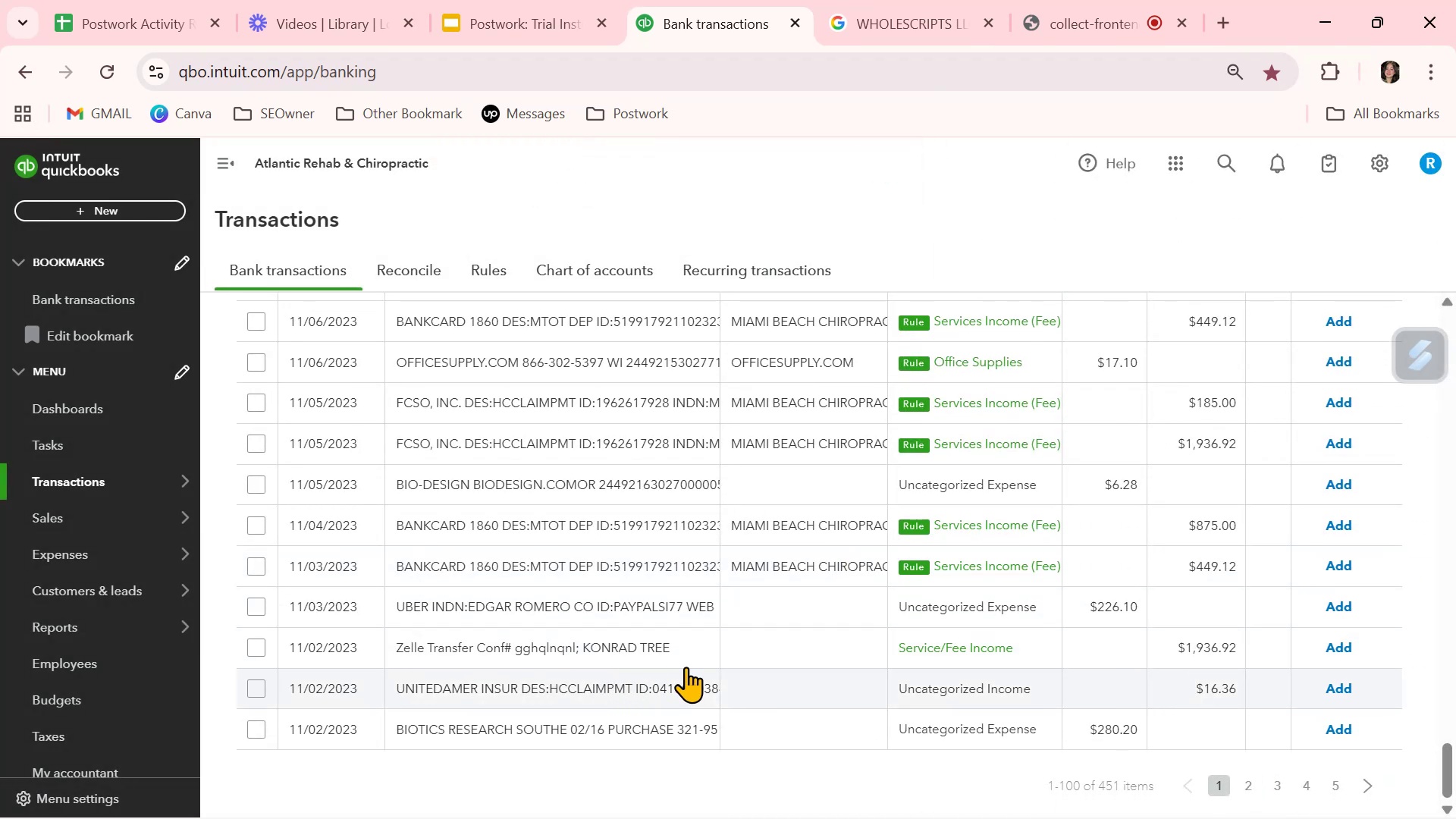 
left_click([770, 654])
 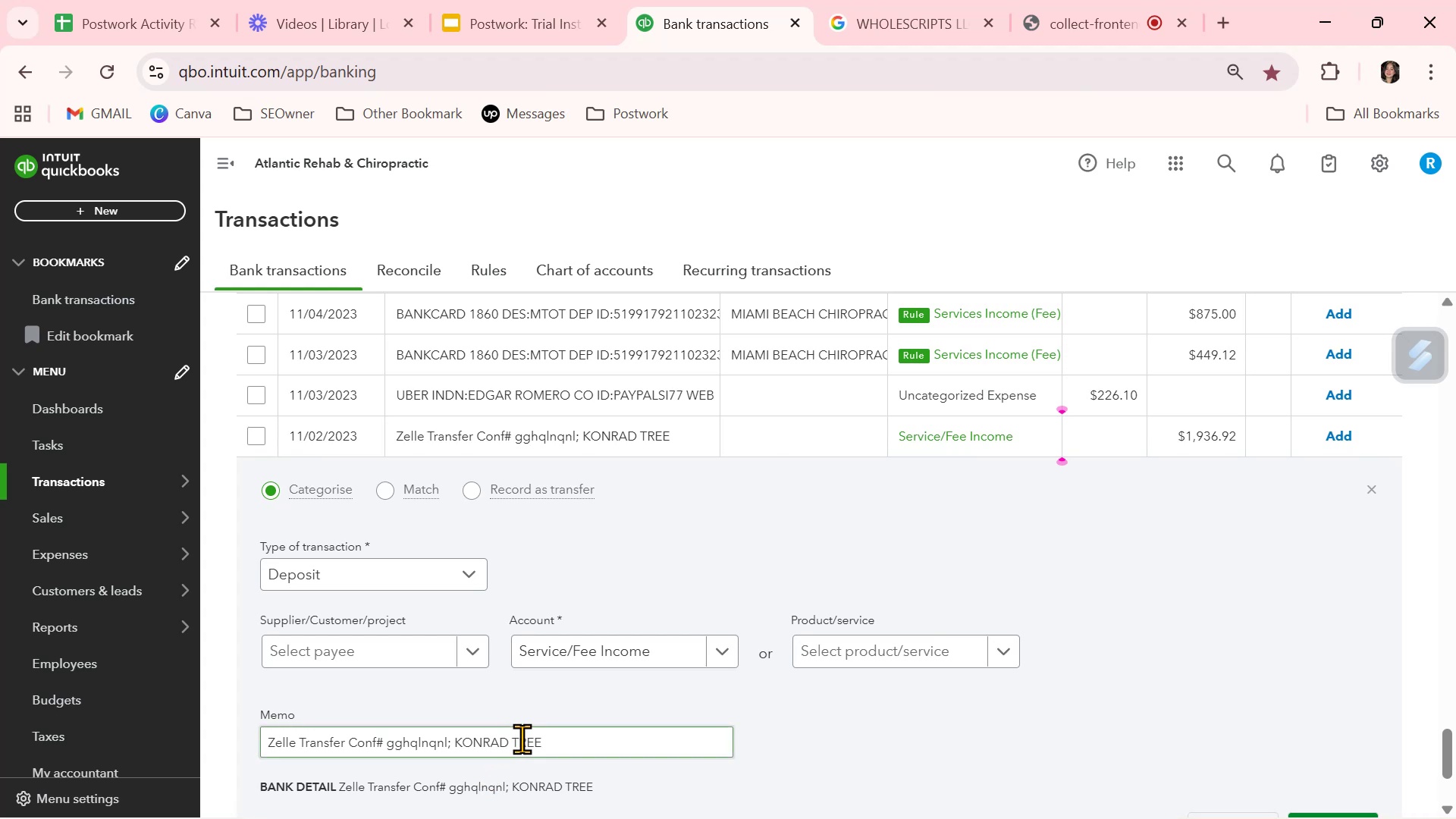 
left_click_drag(start_coordinate=[538, 739], to_coordinate=[505, 743])
 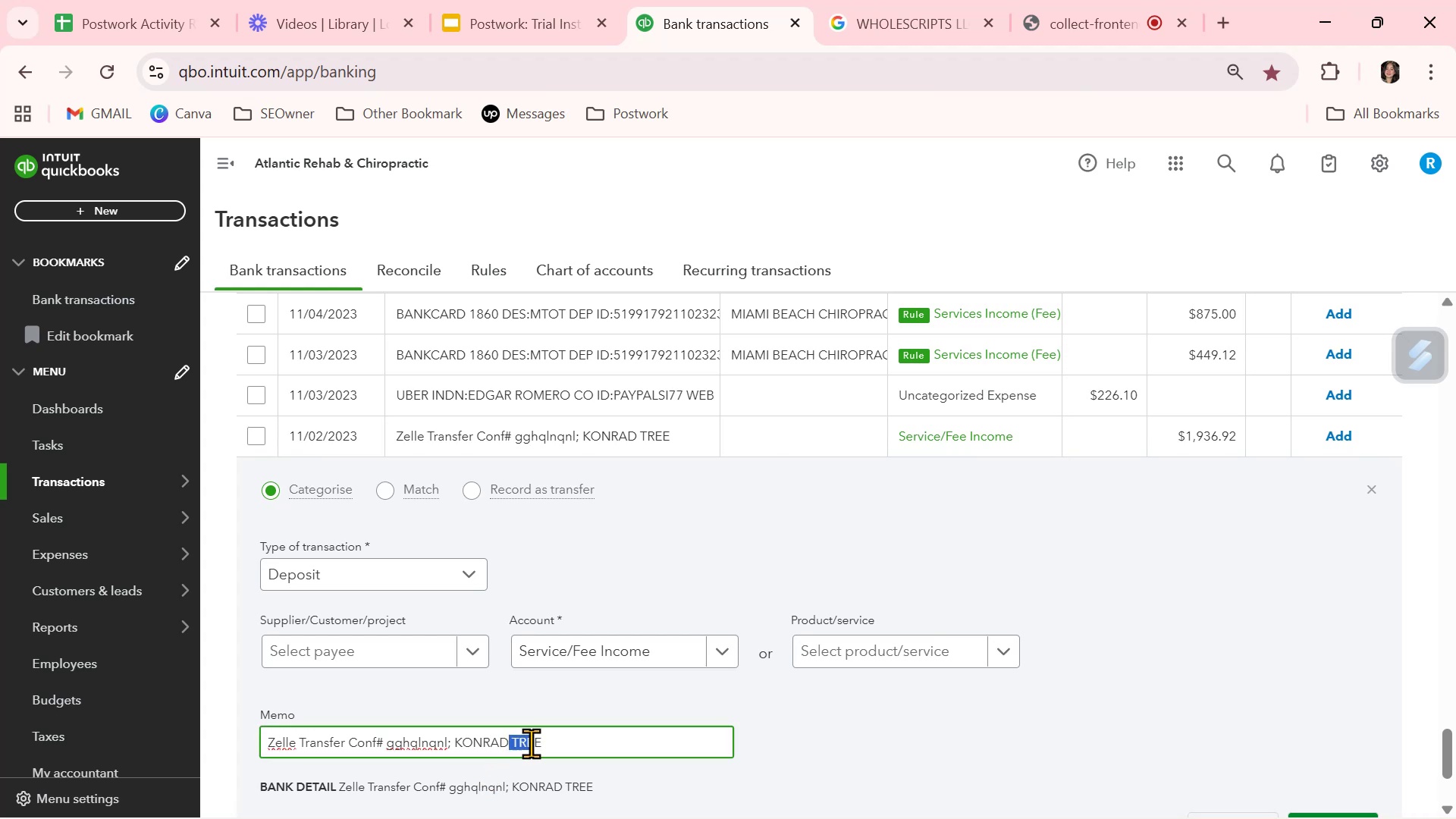 
left_click([537, 743])
 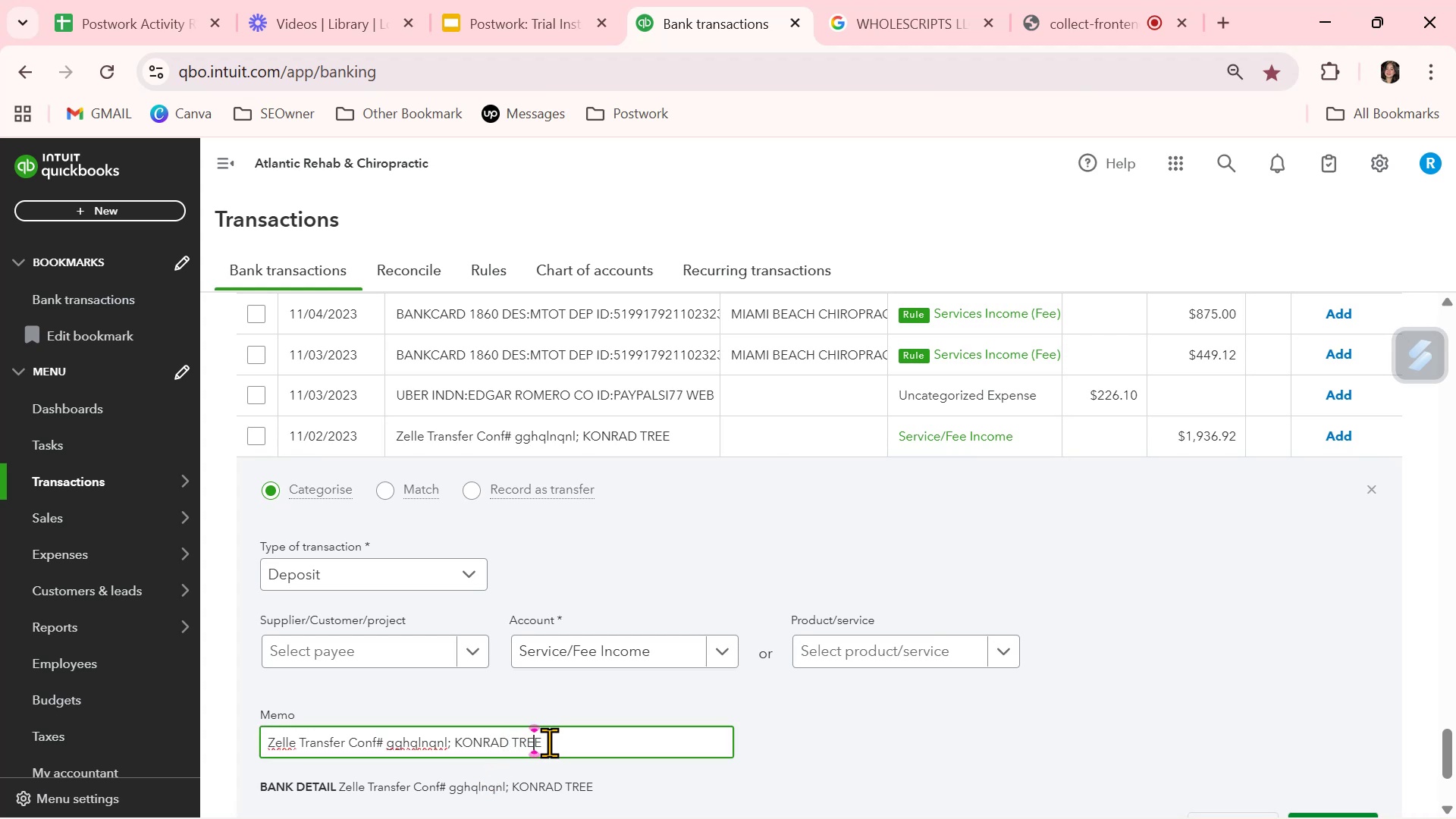 
left_click_drag(start_coordinate=[542, 742], to_coordinate=[455, 744])
 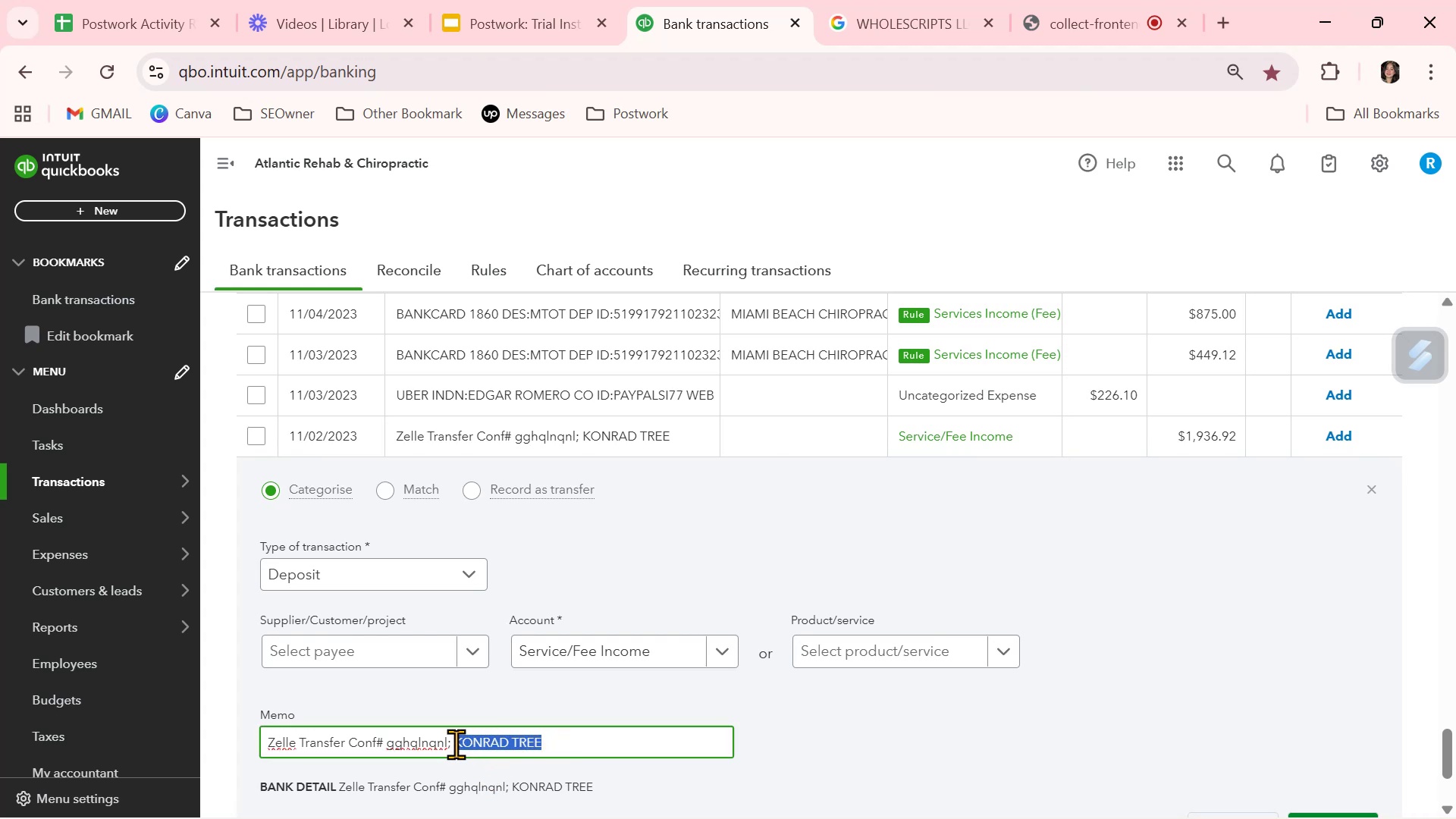 
key(Control+ControlLeft)
 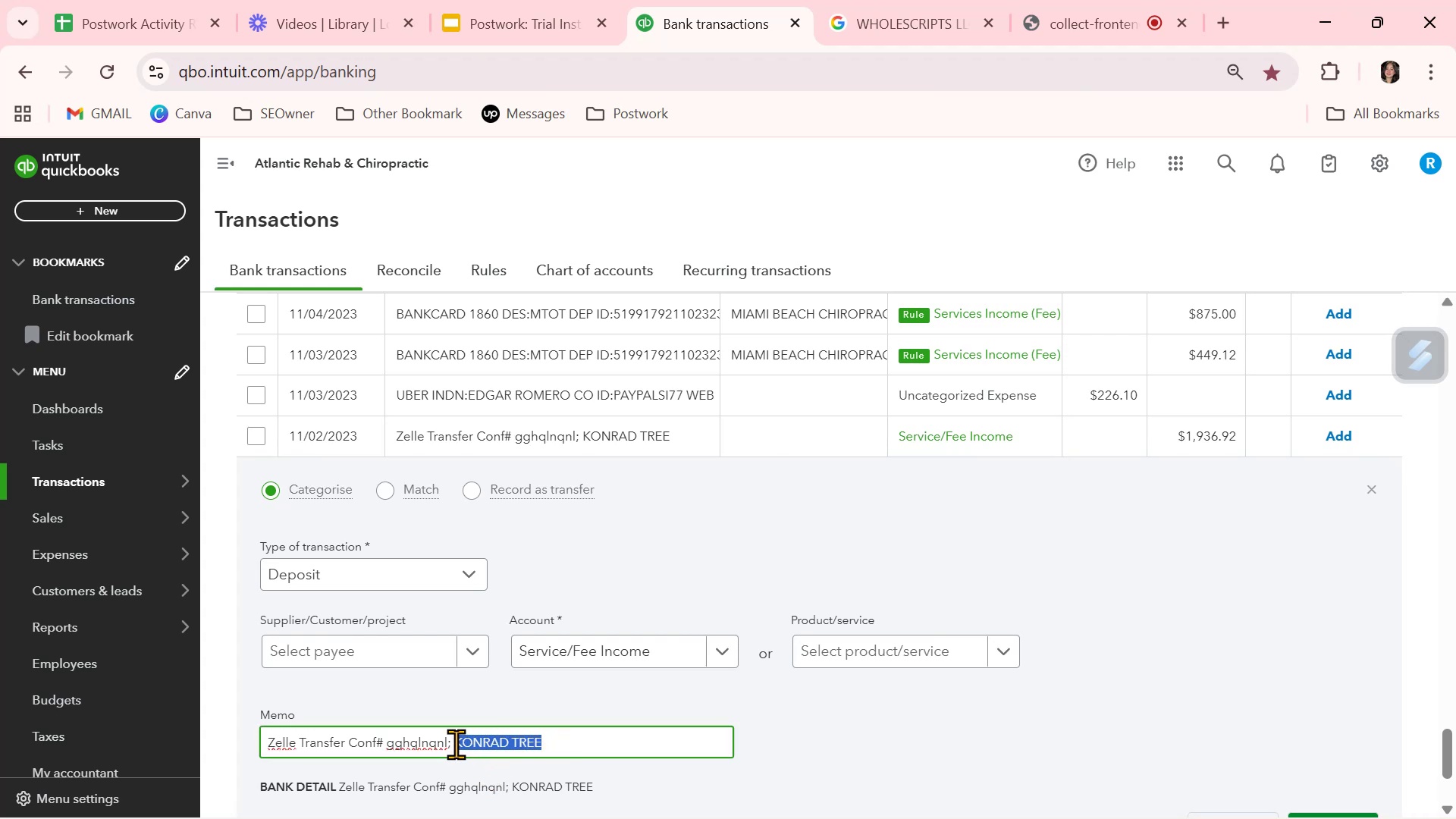 
key(Control+C)
 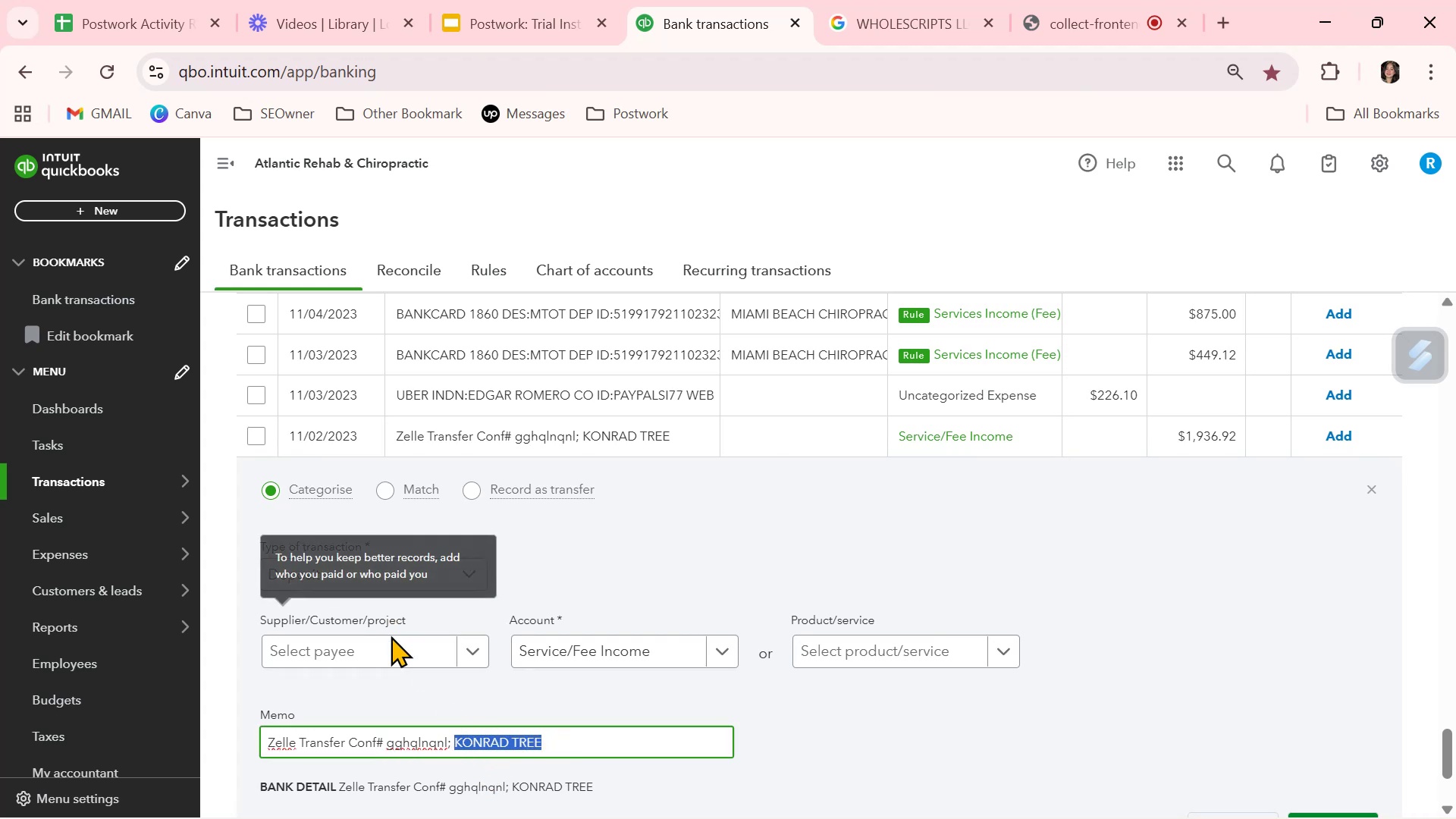 
left_click([390, 647])
 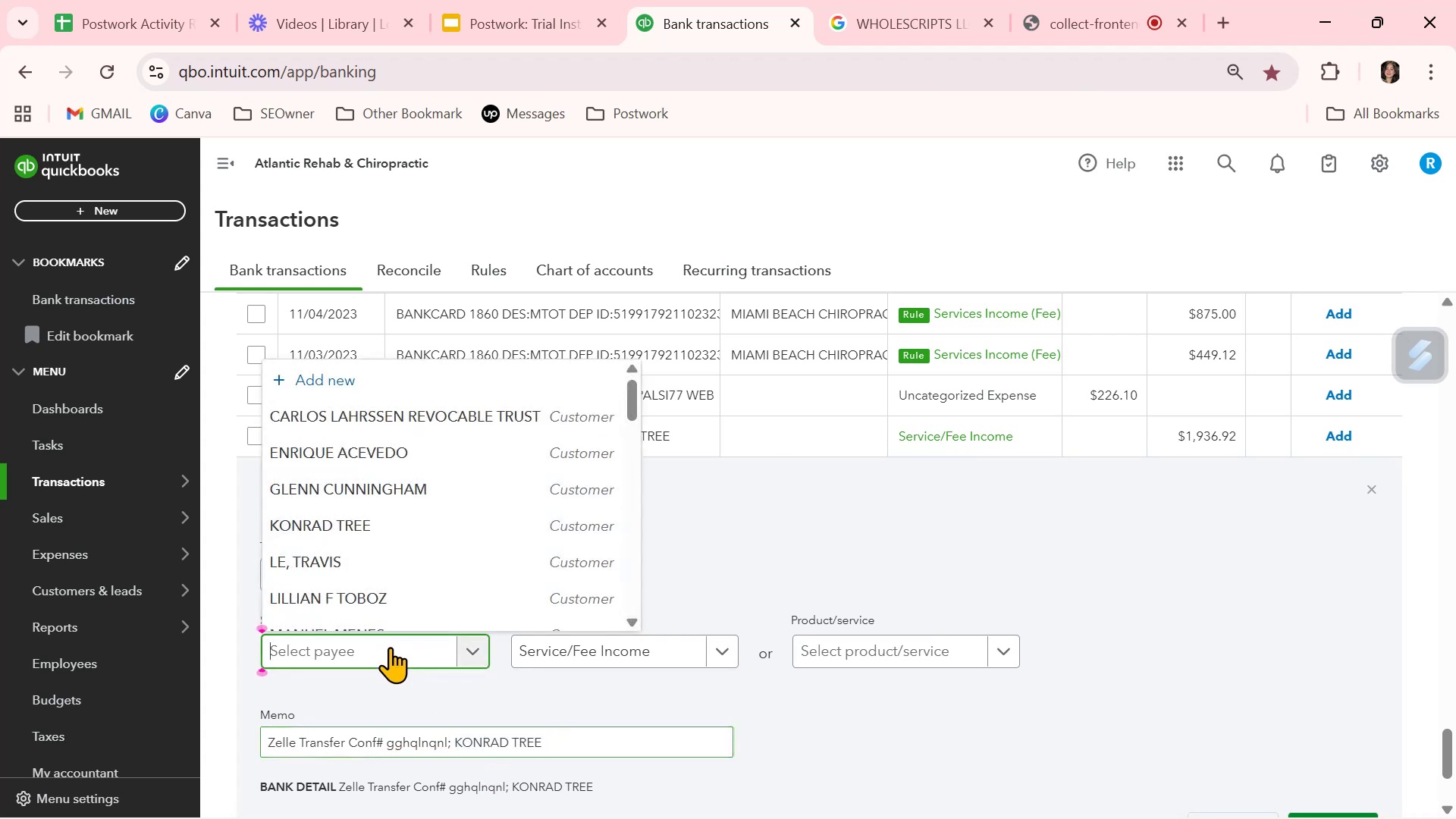 
key(Control+ControlLeft)
 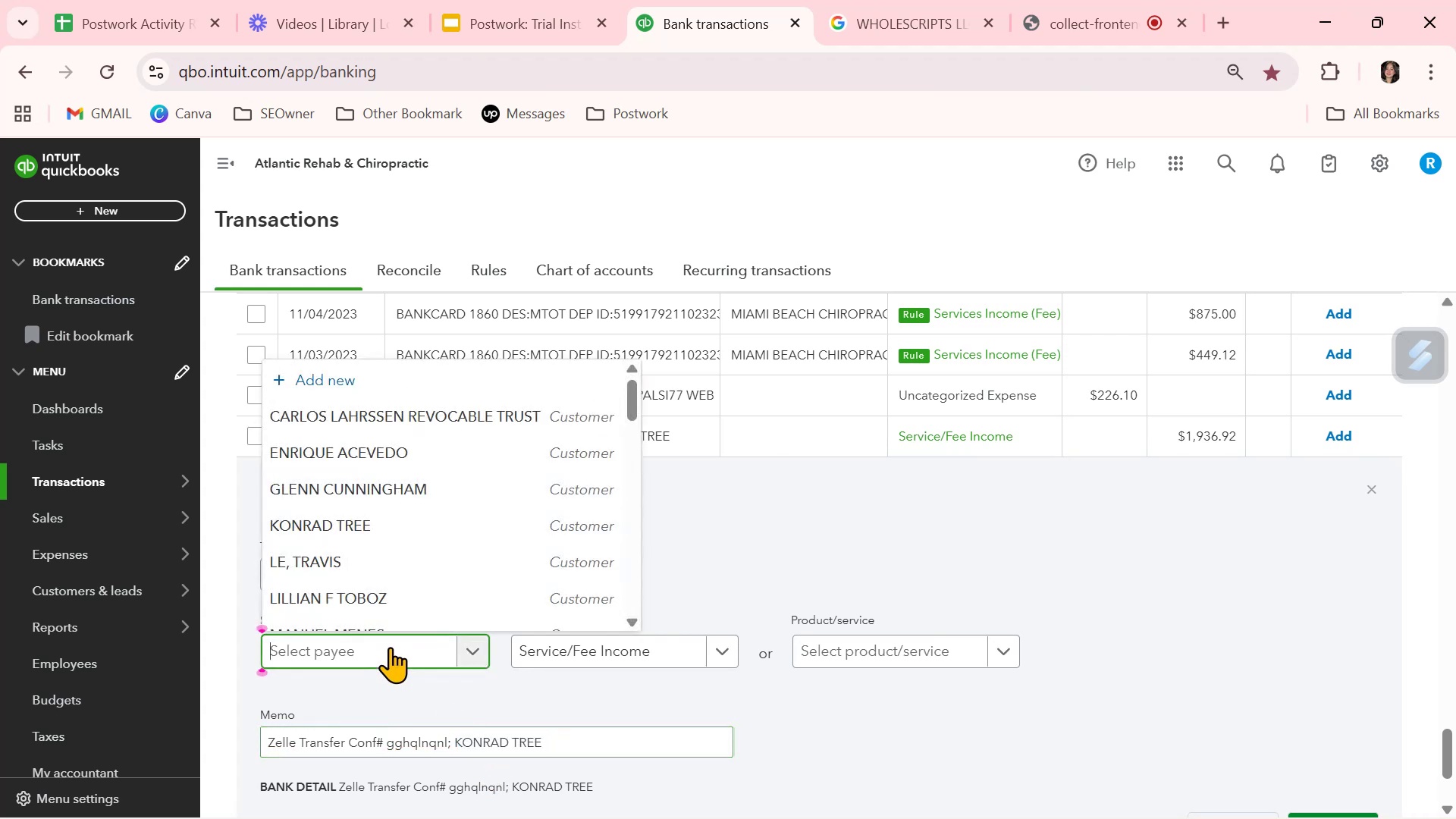 
key(Control+V)
 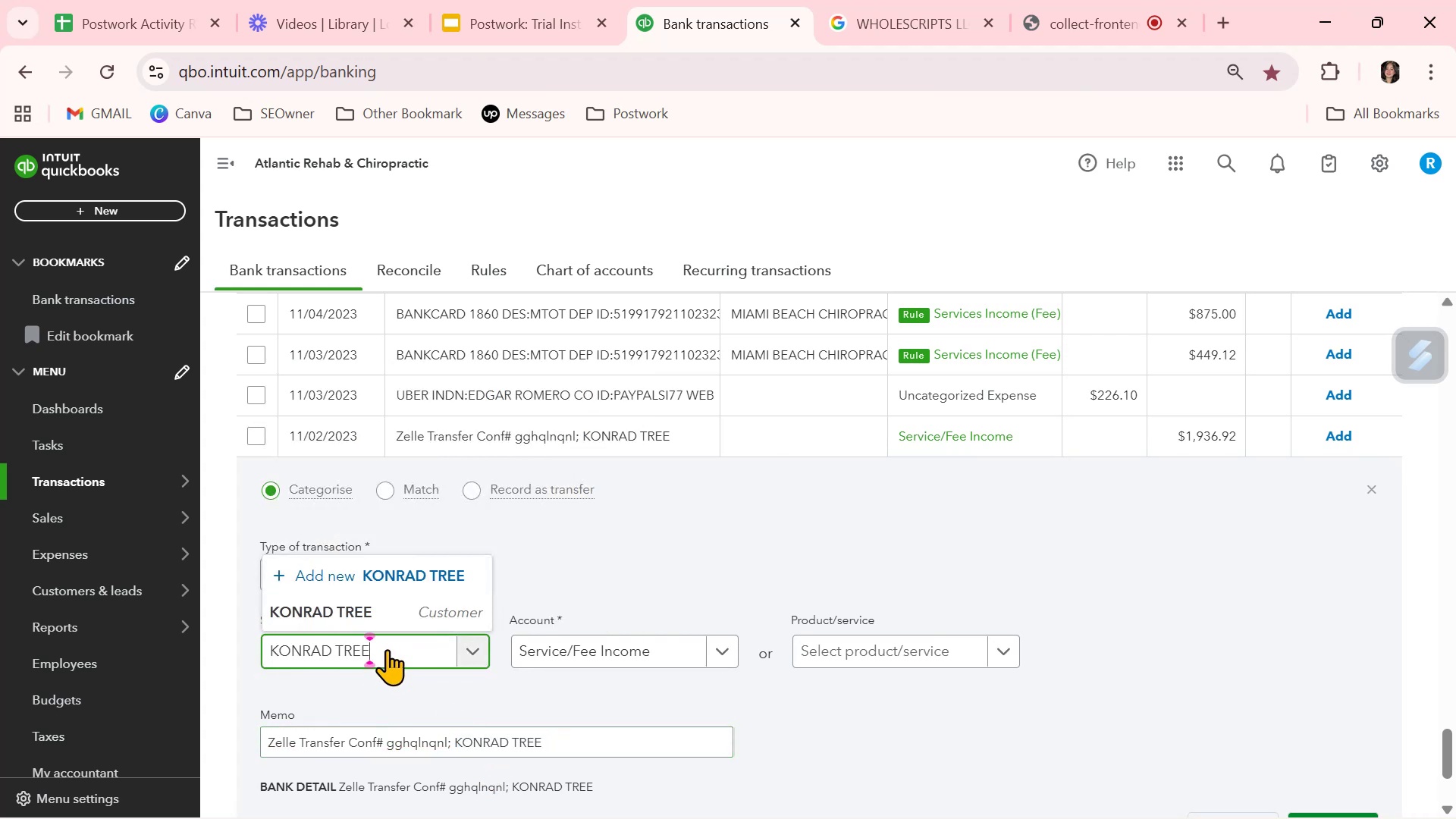 
left_click([393, 608])
 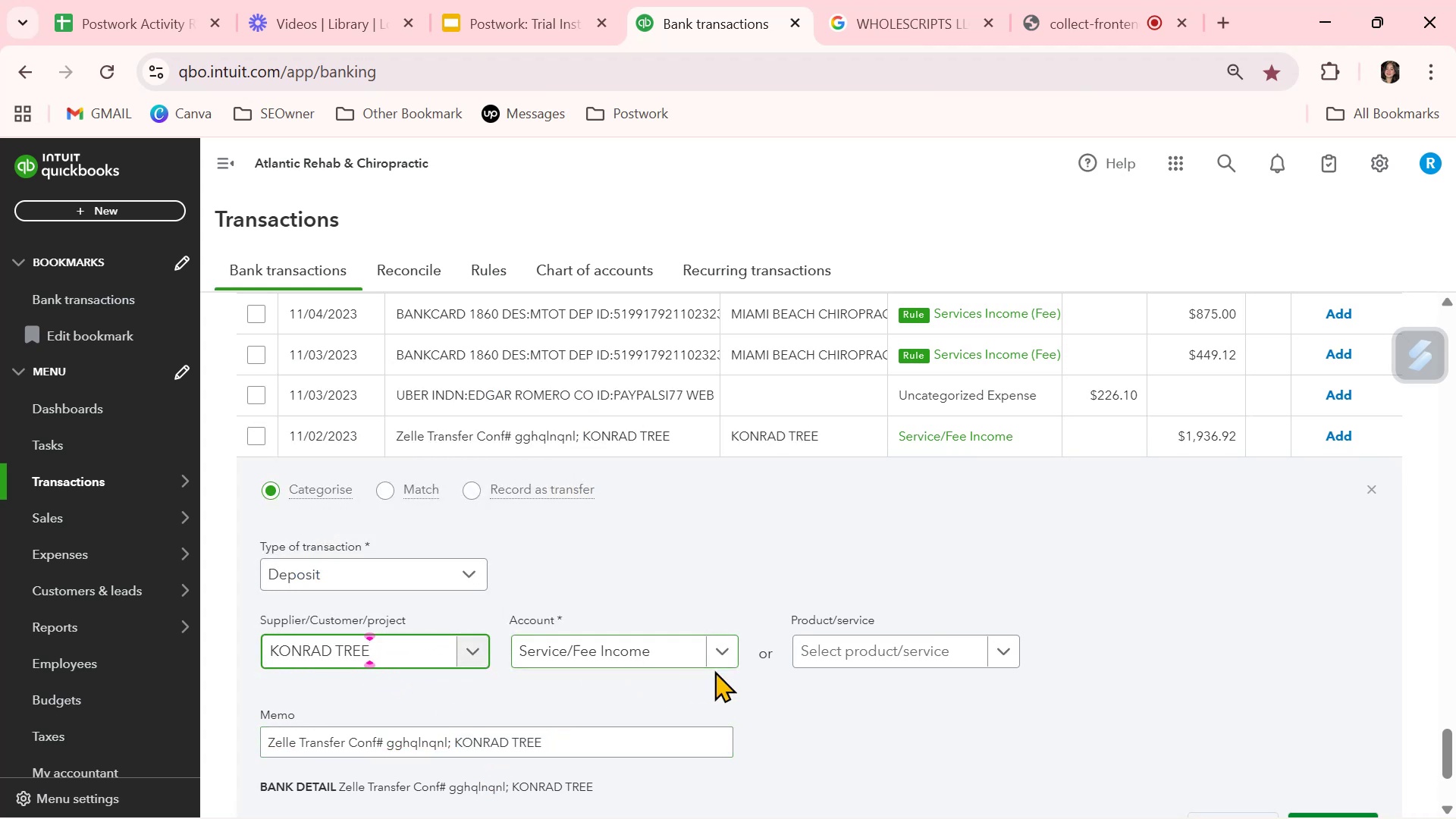 
left_click([751, 695])
 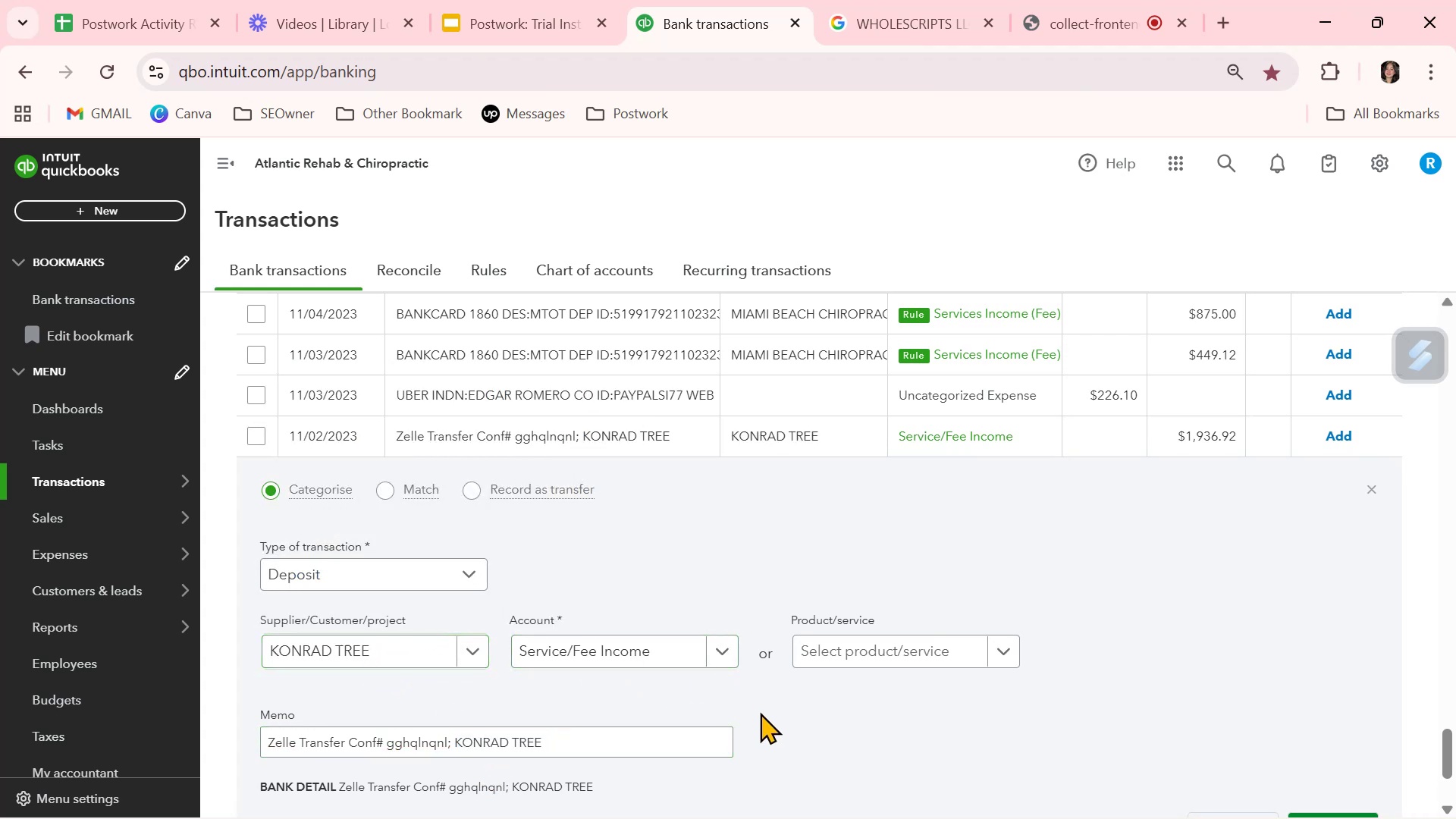 
scroll: coordinate [764, 723], scroll_direction: down, amount: 1.0
 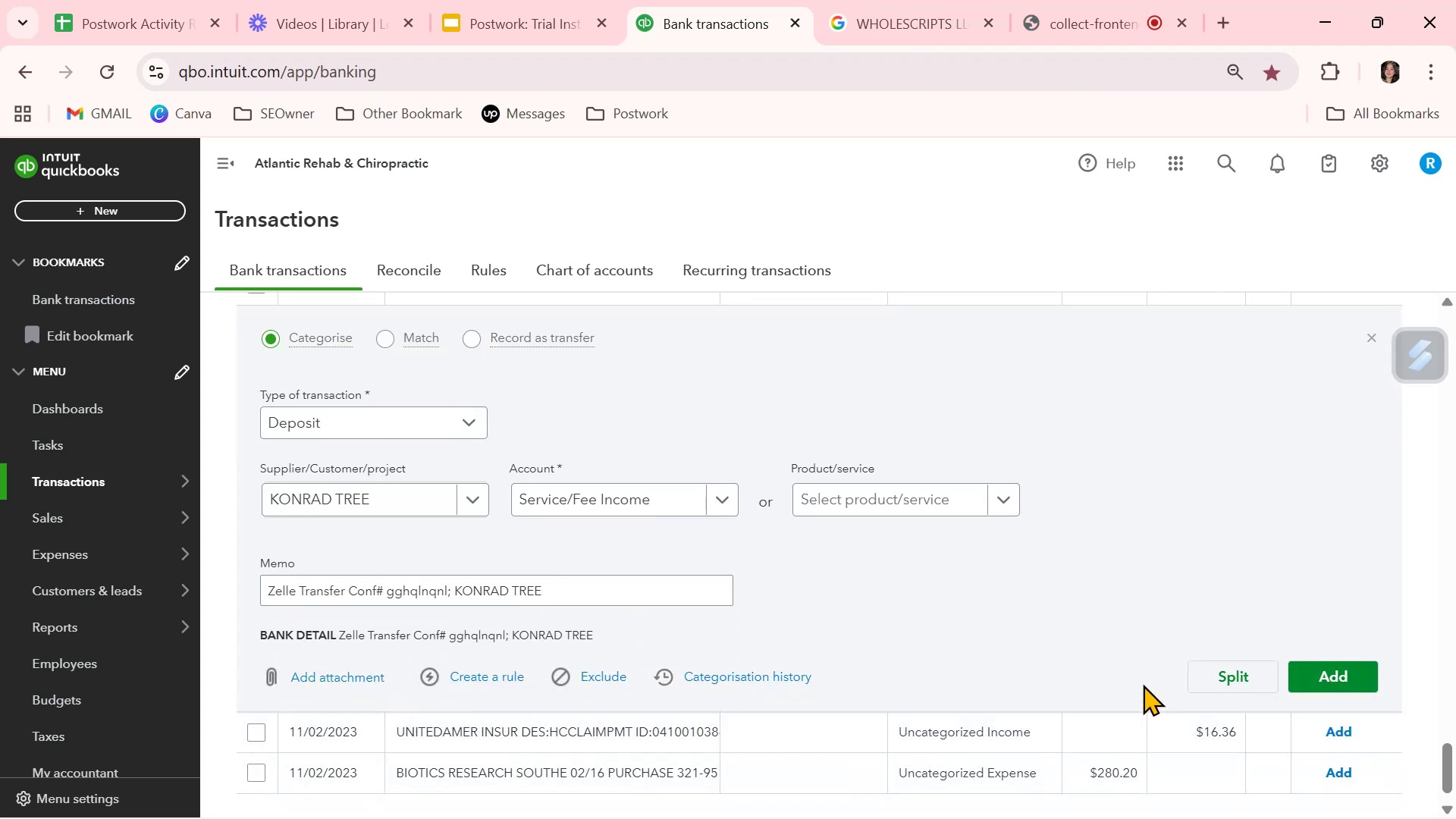 
left_click([1323, 671])
 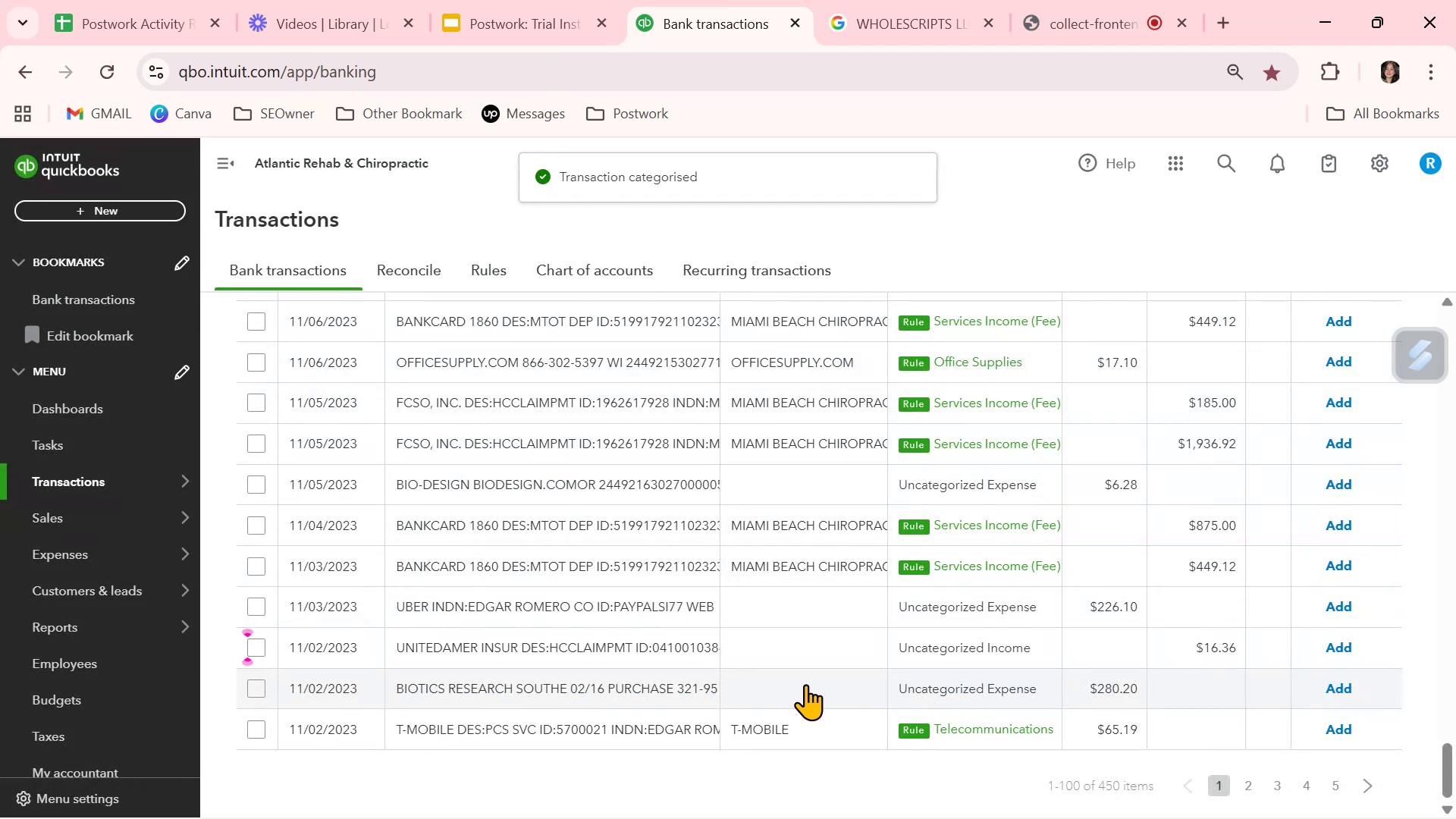 
wait(8.29)
 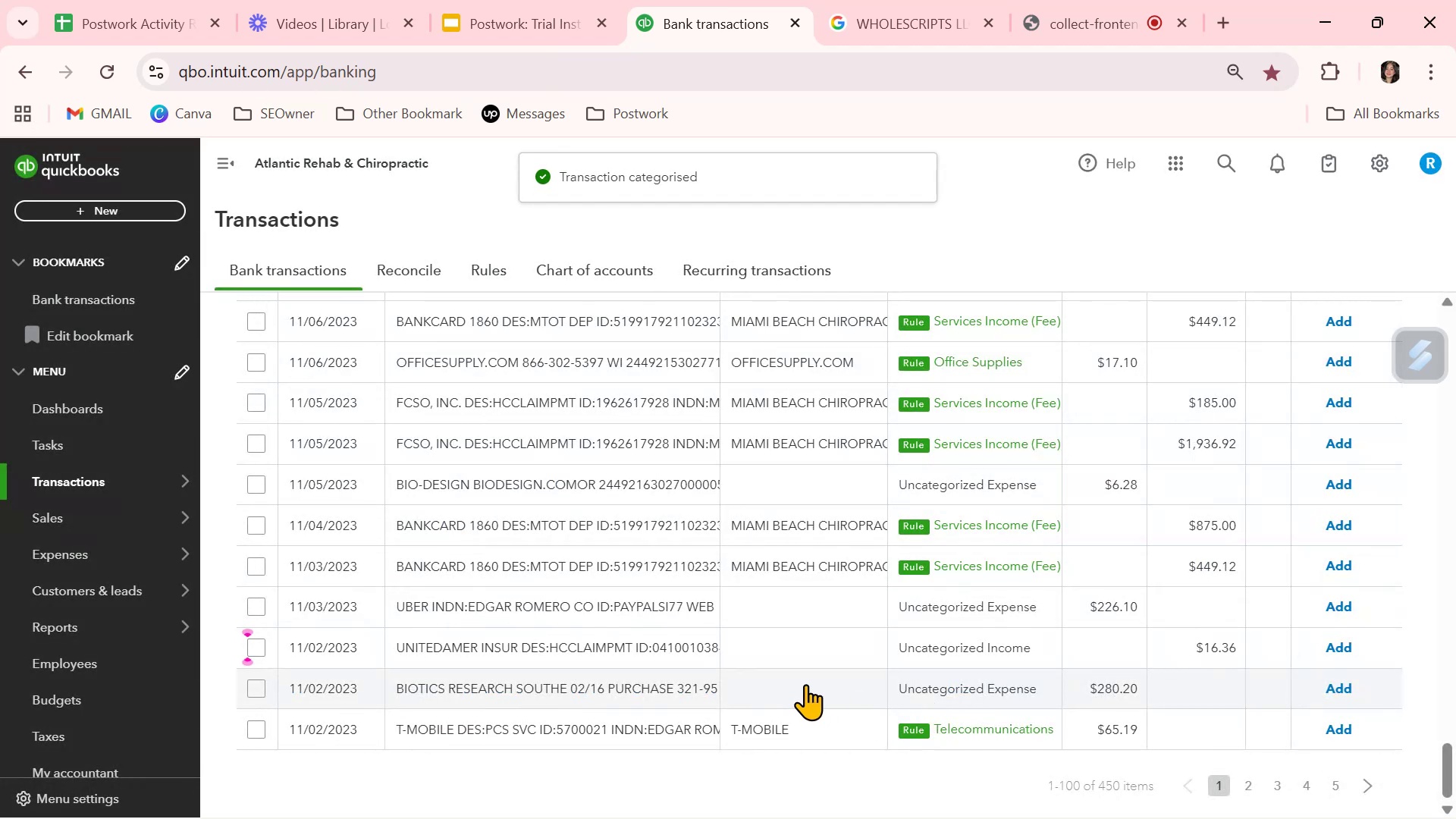 
scroll: coordinate [716, 725], scroll_direction: down, amount: 2.0
 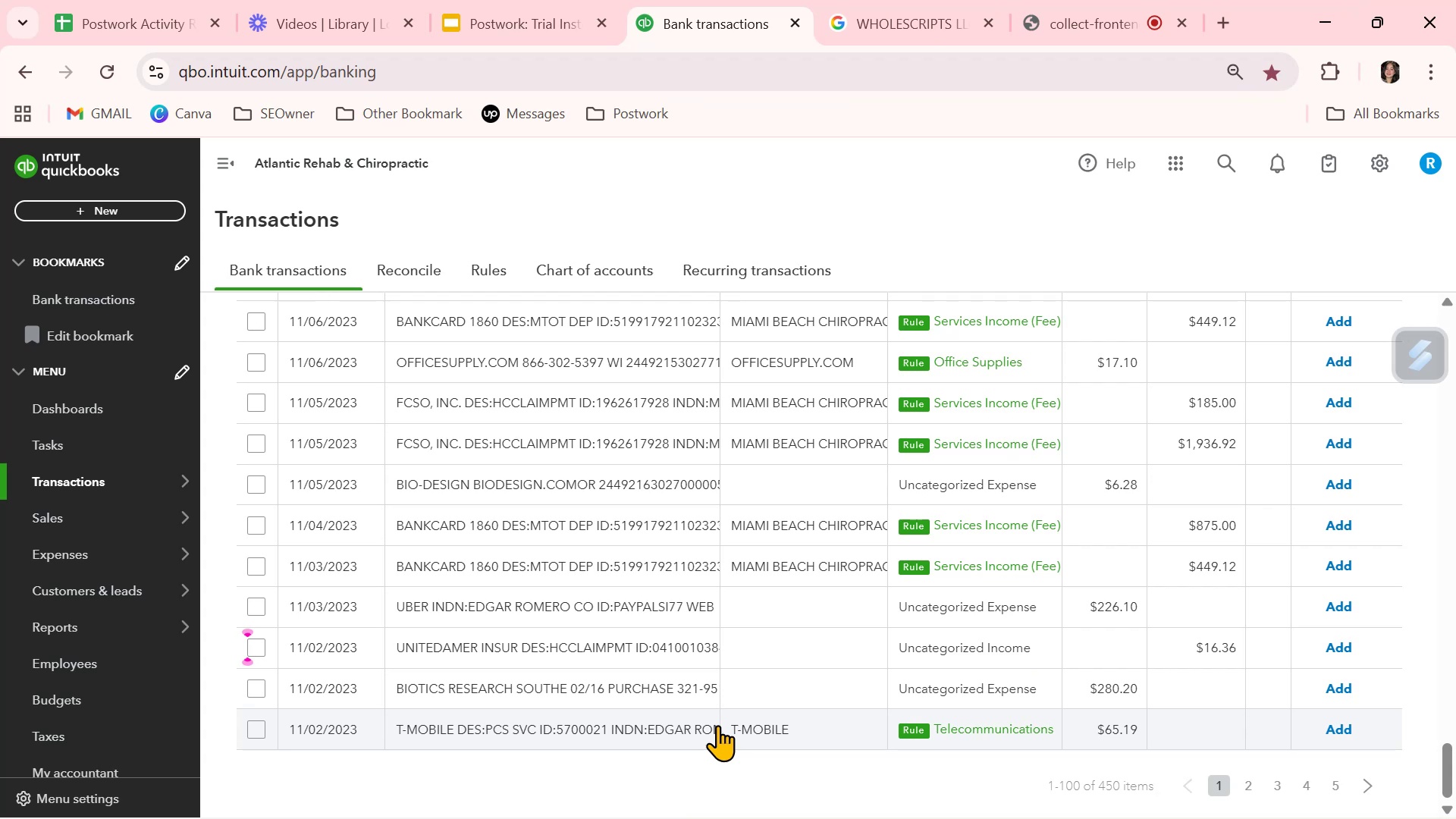 
scroll: coordinate [718, 724], scroll_direction: up, amount: 3.0
 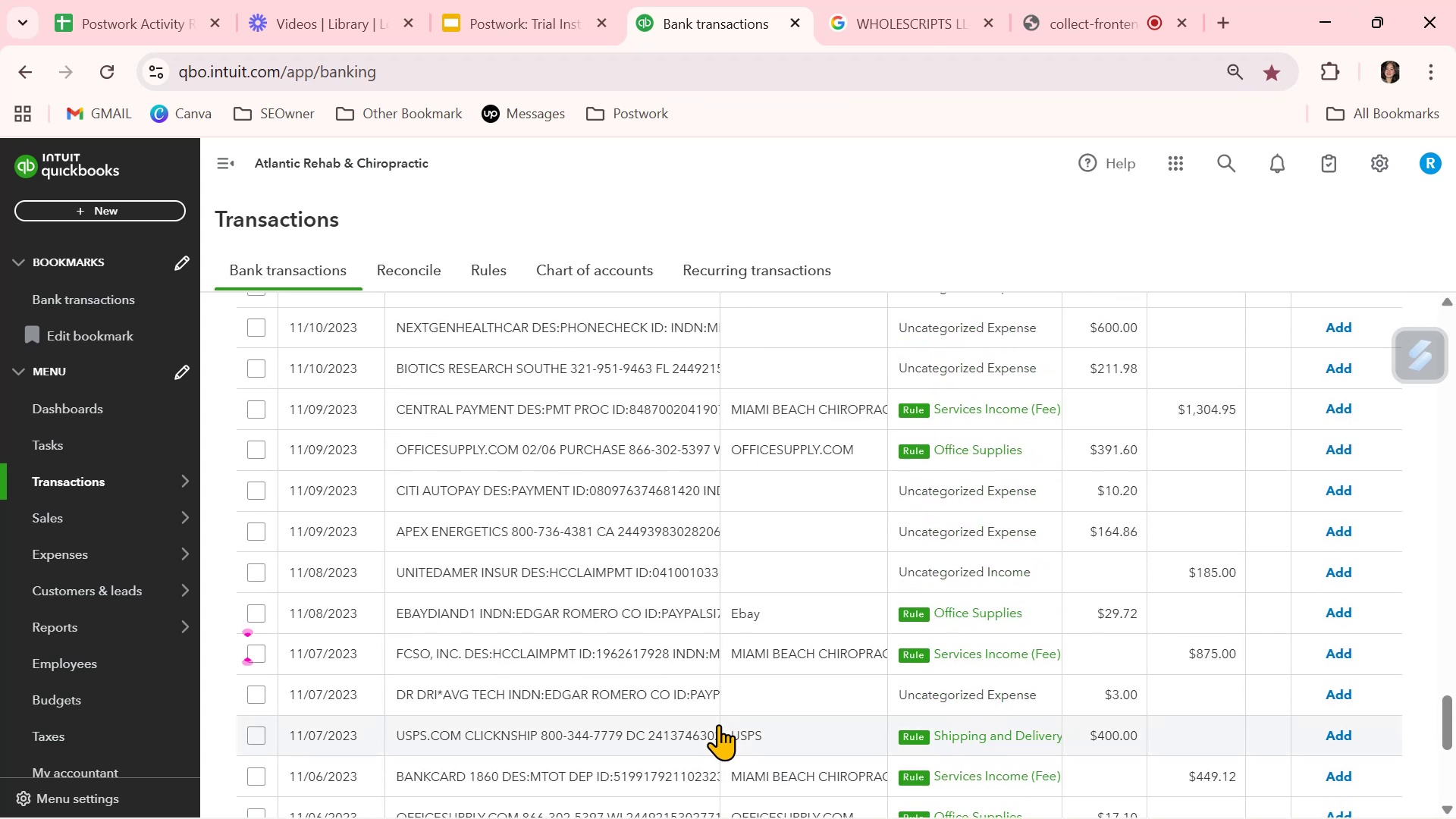 
left_click([504, 536])
 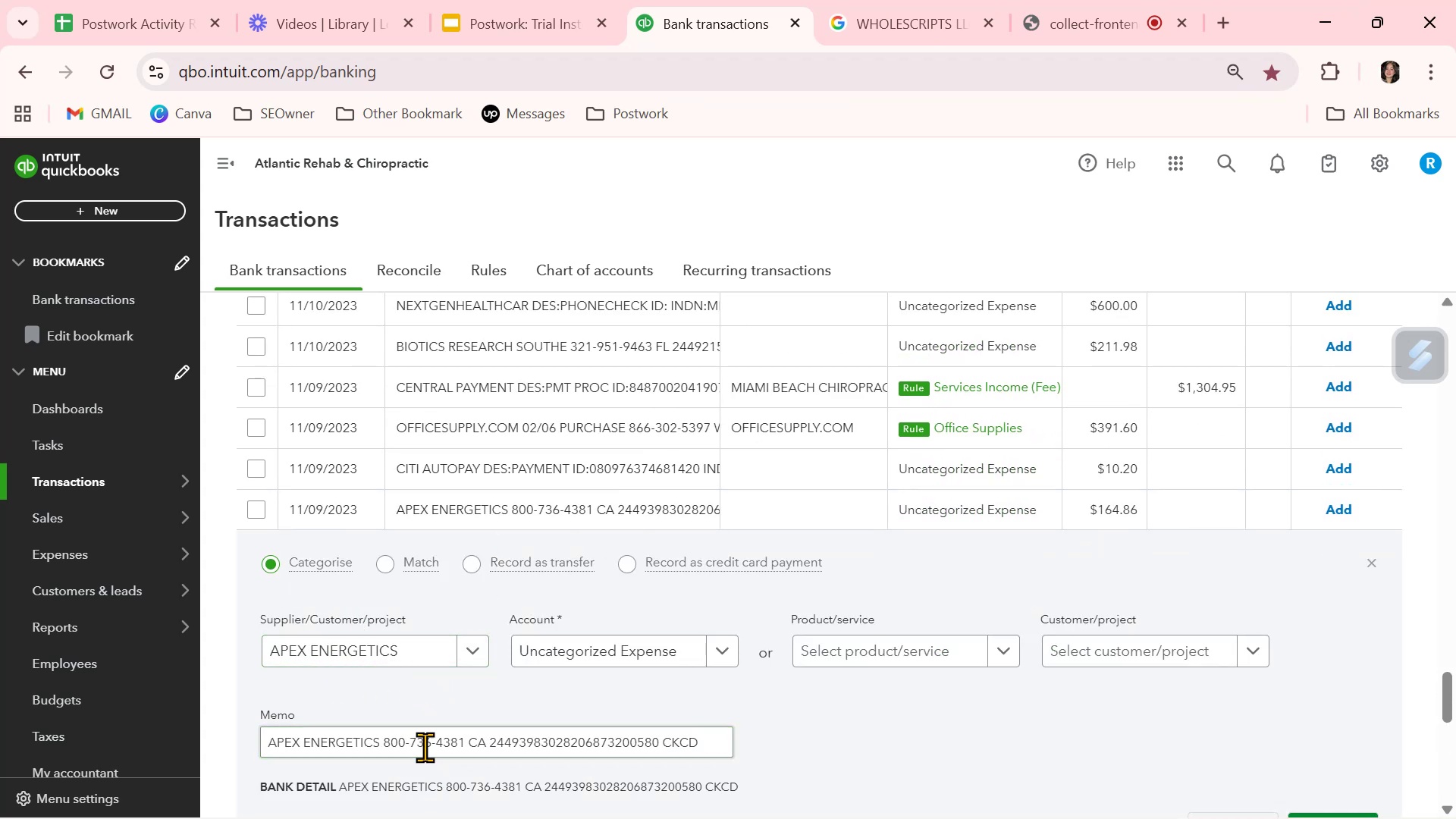 
left_click_drag(start_coordinate=[381, 745], to_coordinate=[256, 743])
 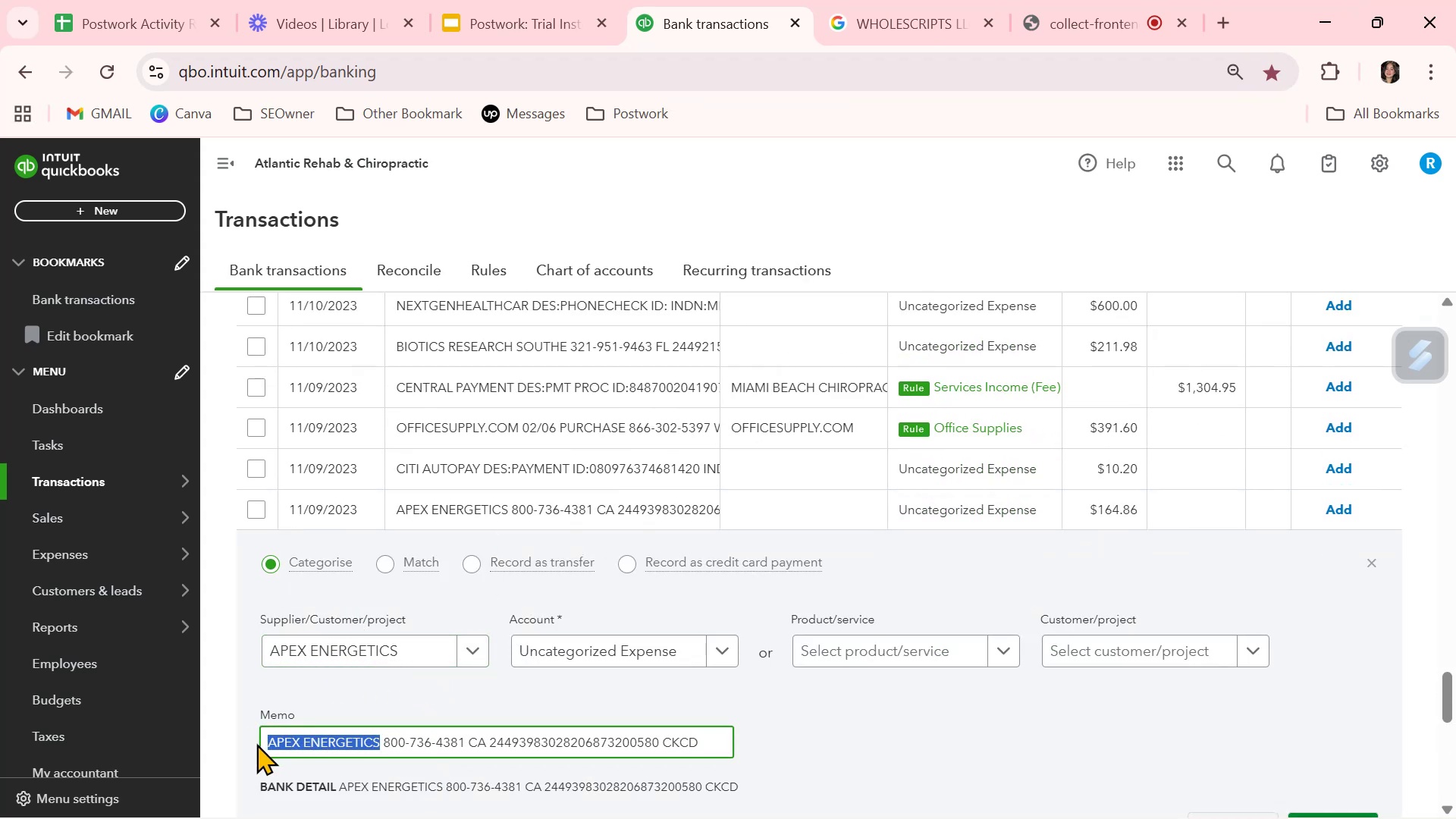 
key(Control+ControlLeft)
 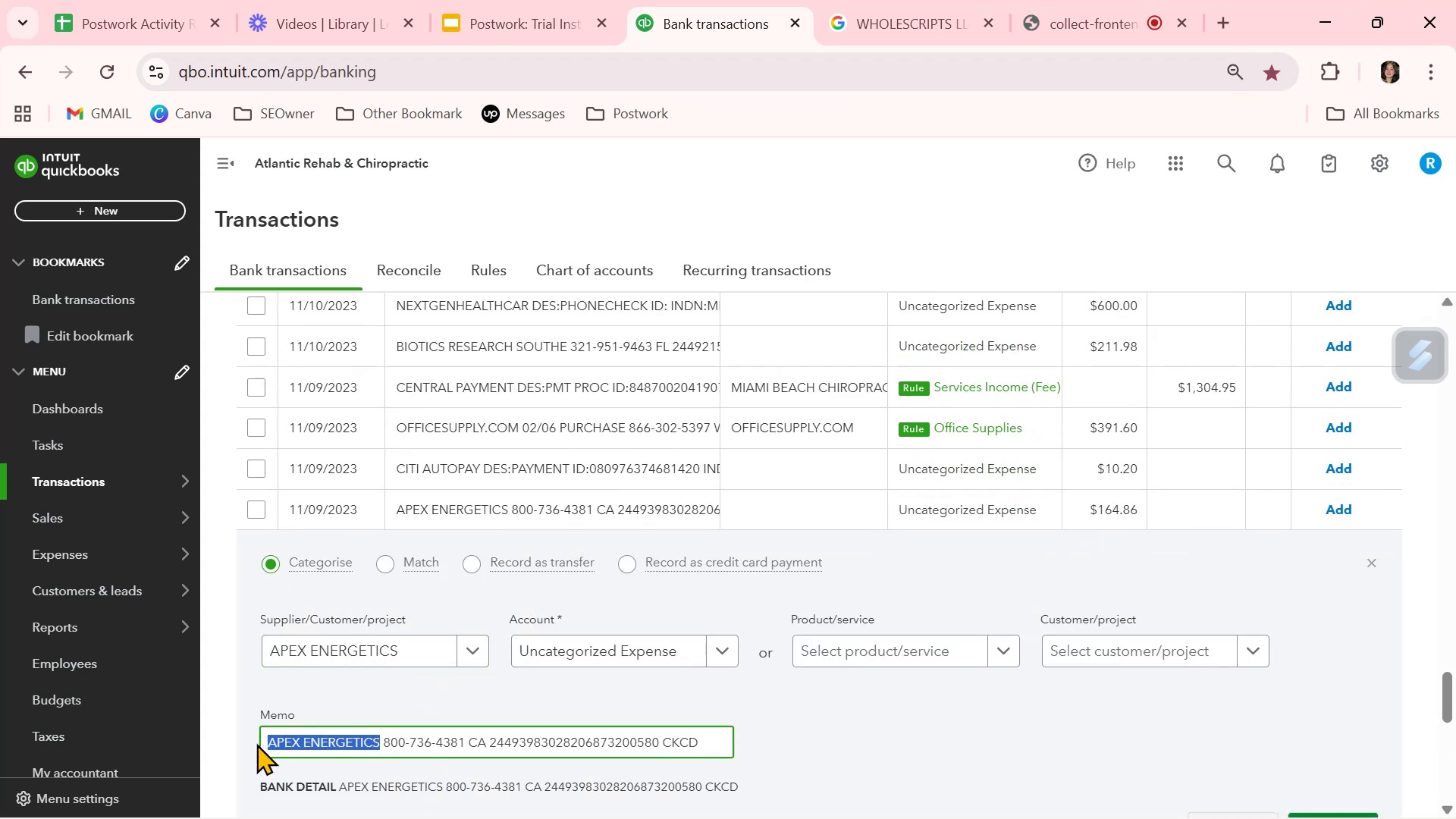 
key(Control+C)
 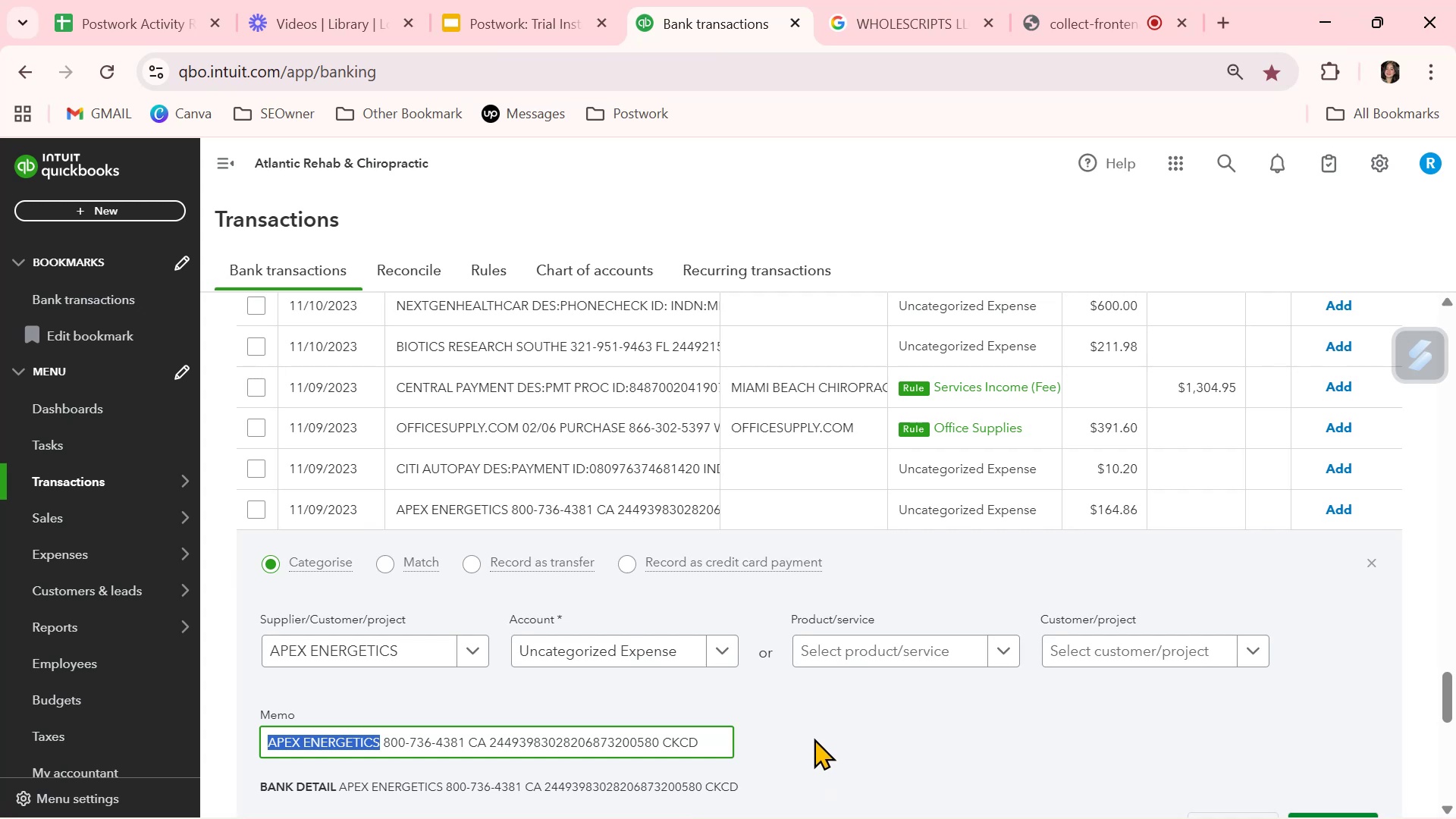 
scroll: coordinate [814, 738], scroll_direction: down, amount: 1.0
 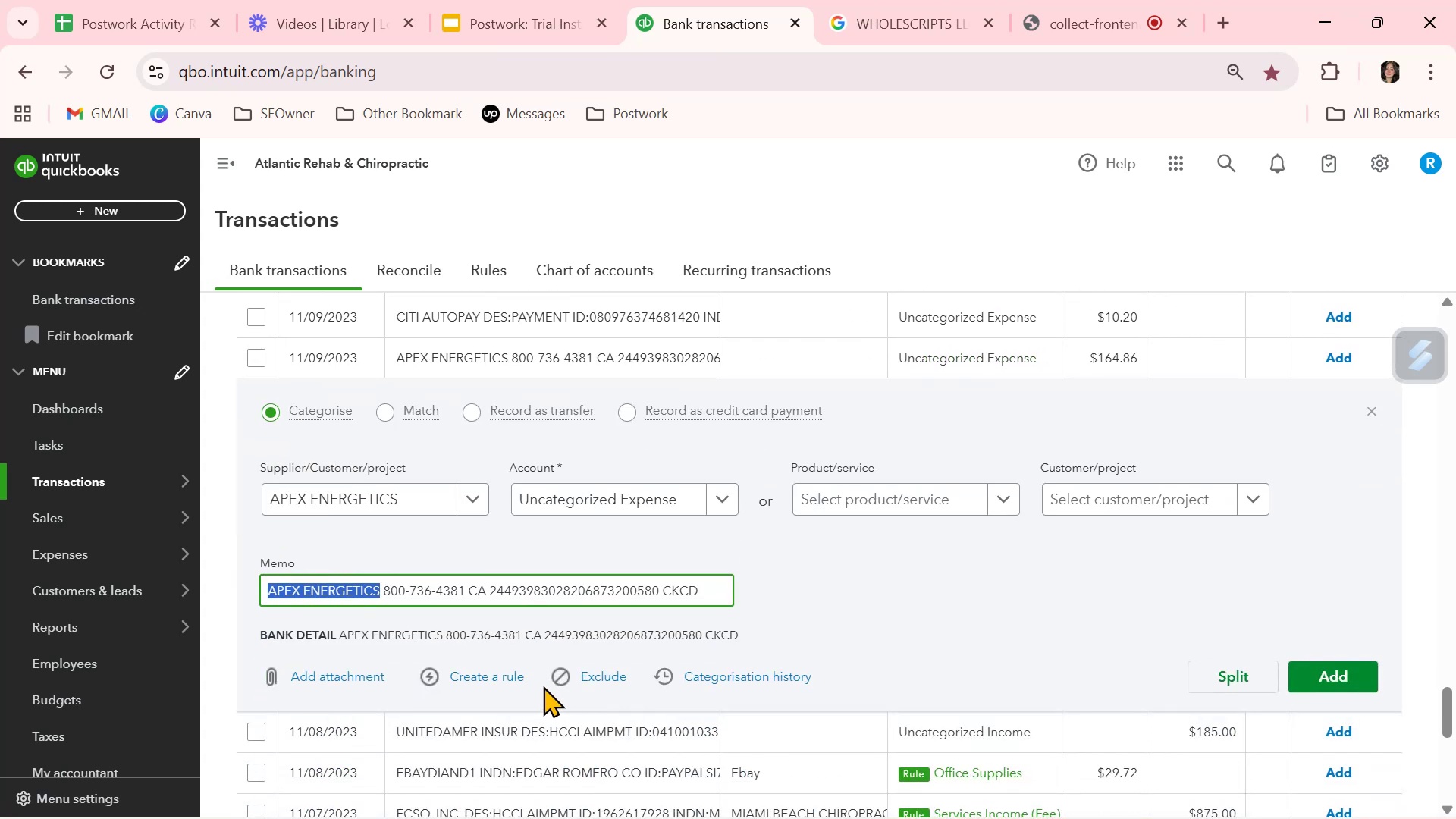 
scroll: coordinate [673, 491], scroll_direction: up, amount: 4.0
 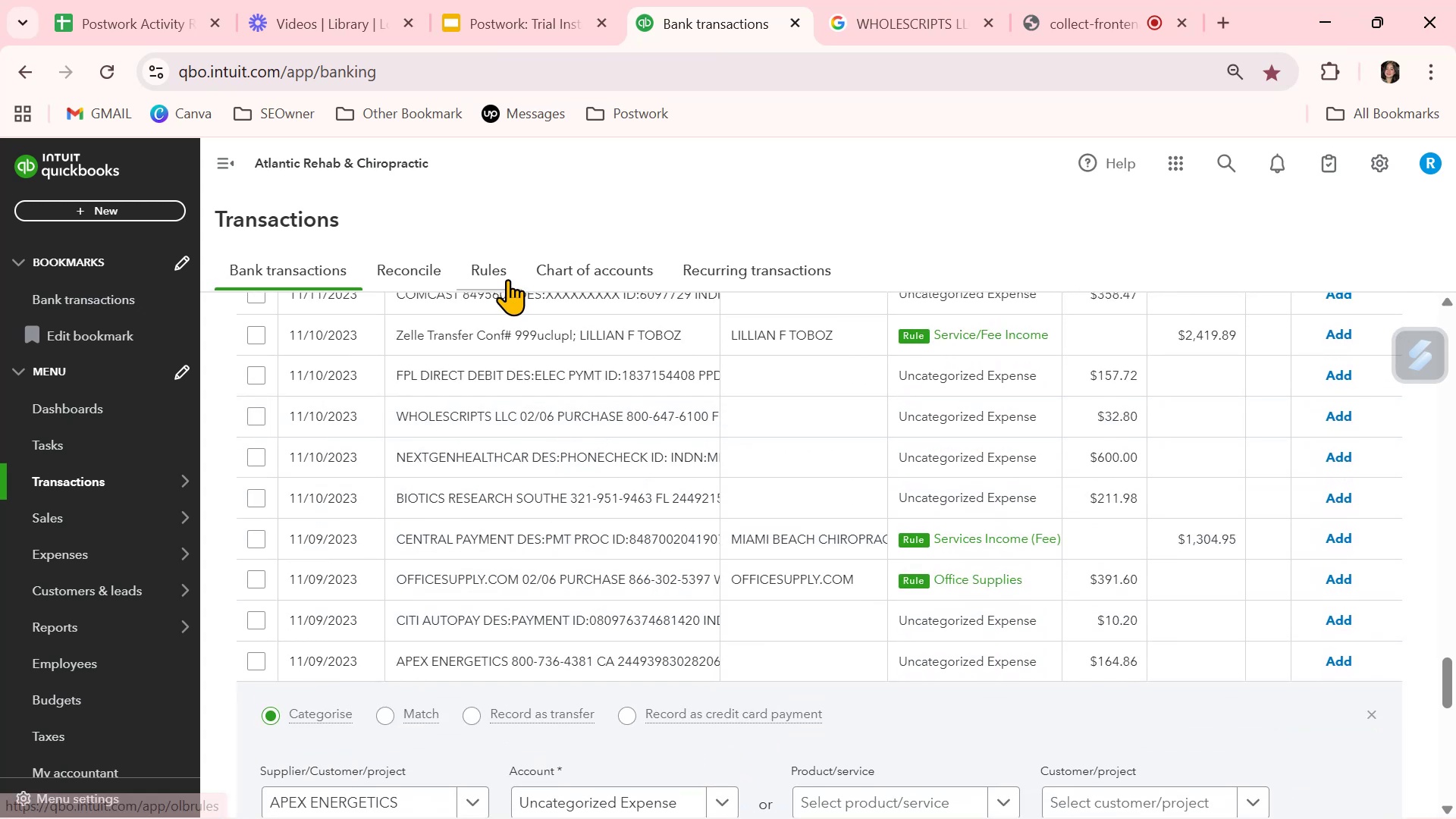 
left_click([494, 266])
 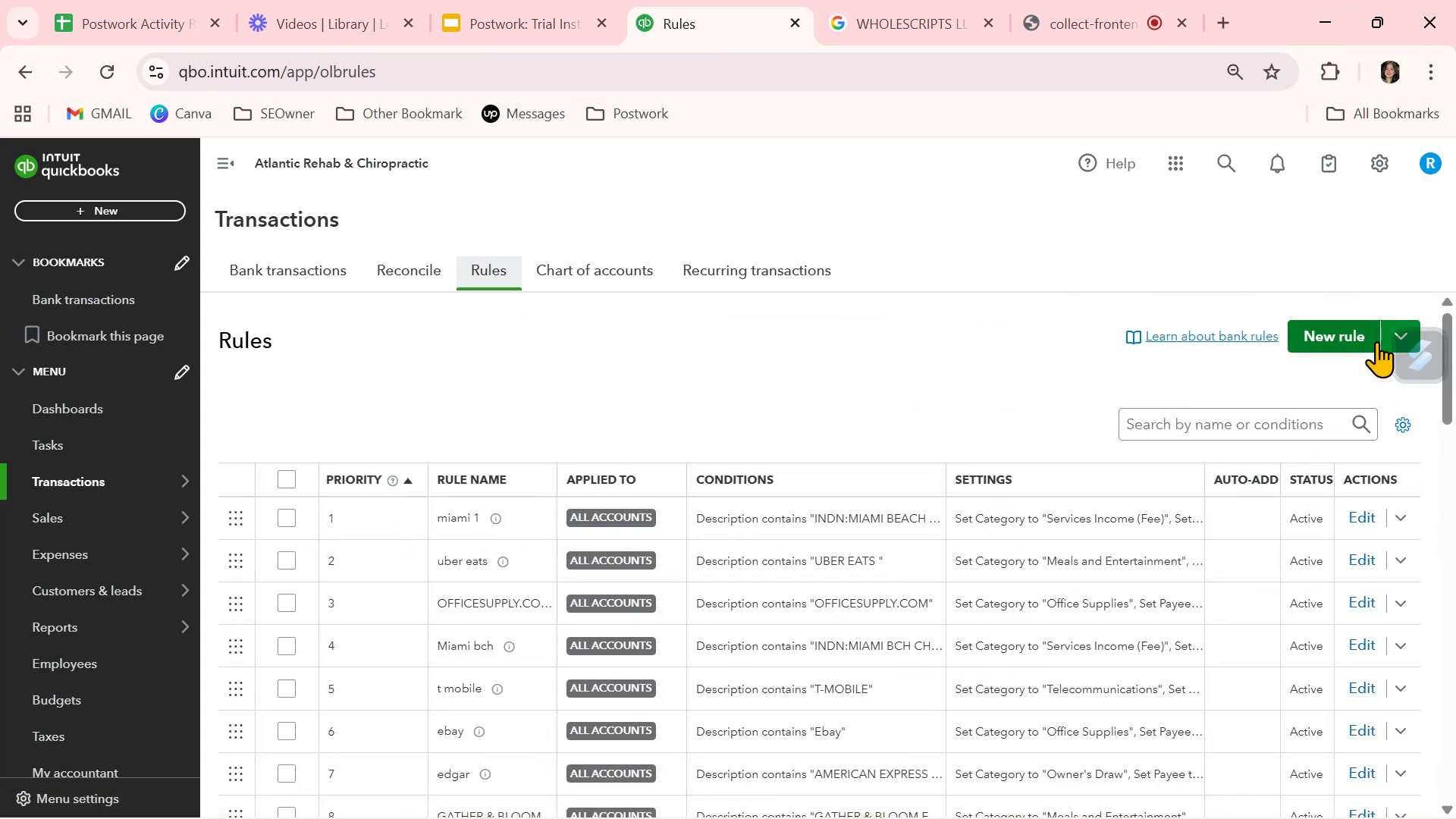 
left_click([1298, 429])
 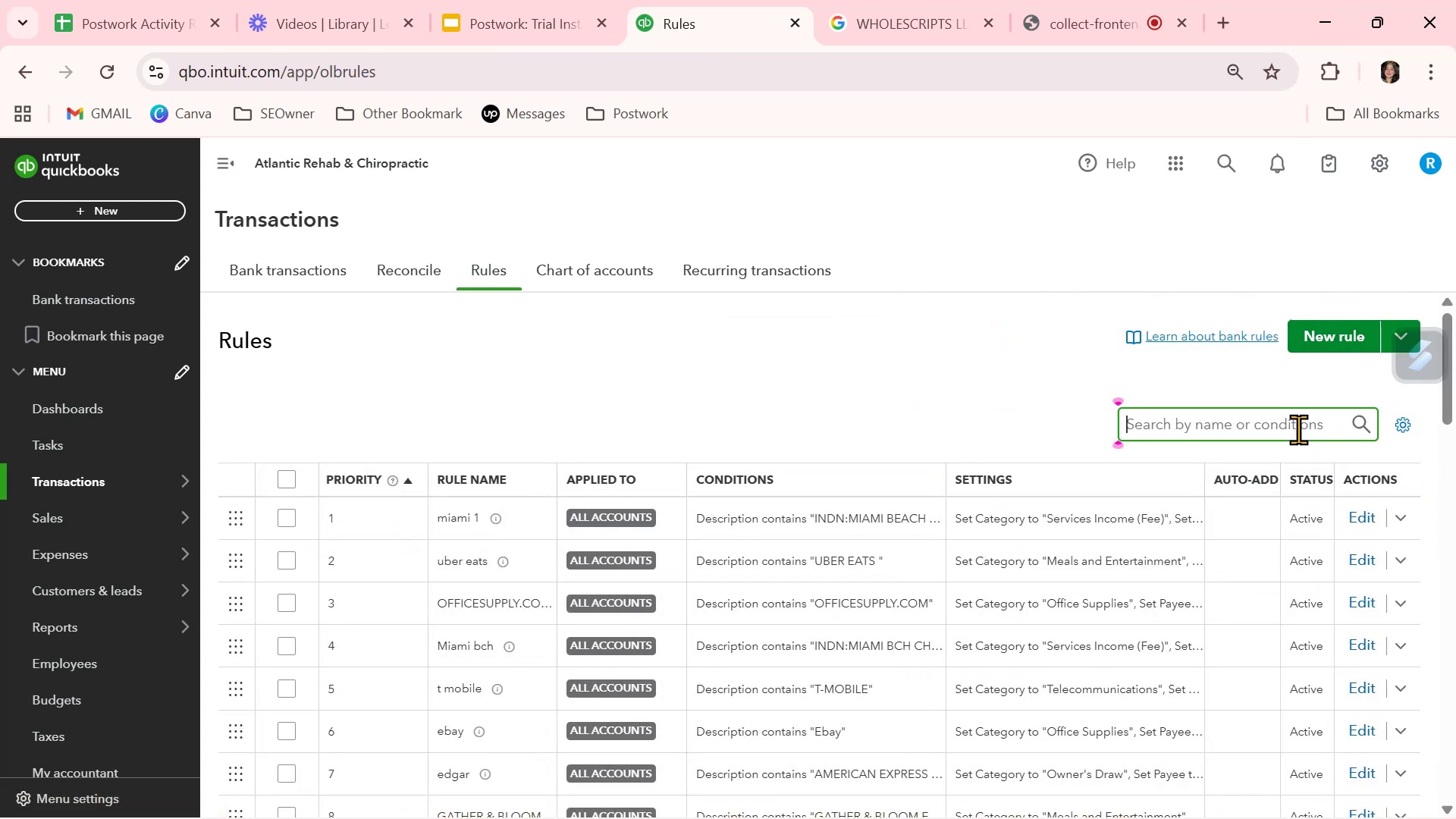 
key(Control+ControlLeft)
 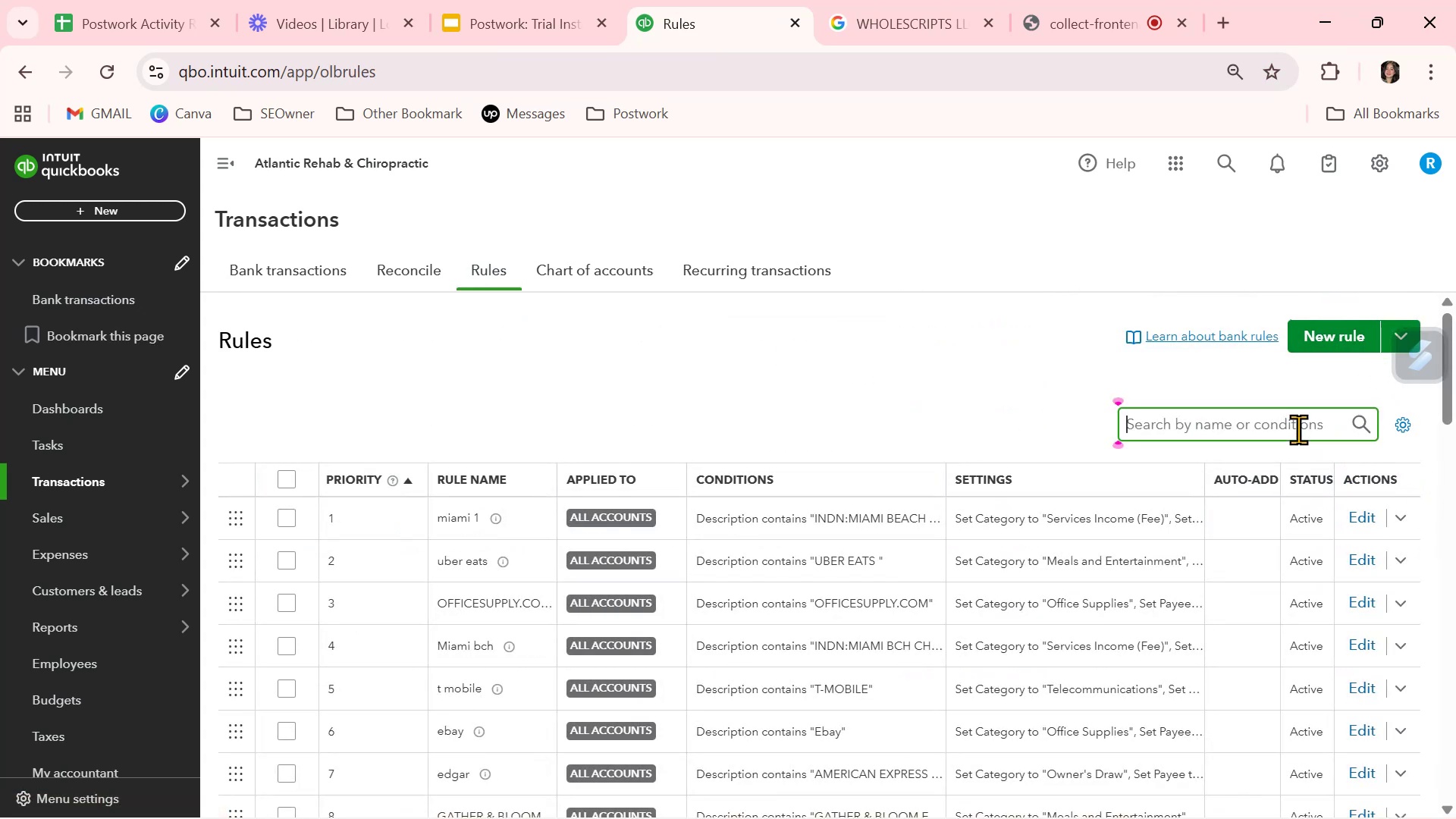 
key(Control+V)
 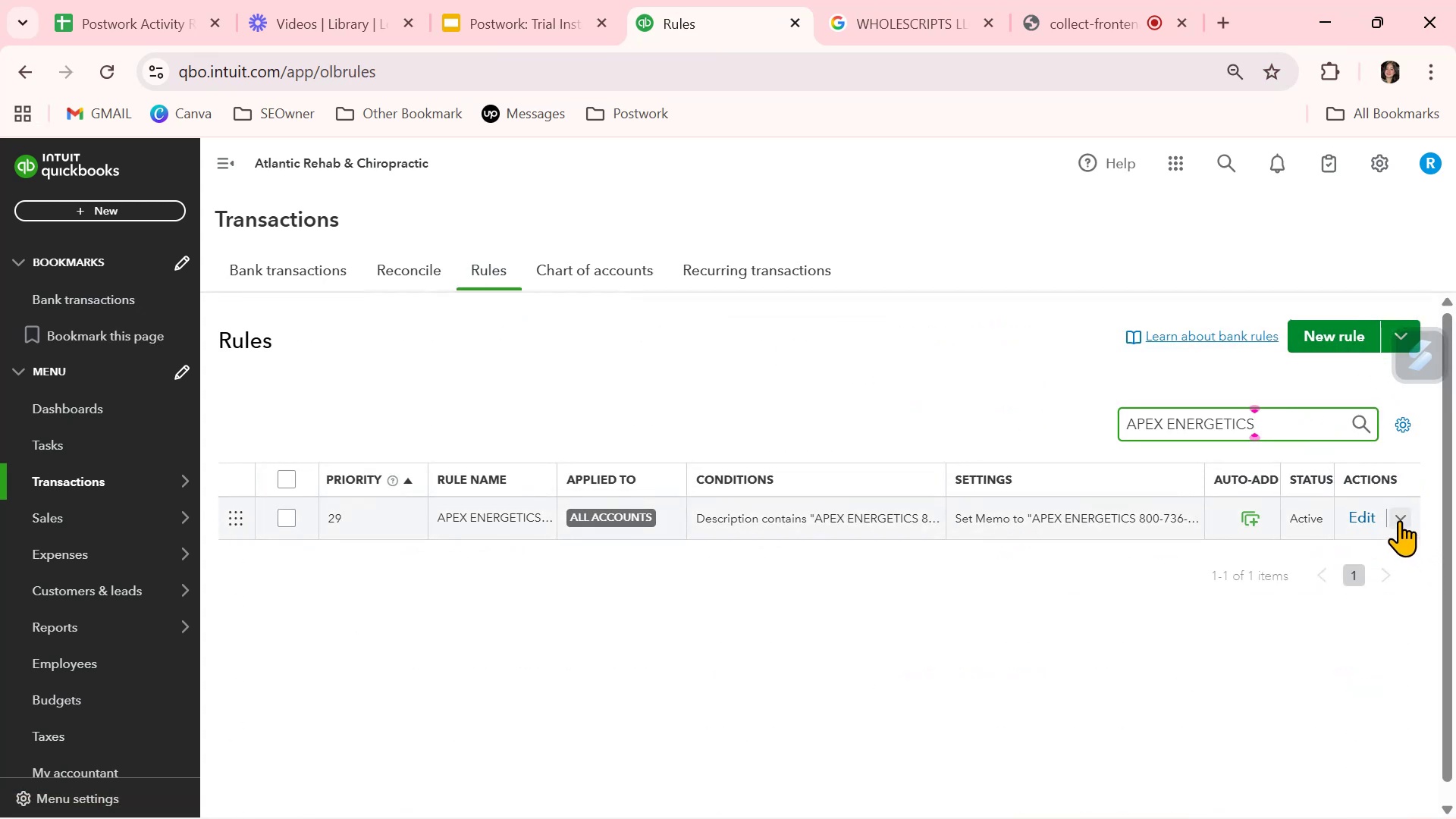 
left_click([1375, 517])
 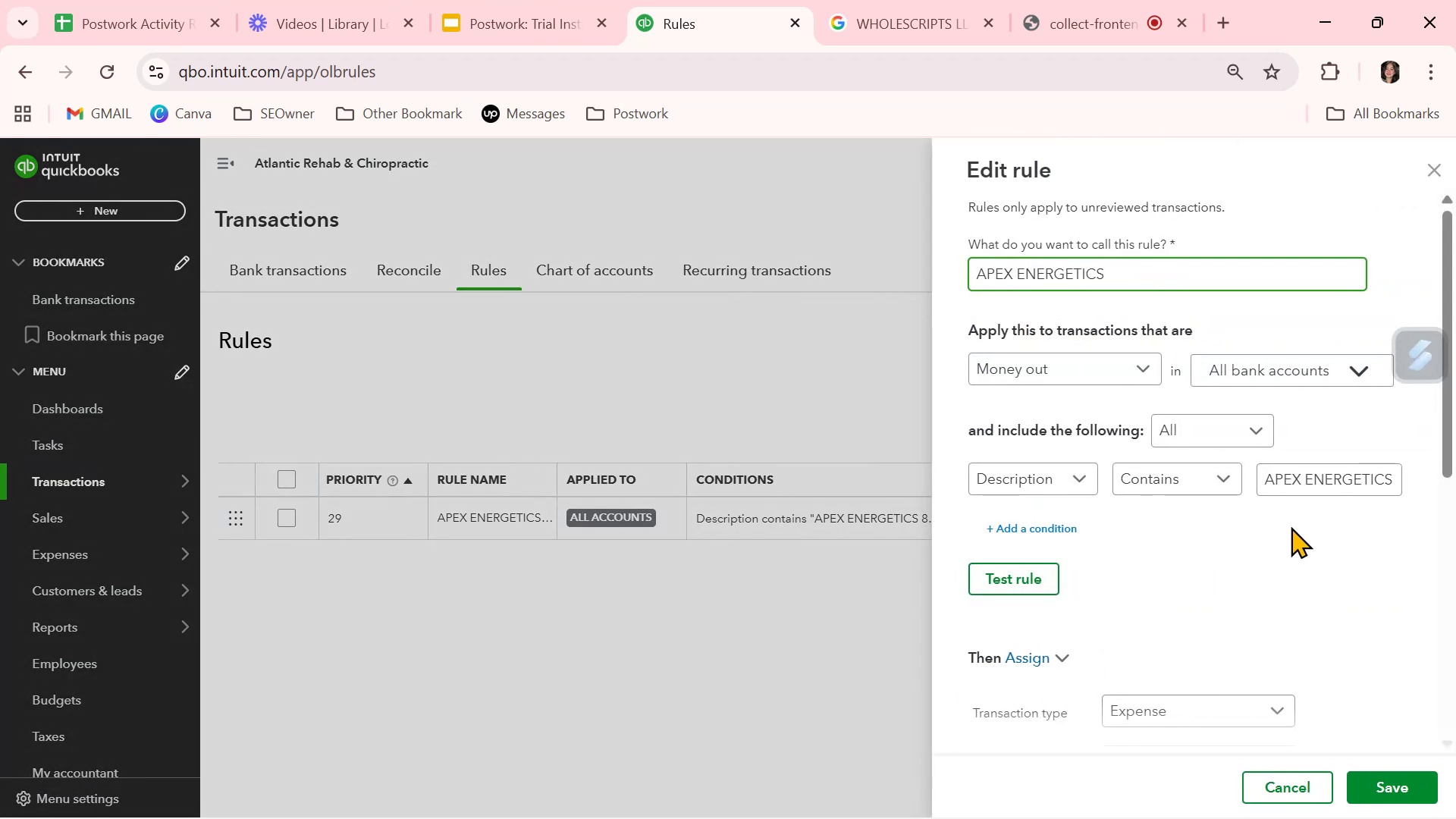 
left_click([1293, 476])
 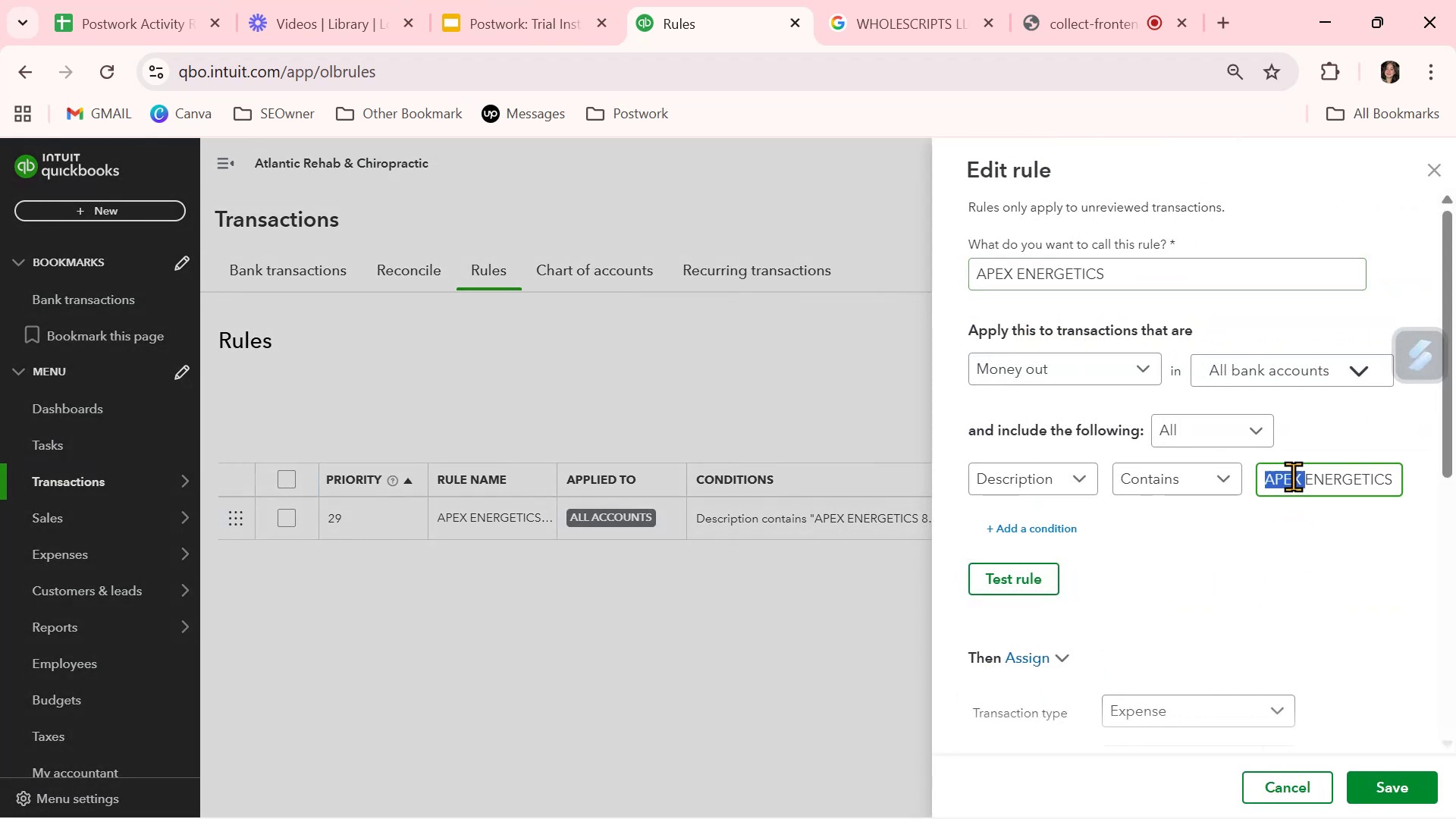 
triple_click([1294, 475])
 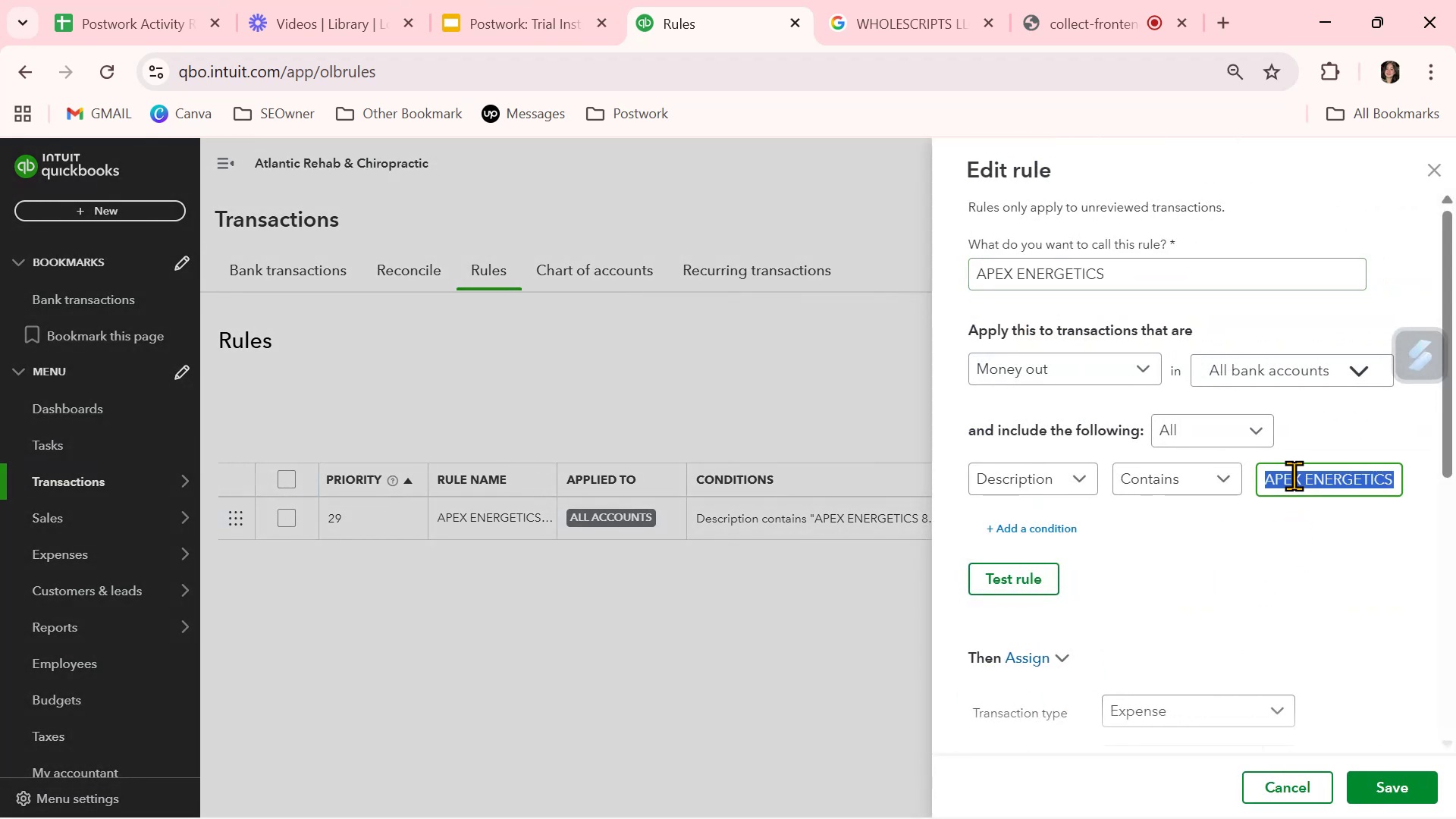 
key(Control+ControlLeft)
 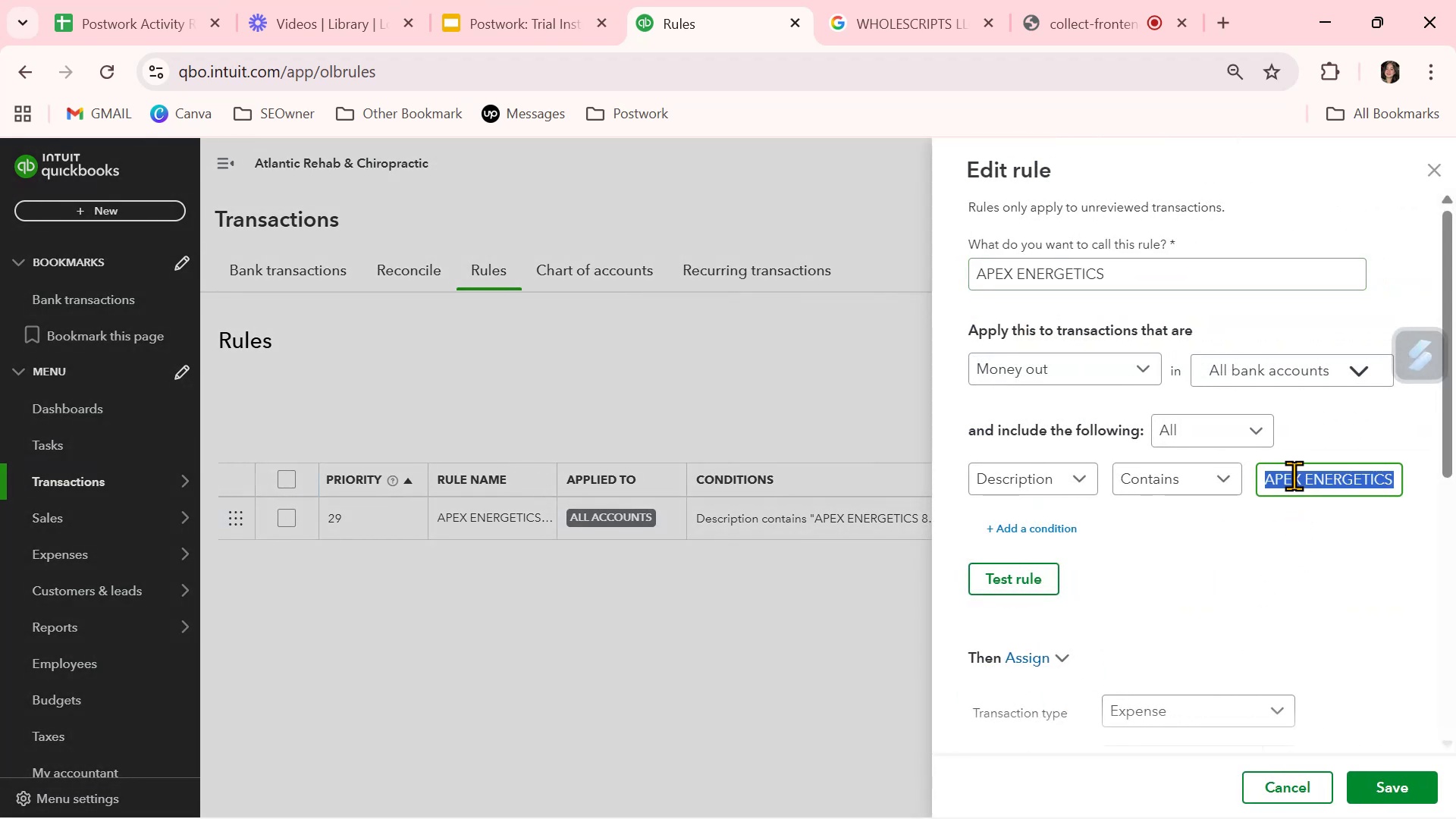 
key(Control+V)
 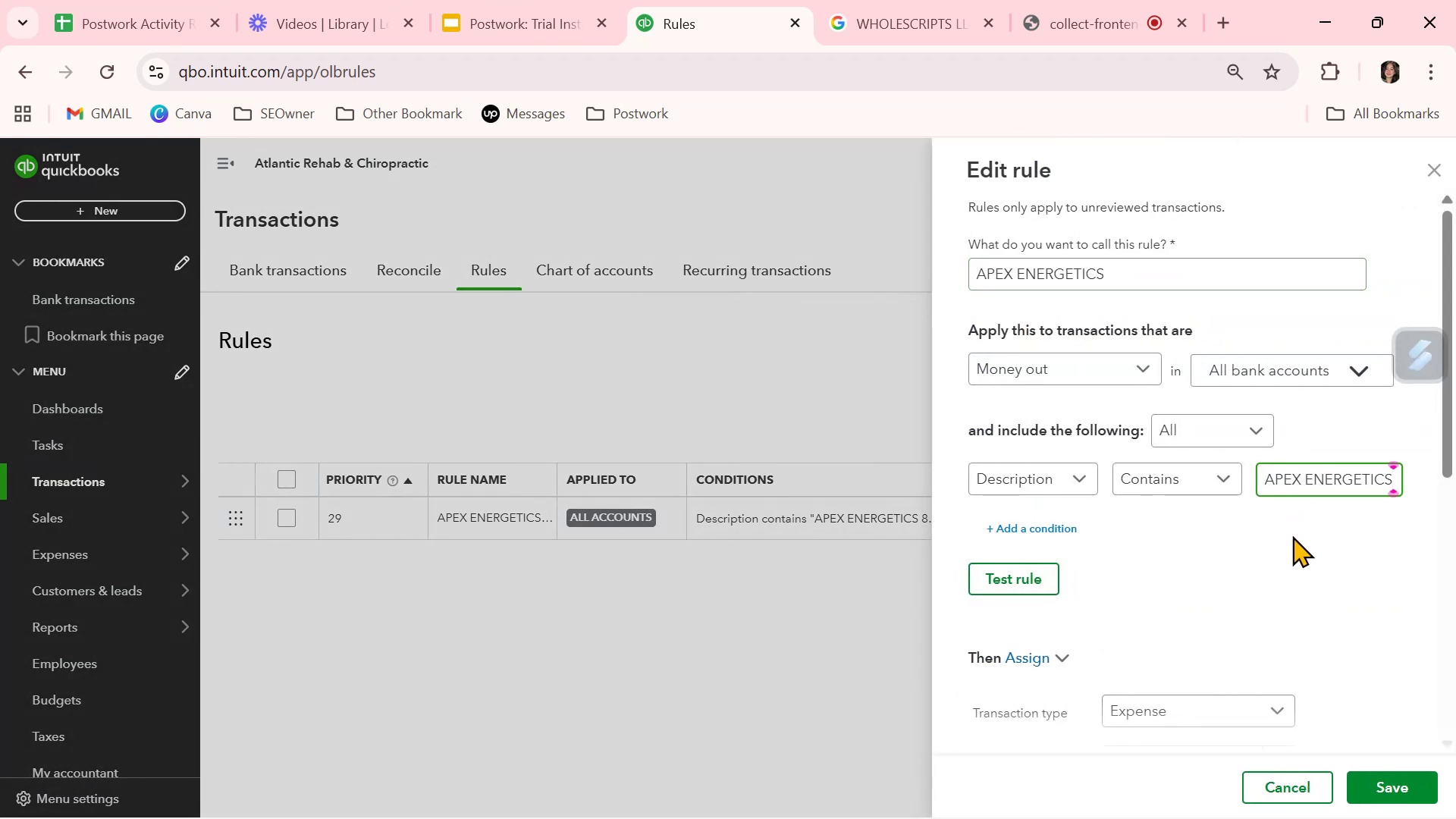 
left_click([1292, 537])
 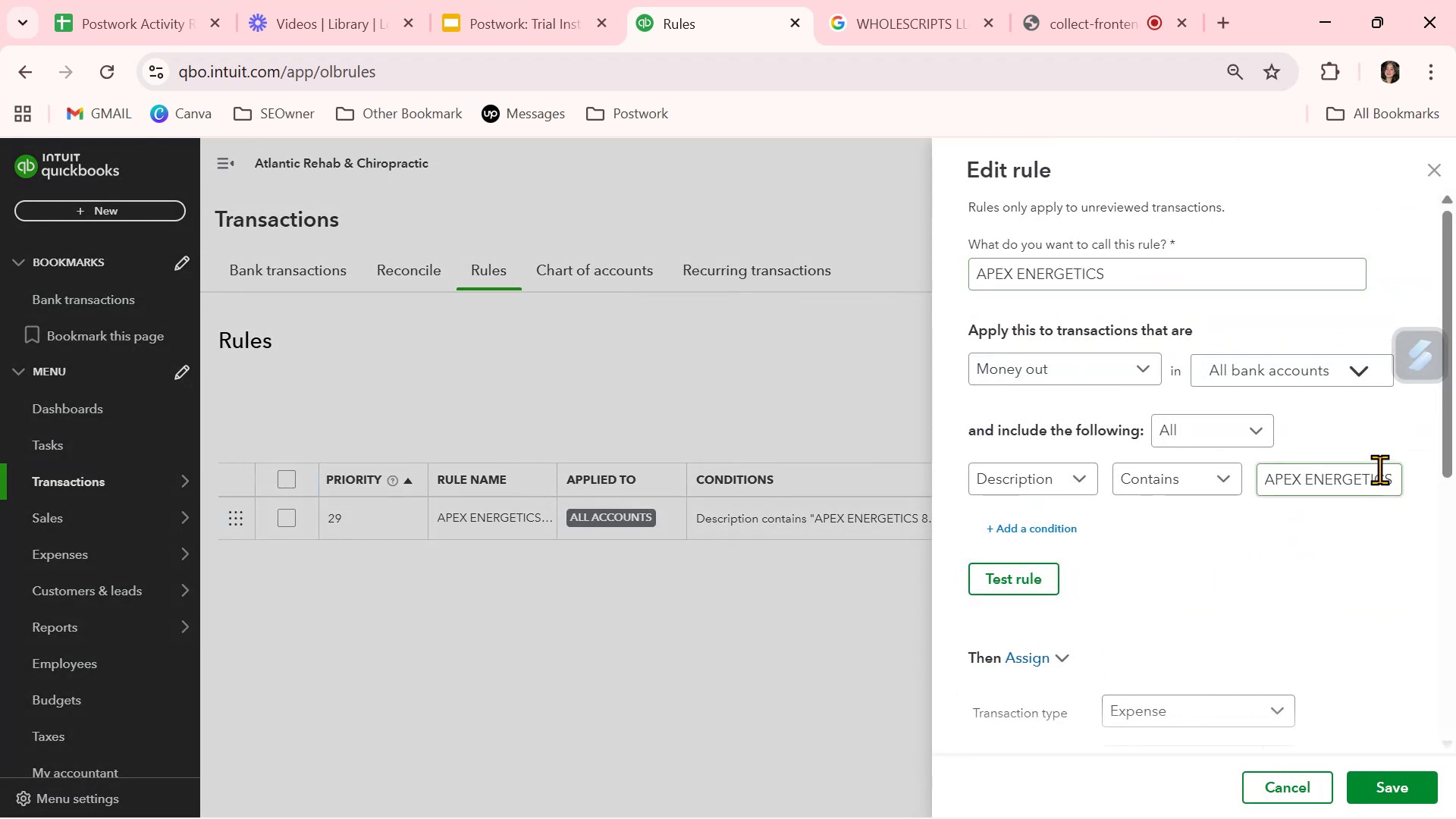 
left_click([1379, 469])
 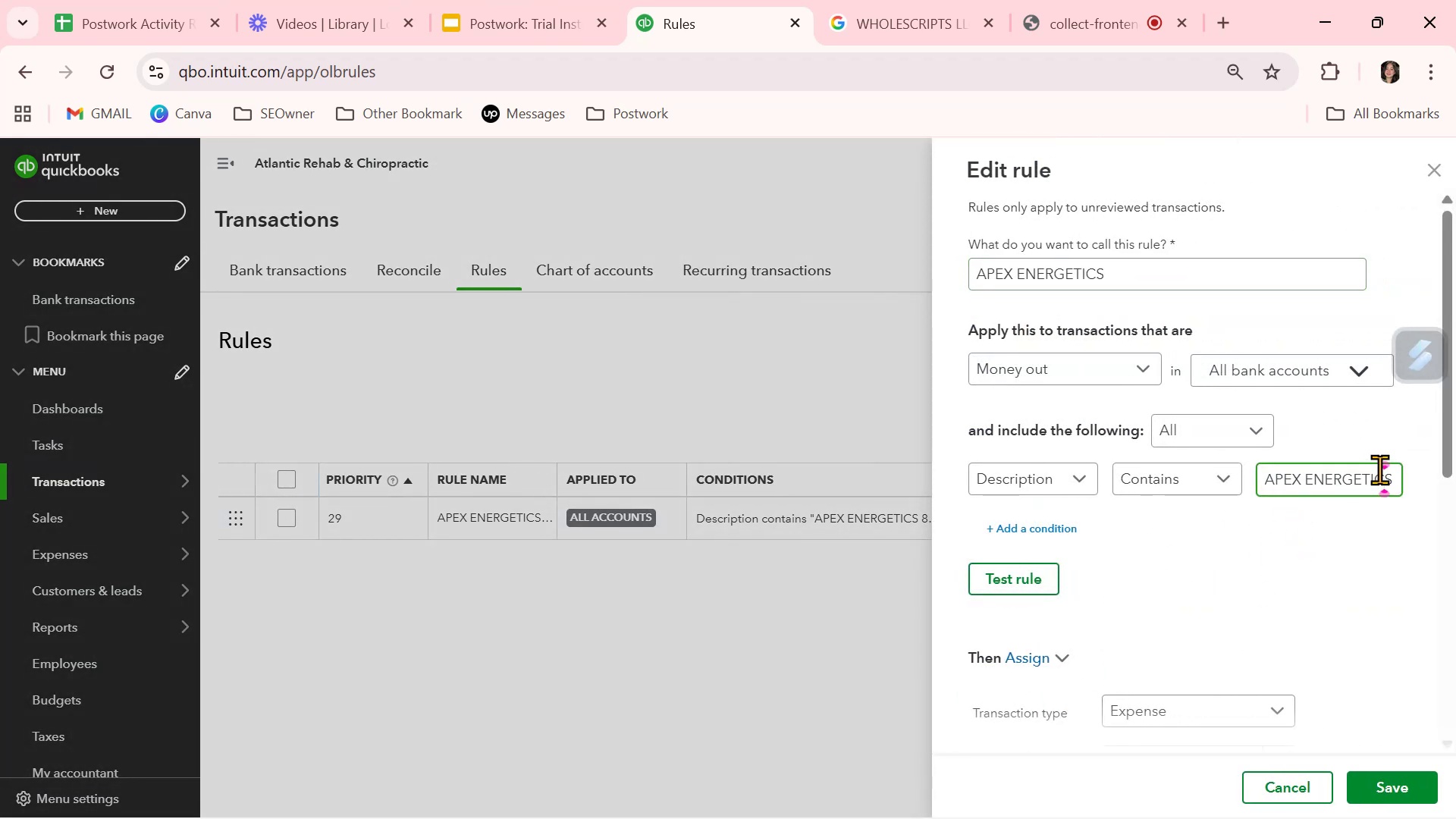 
key(Control+A)
 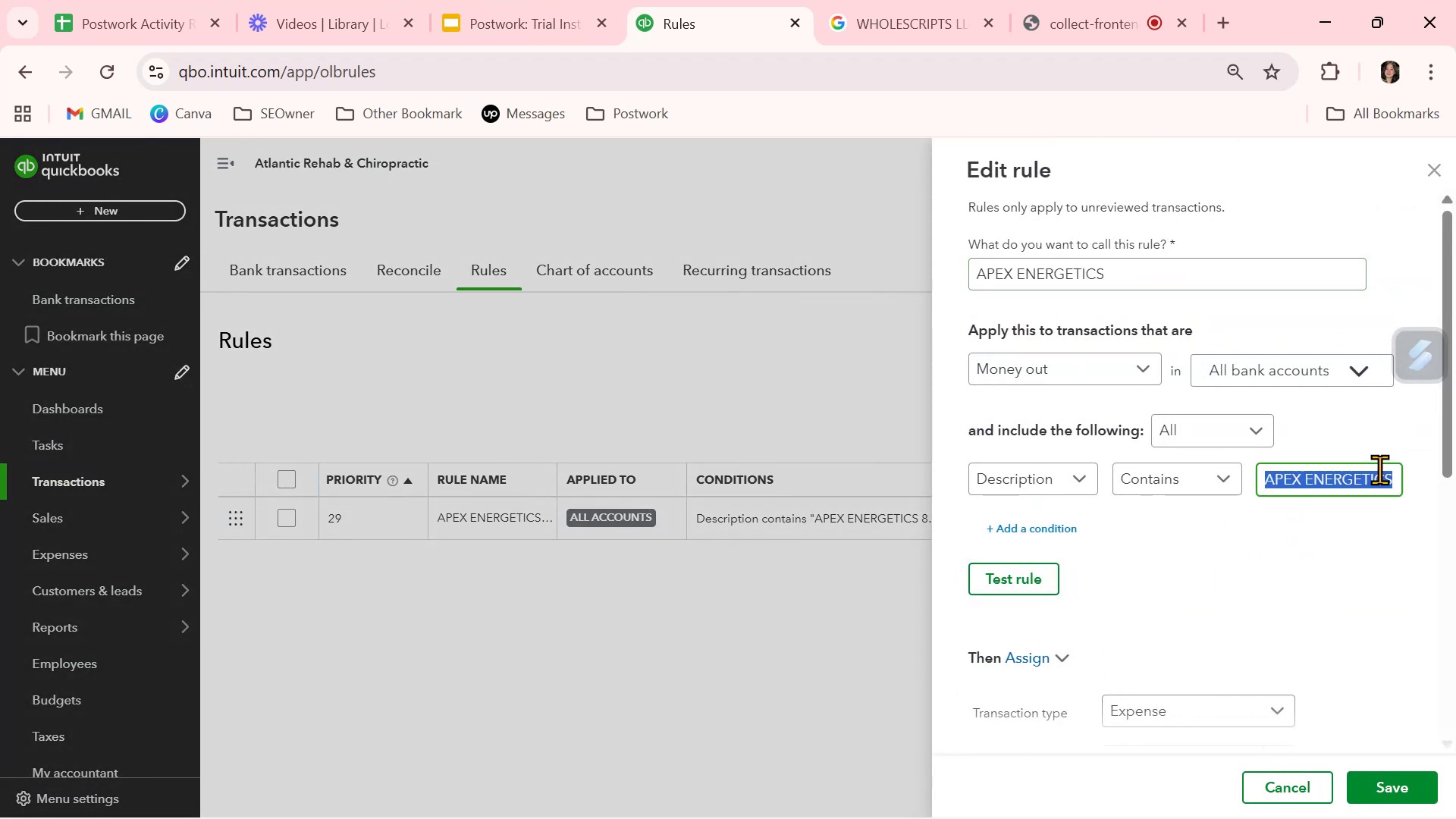 
key(Control+ControlLeft)
 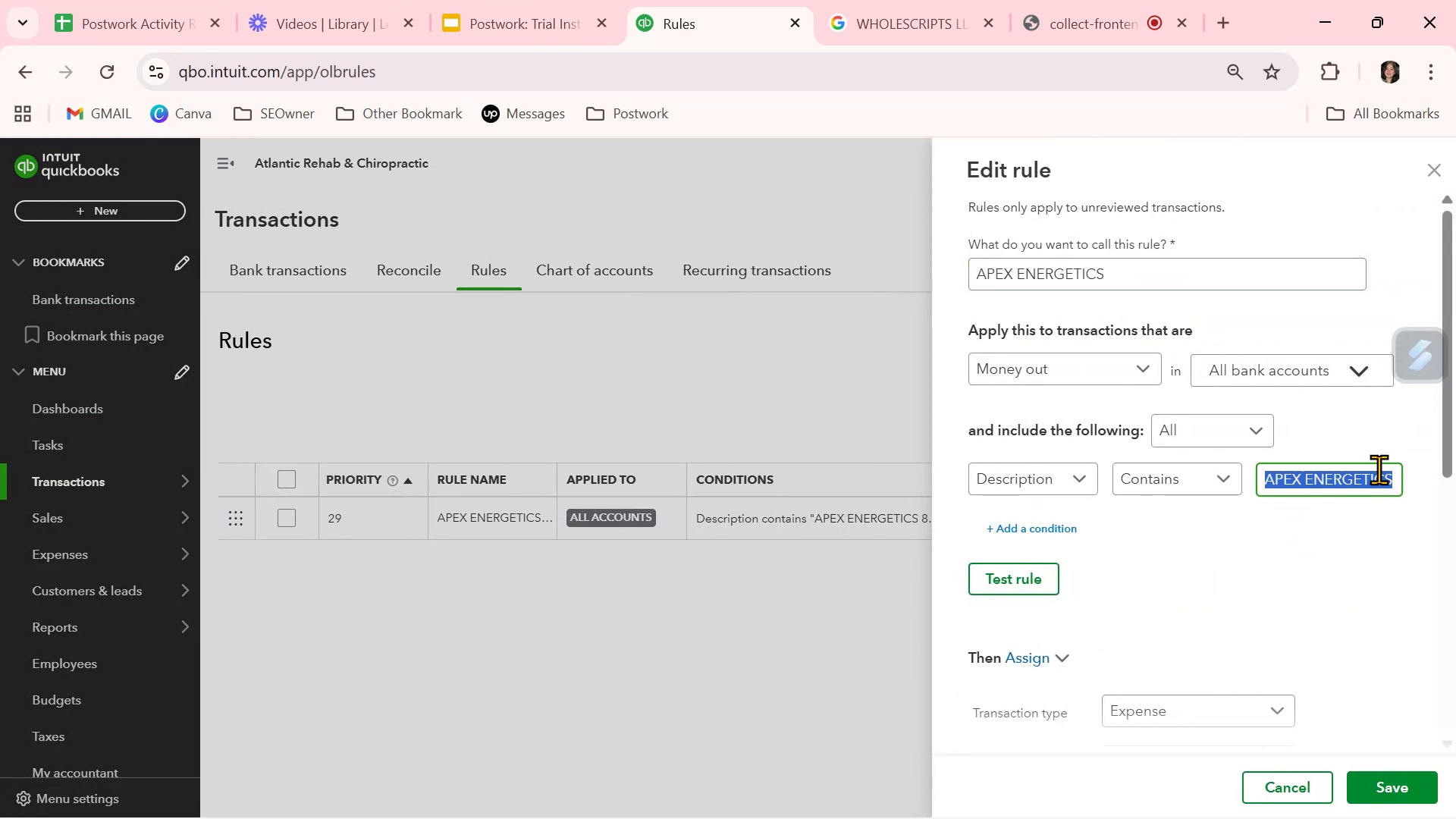 
key(Control+V)
 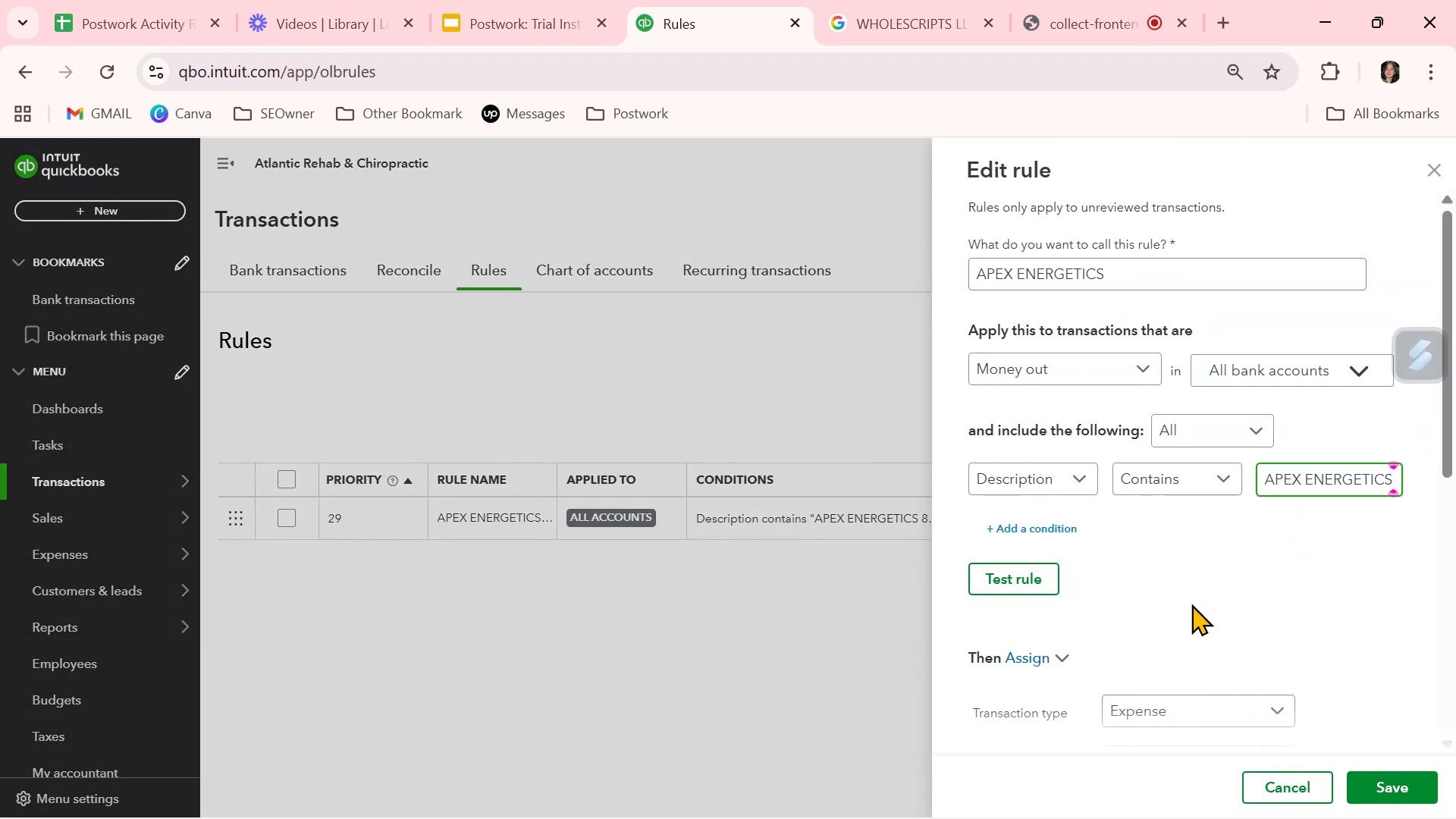 
left_click([1200, 573])
 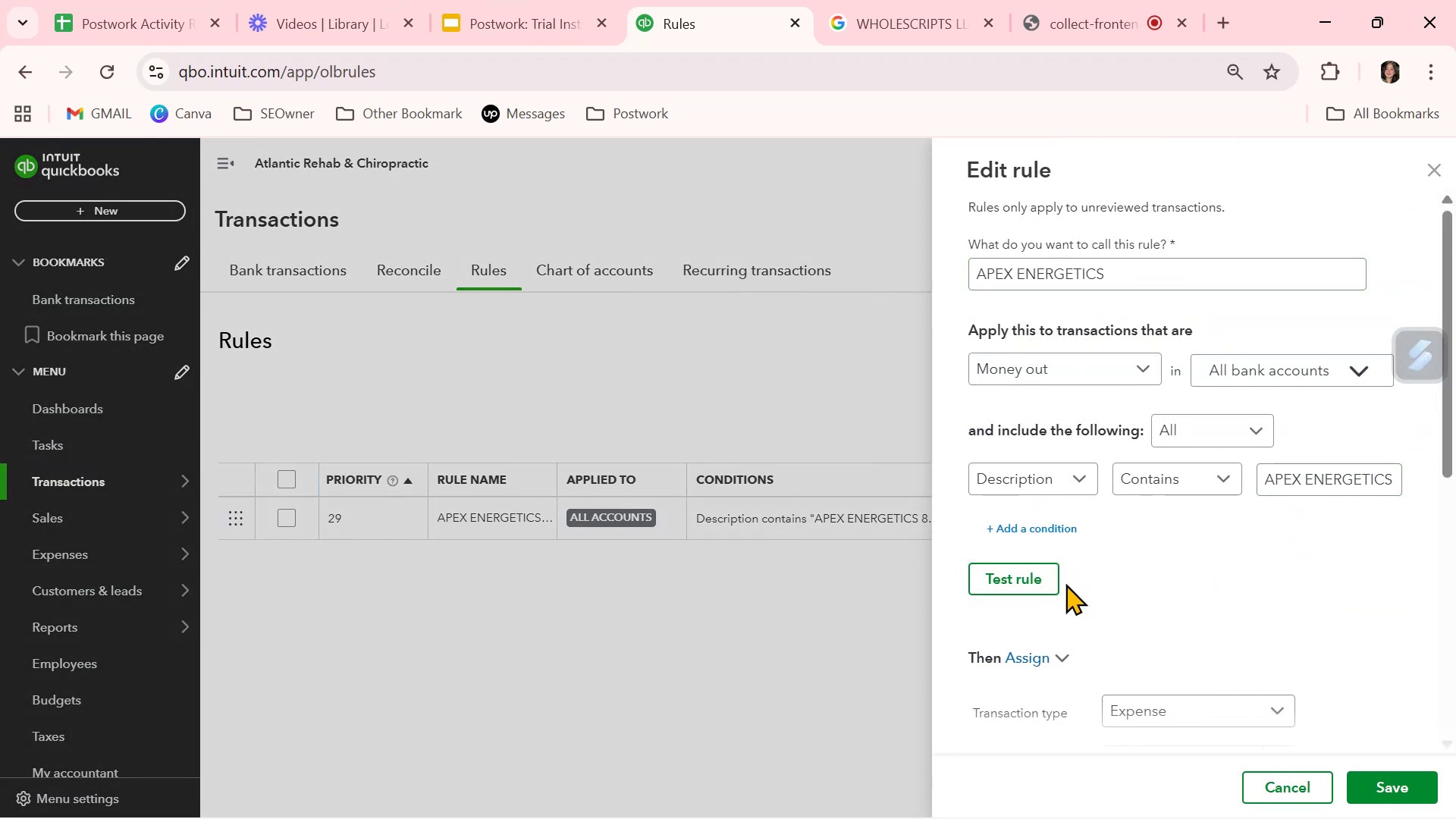 
left_click([1050, 582])
 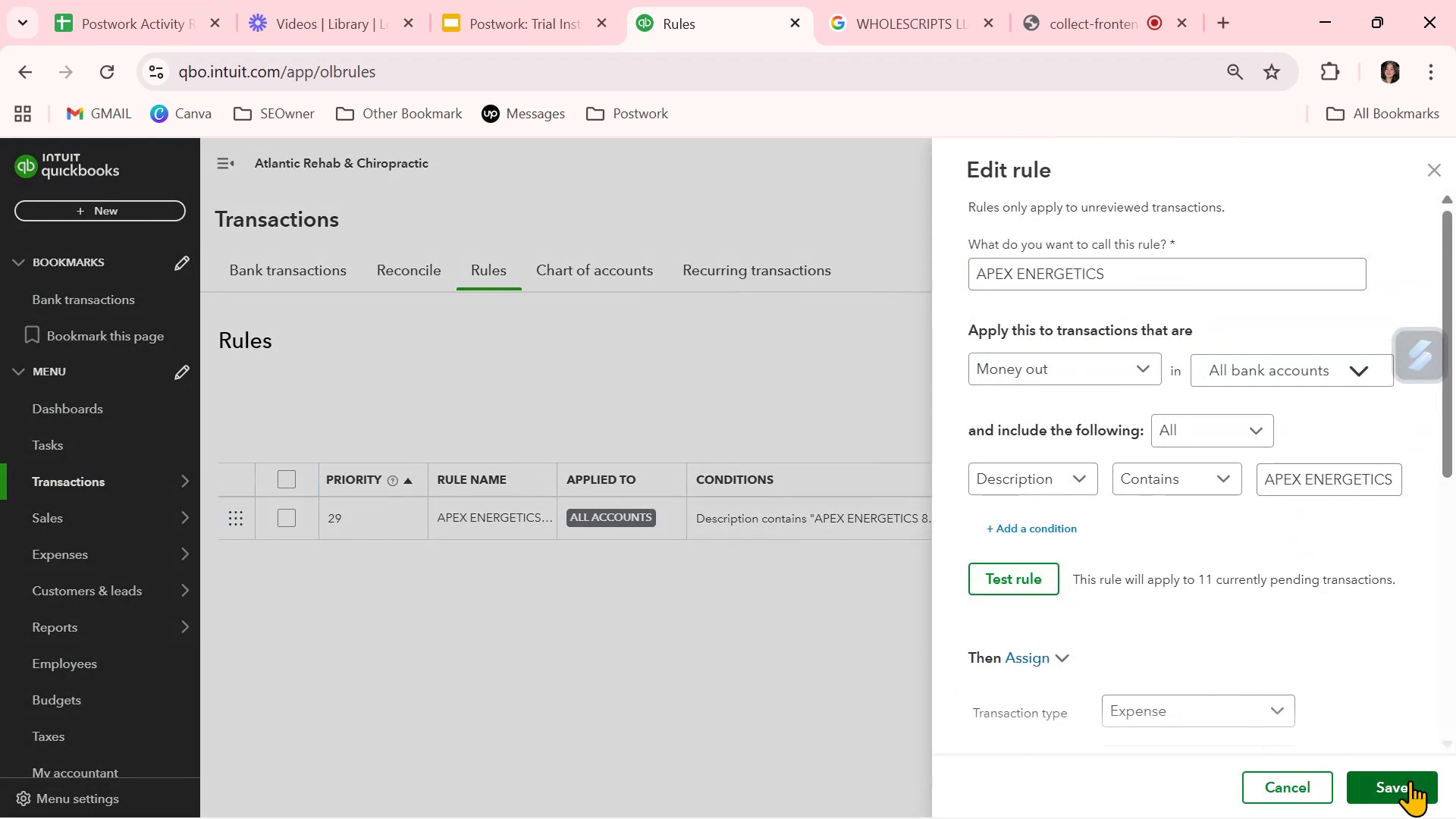 
left_click([1408, 786])
 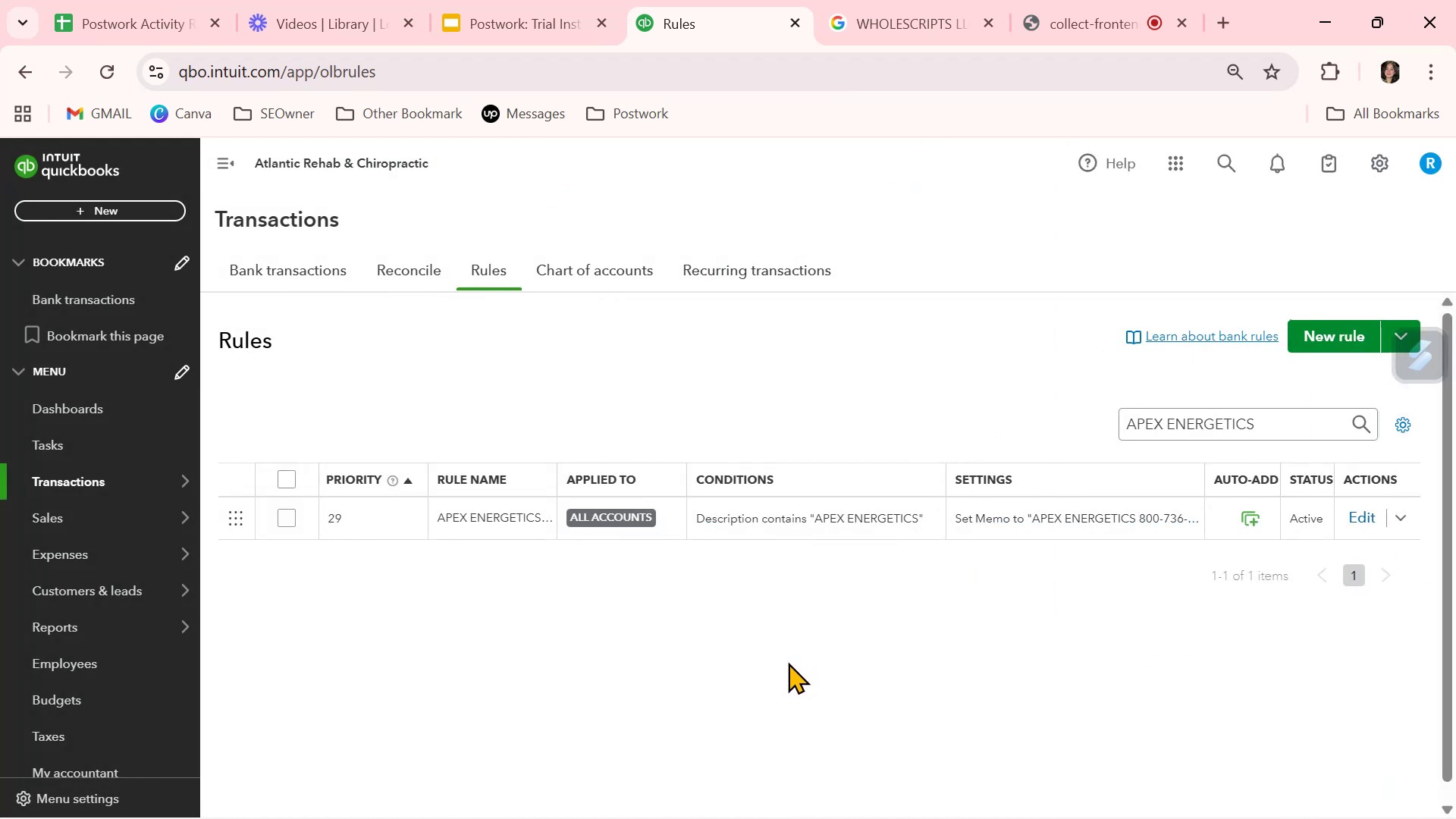 
wait(12.59)
 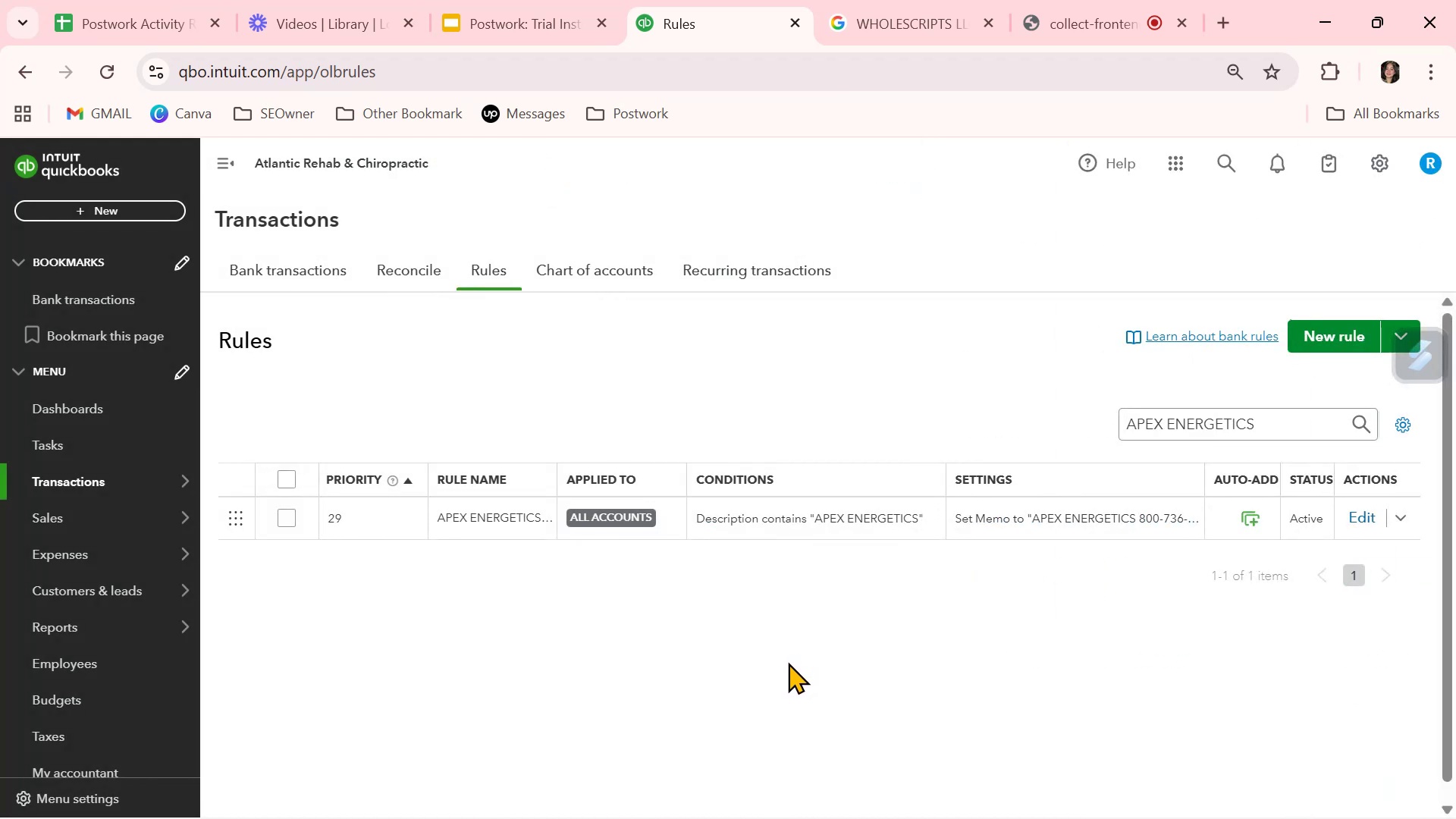 
left_click([328, 268])
 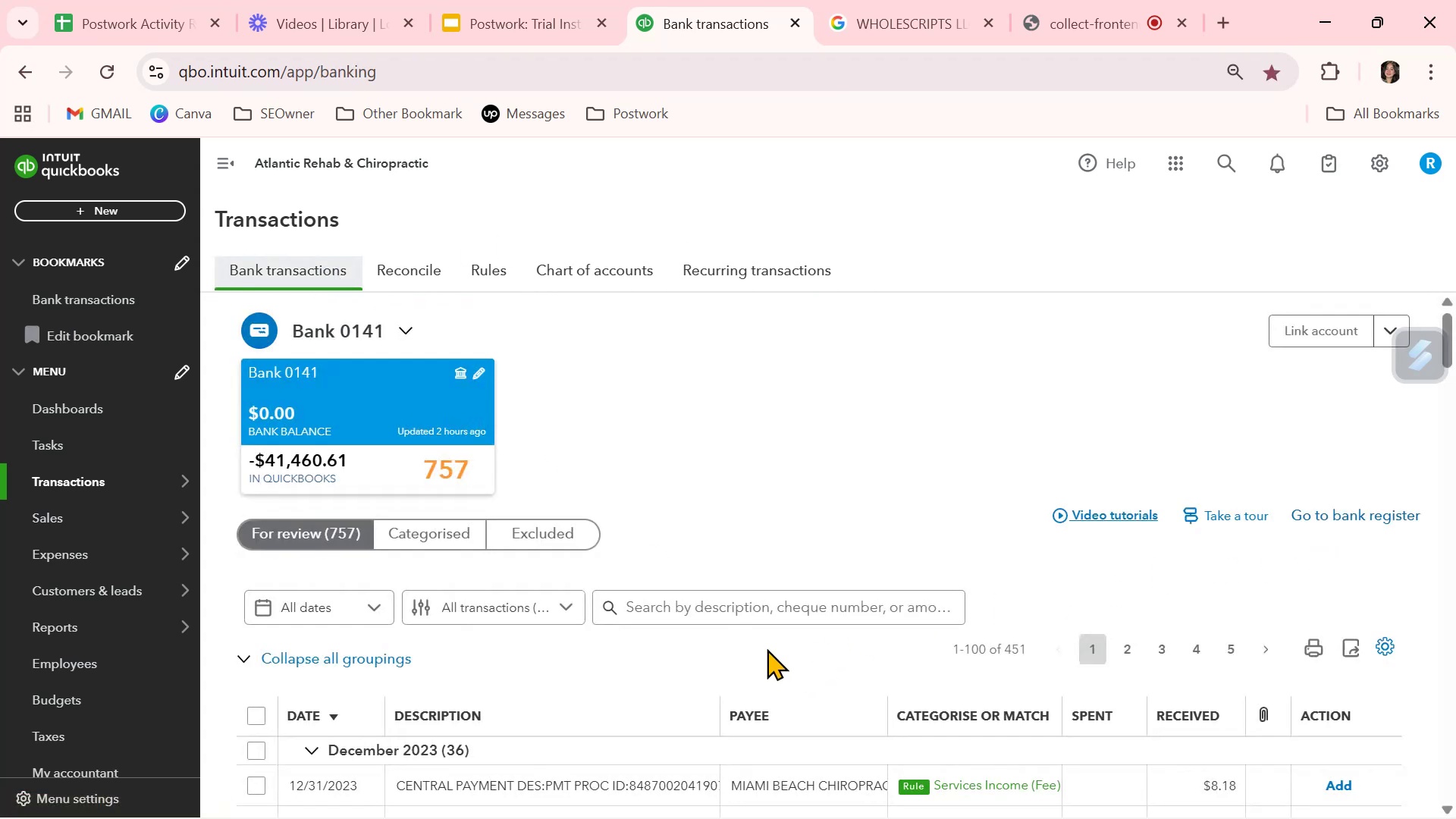 
scroll: coordinate [767, 648], scroll_direction: down, amount: 1.0
 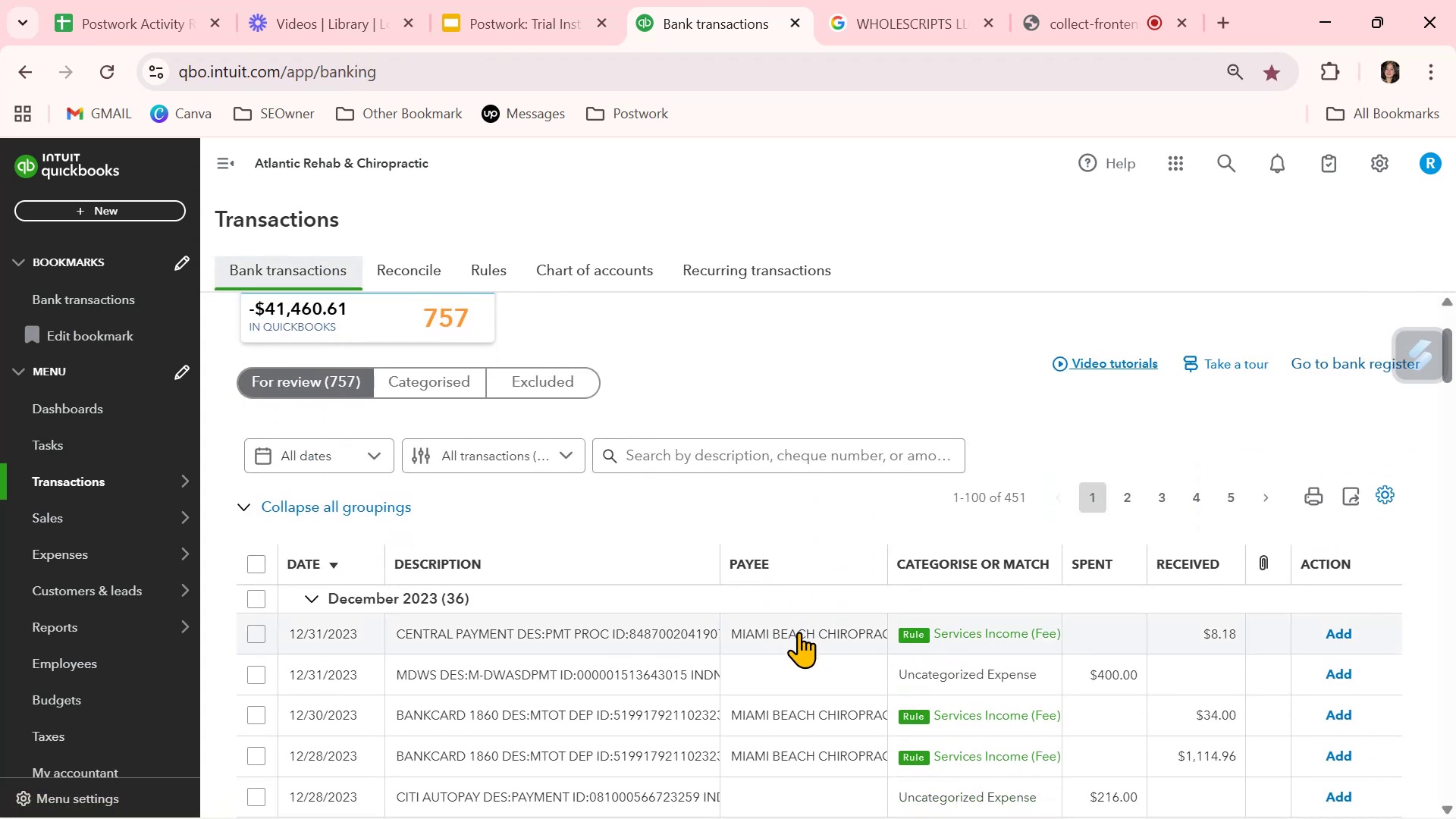 
wait(7.59)
 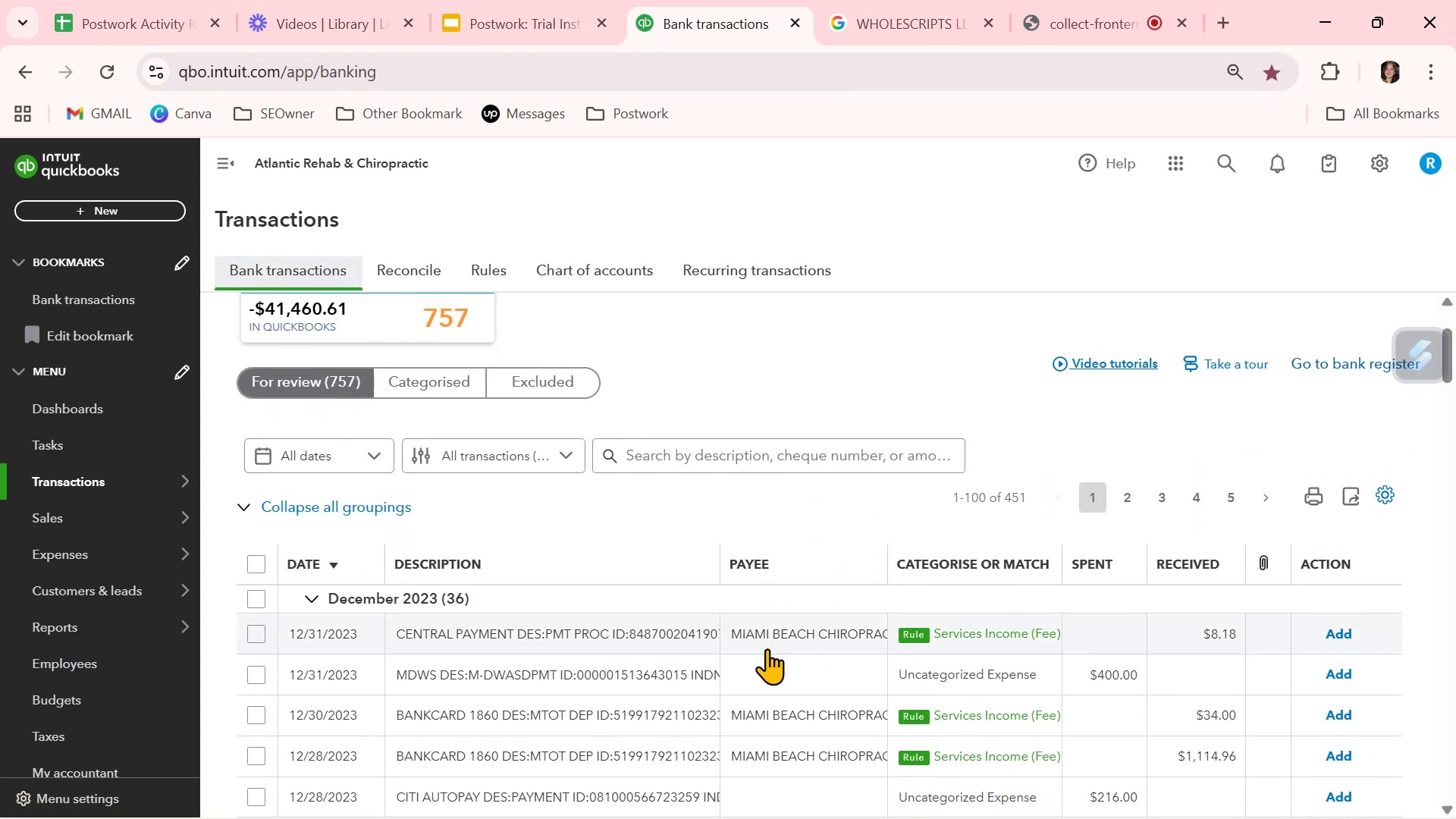 
left_click([799, 637])
 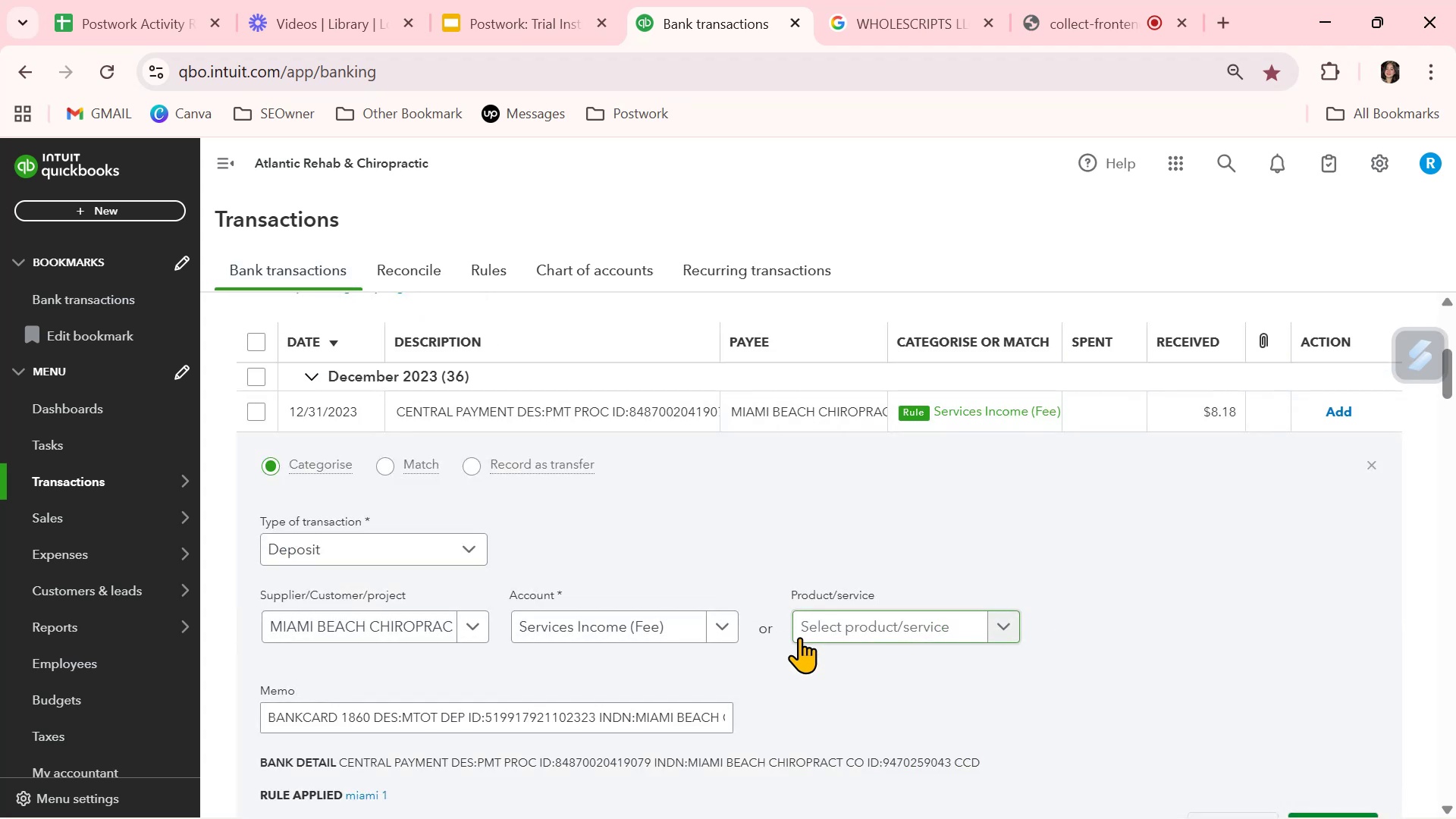 
scroll: coordinate [797, 642], scroll_direction: down, amount: 1.0
 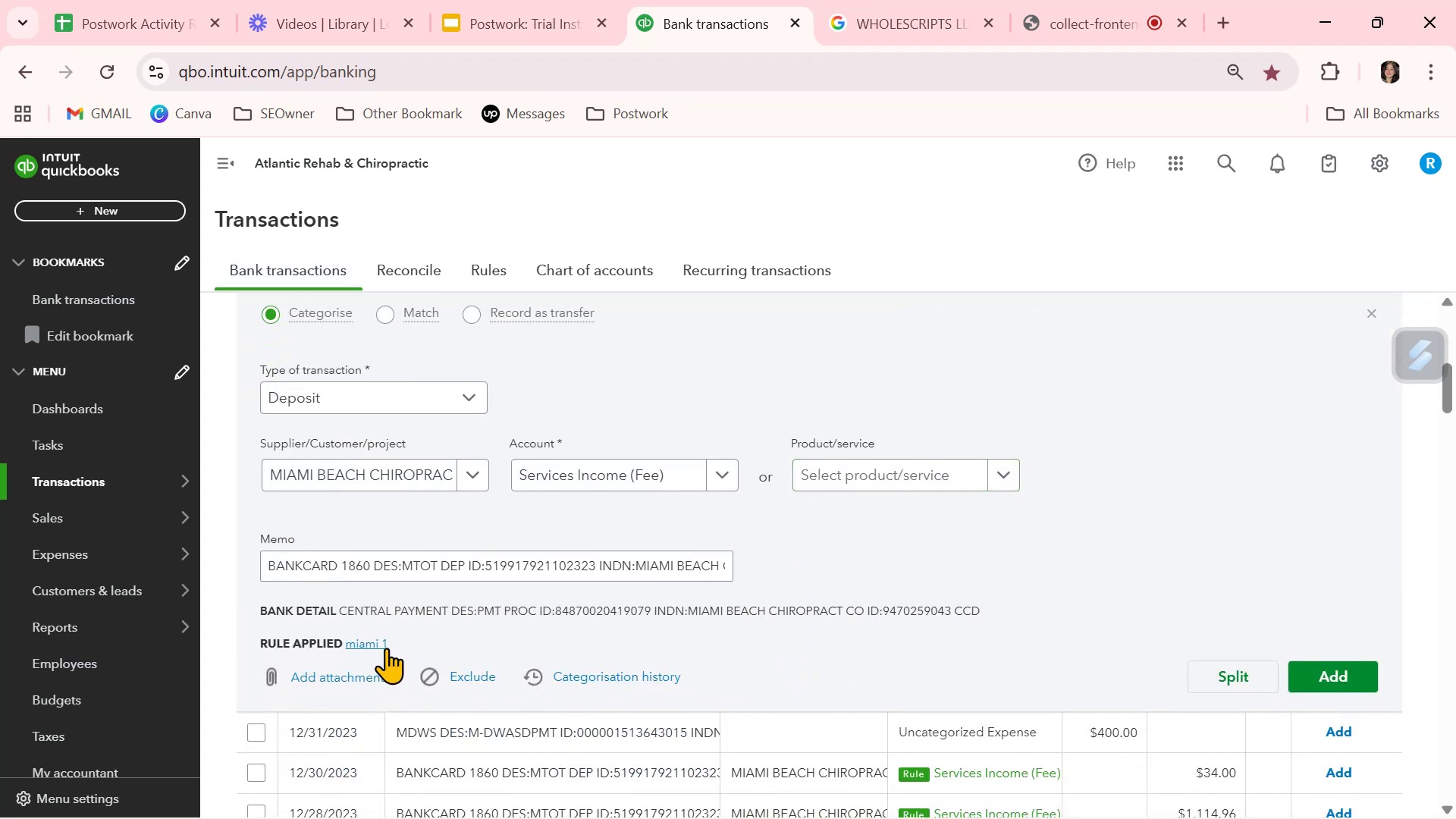 
scroll: coordinate [965, 623], scroll_direction: up, amount: 3.0
 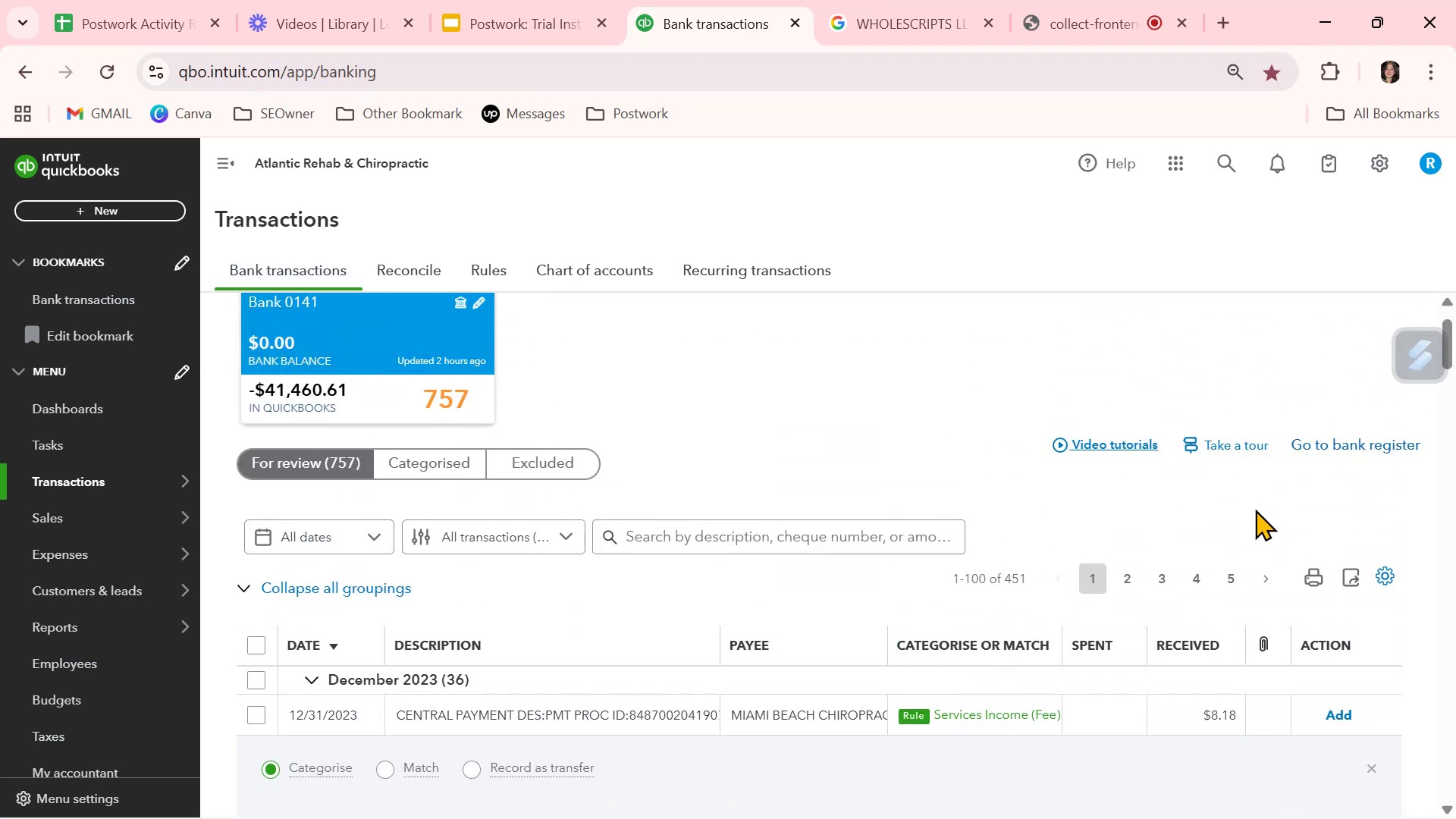 
scroll: coordinate [595, 689], scroll_direction: down, amount: 7.0
 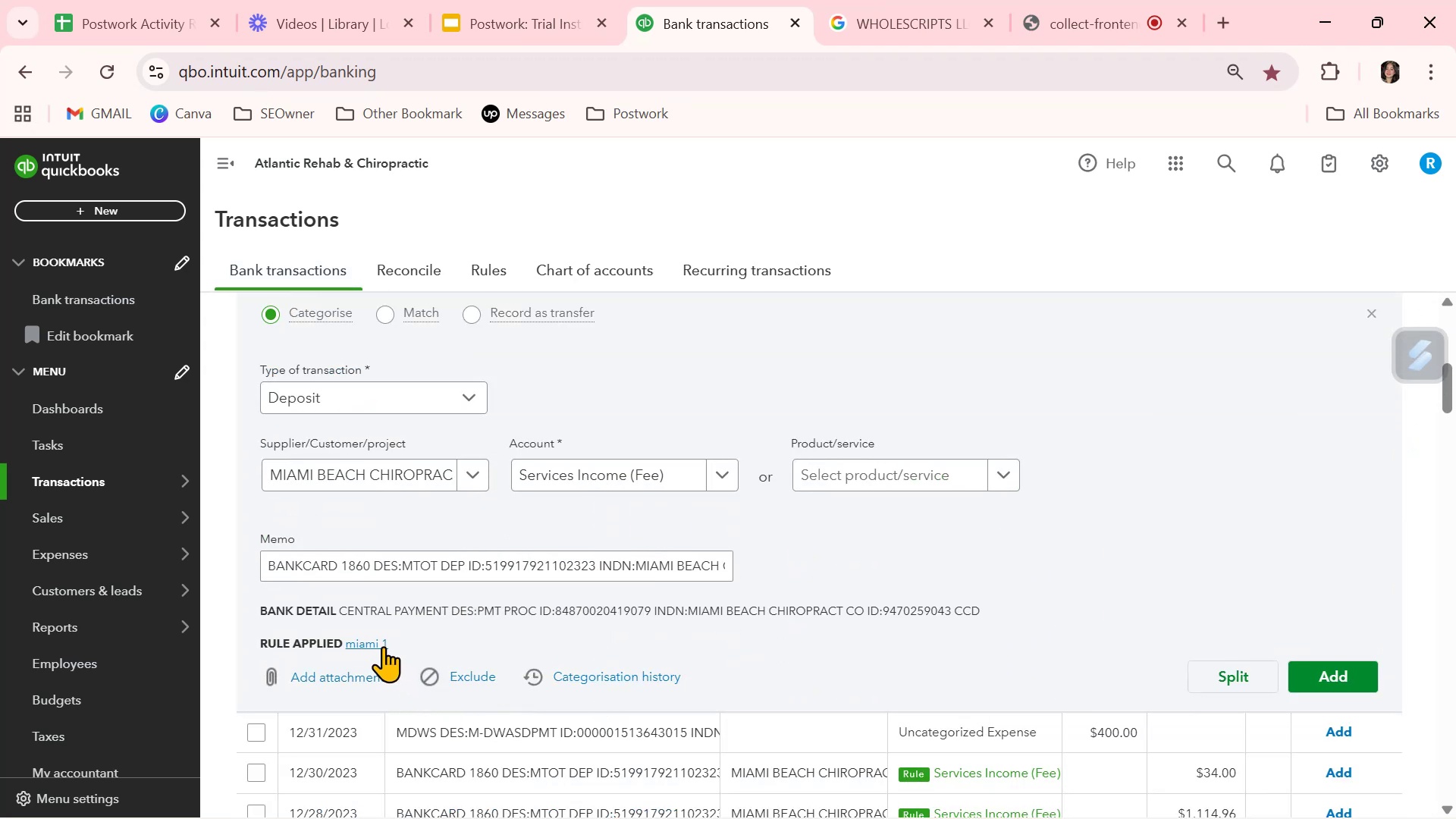 
left_click([383, 642])
 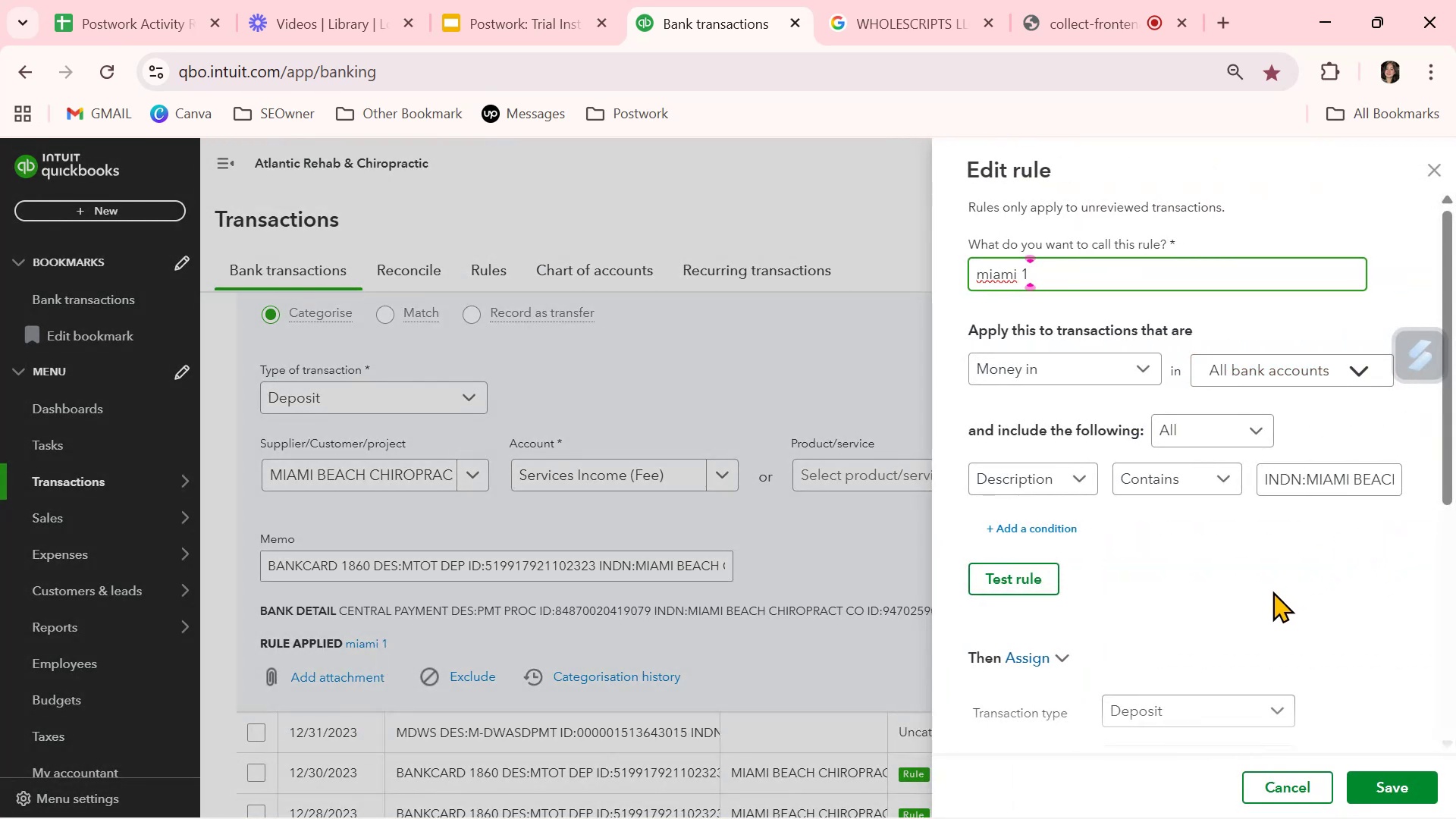 
scroll: coordinate [1272, 591], scroll_direction: down, amount: 3.0
 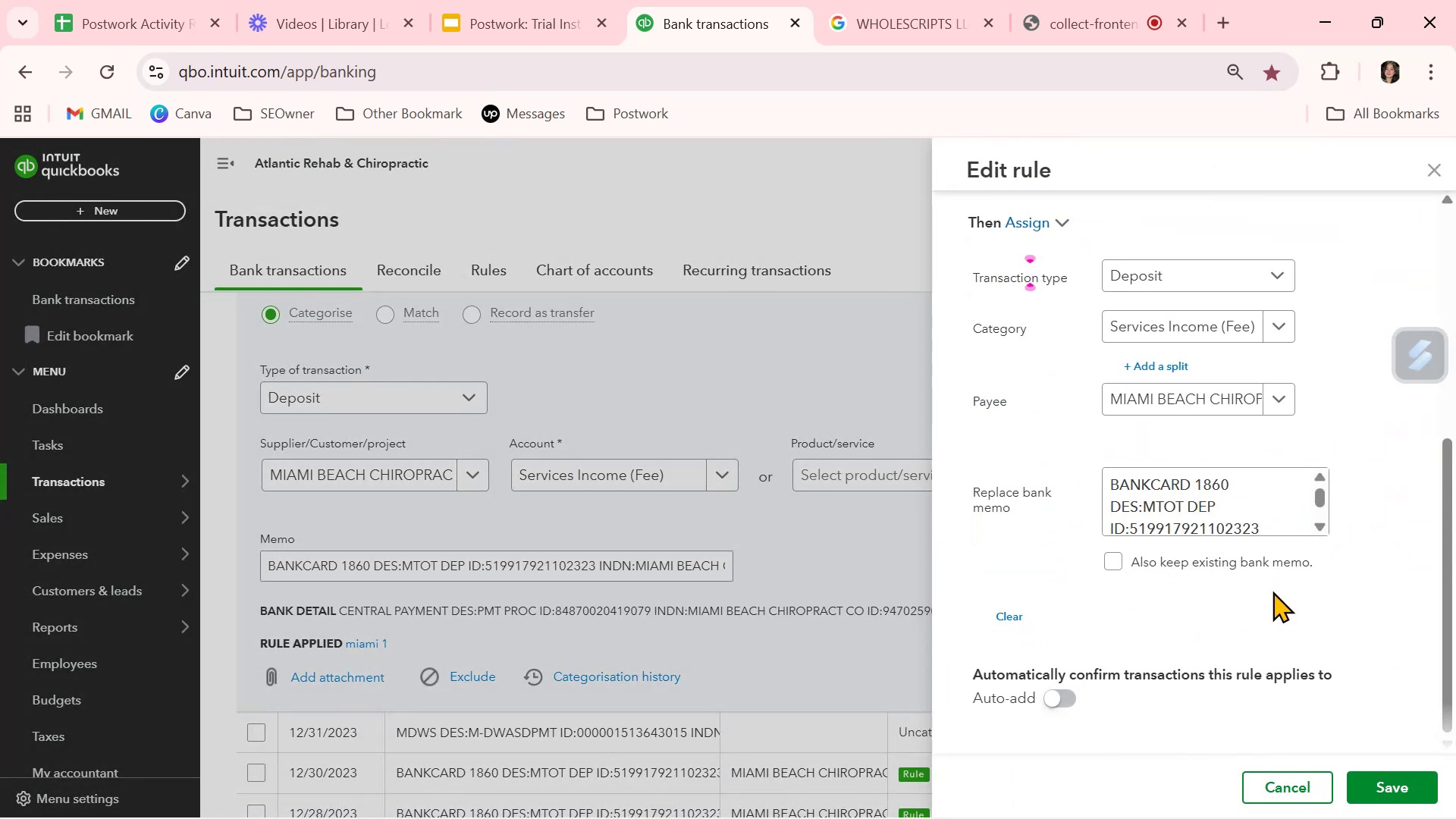 
wait(8.85)
 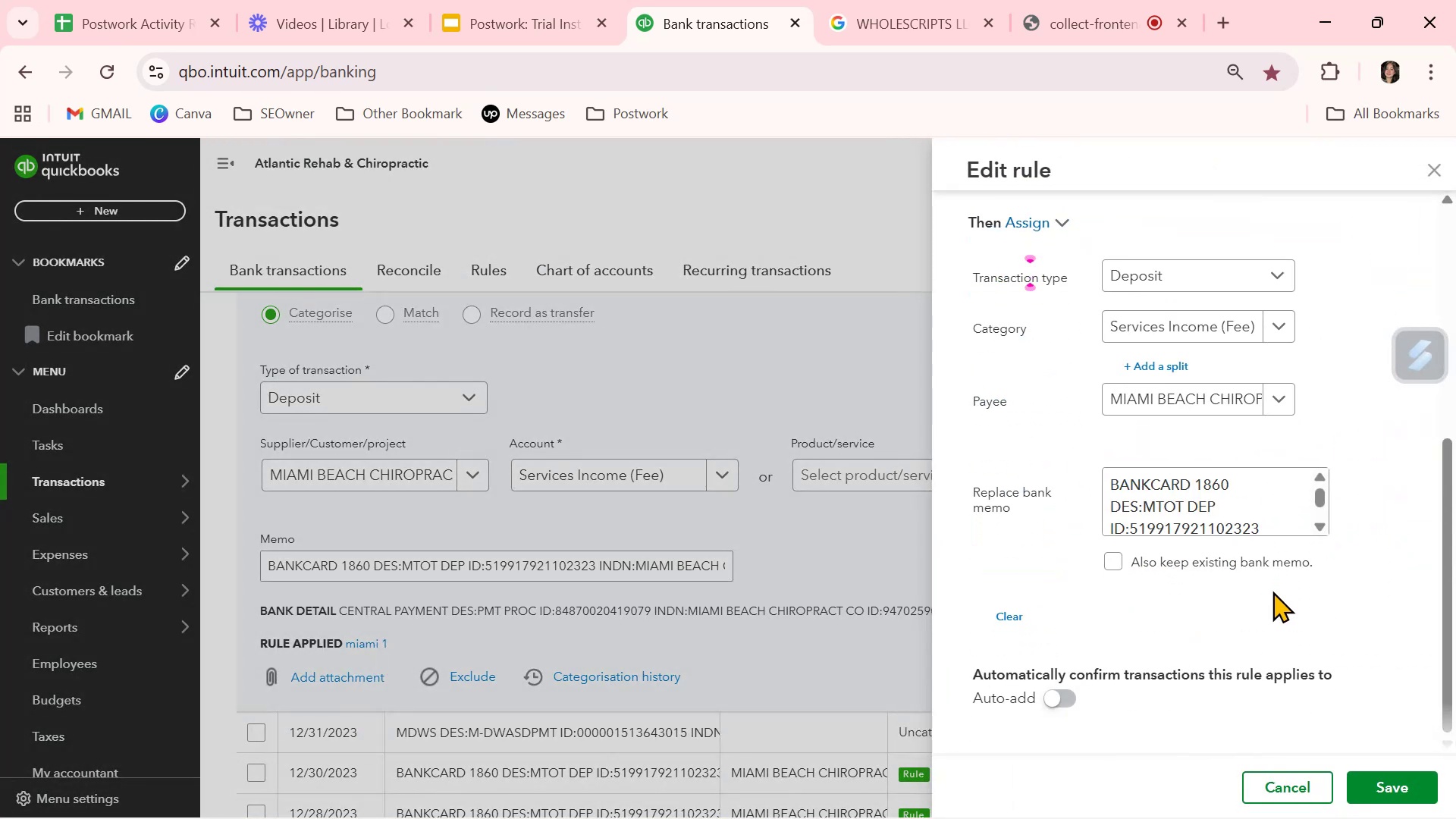 
scroll: coordinate [1271, 597], scroll_direction: up, amount: 3.0
 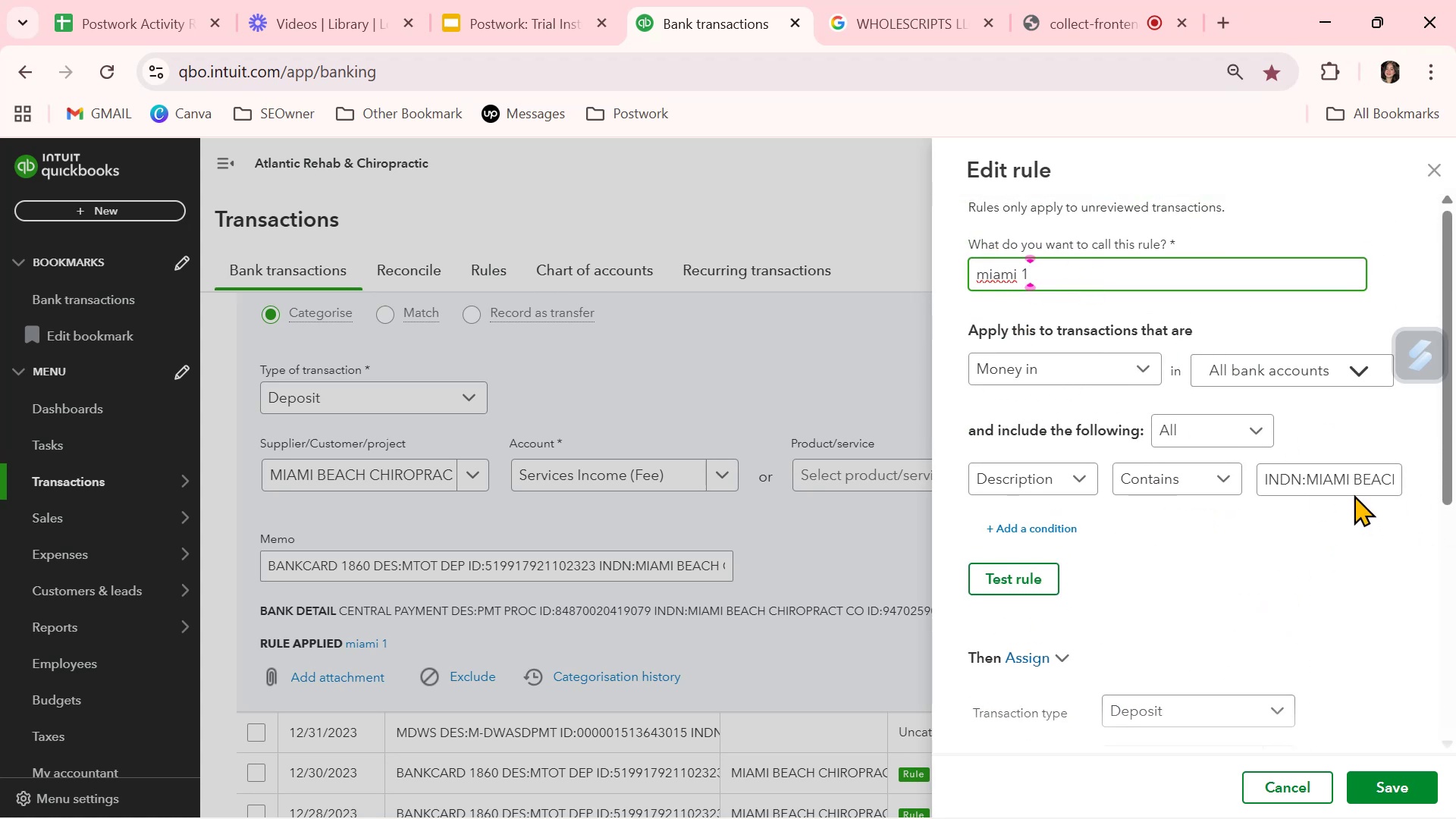 
left_click_drag(start_coordinate=[1307, 479], to_coordinate=[1184, 479])
 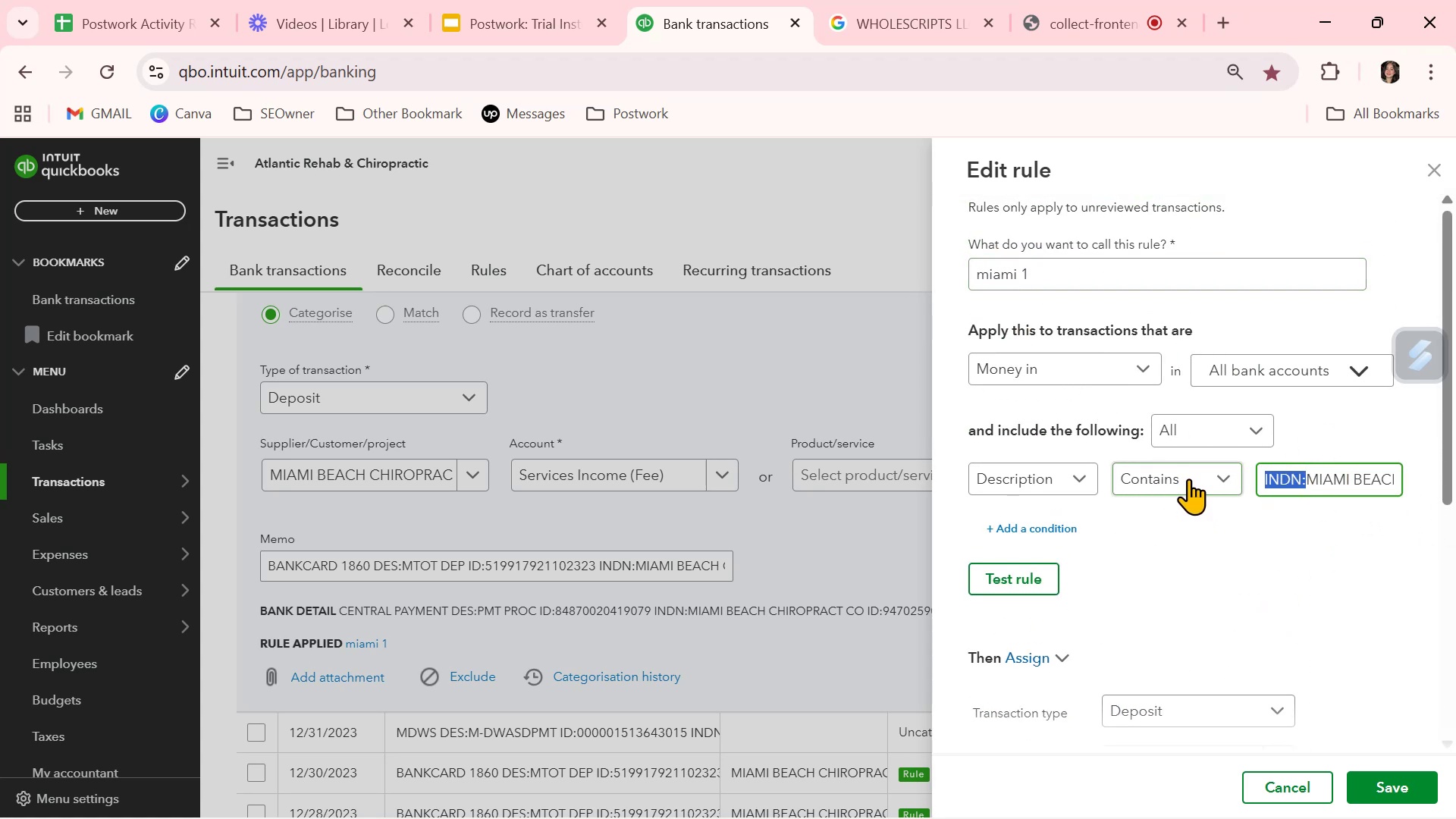 
key(Backspace)
 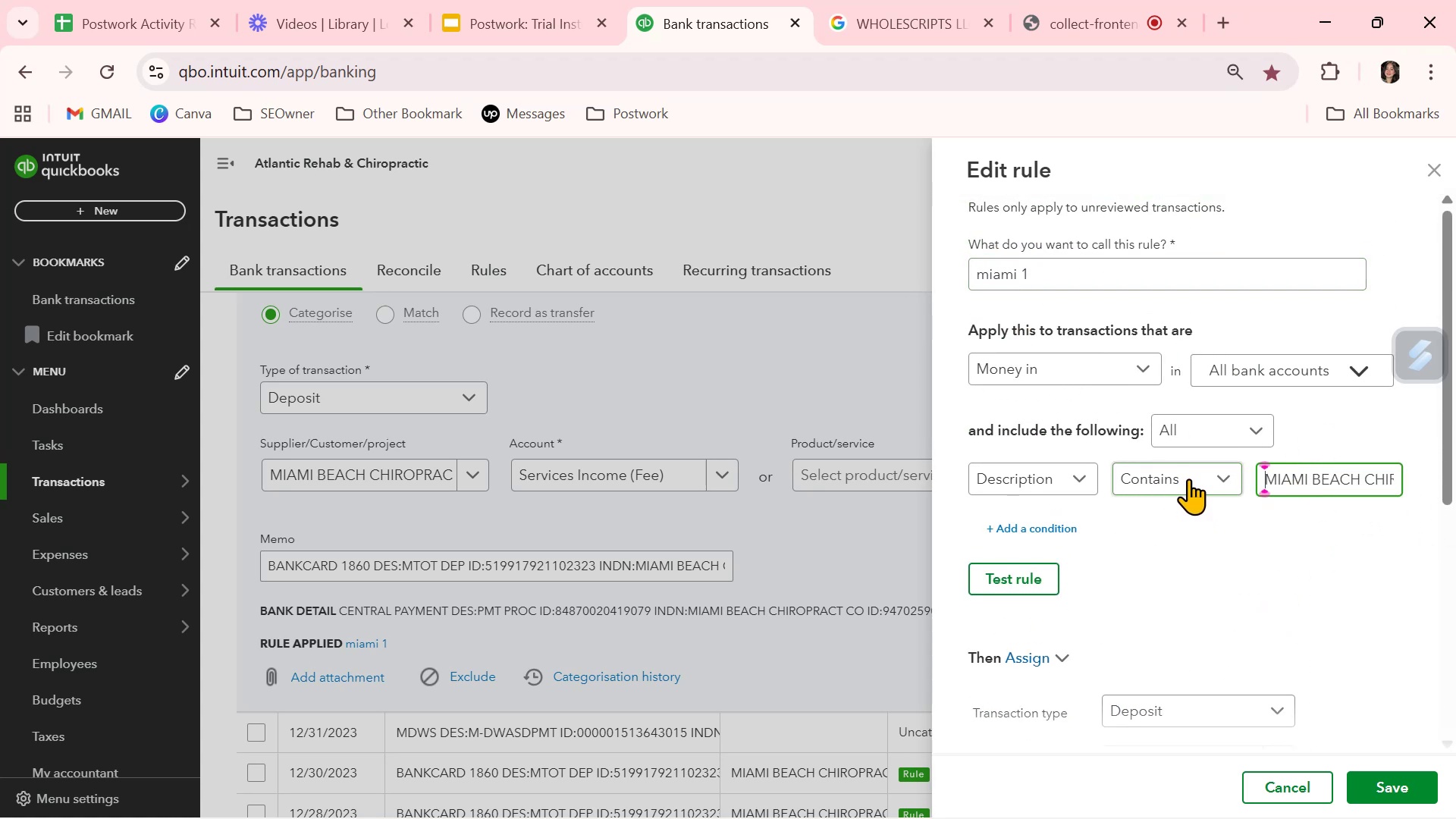 
hold_key(key=Backspace, duration=0.78)
 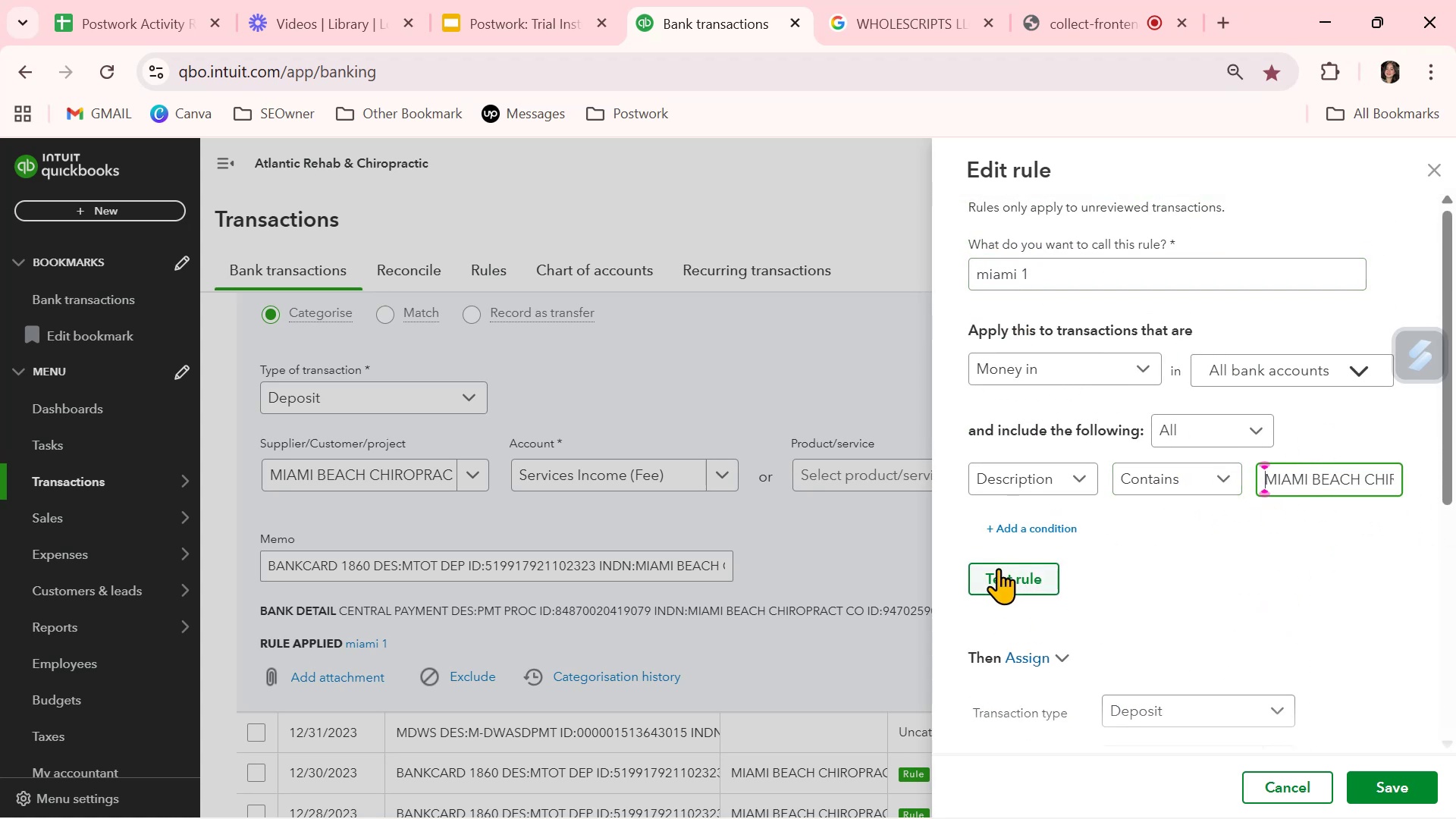 
left_click([1004, 580])
 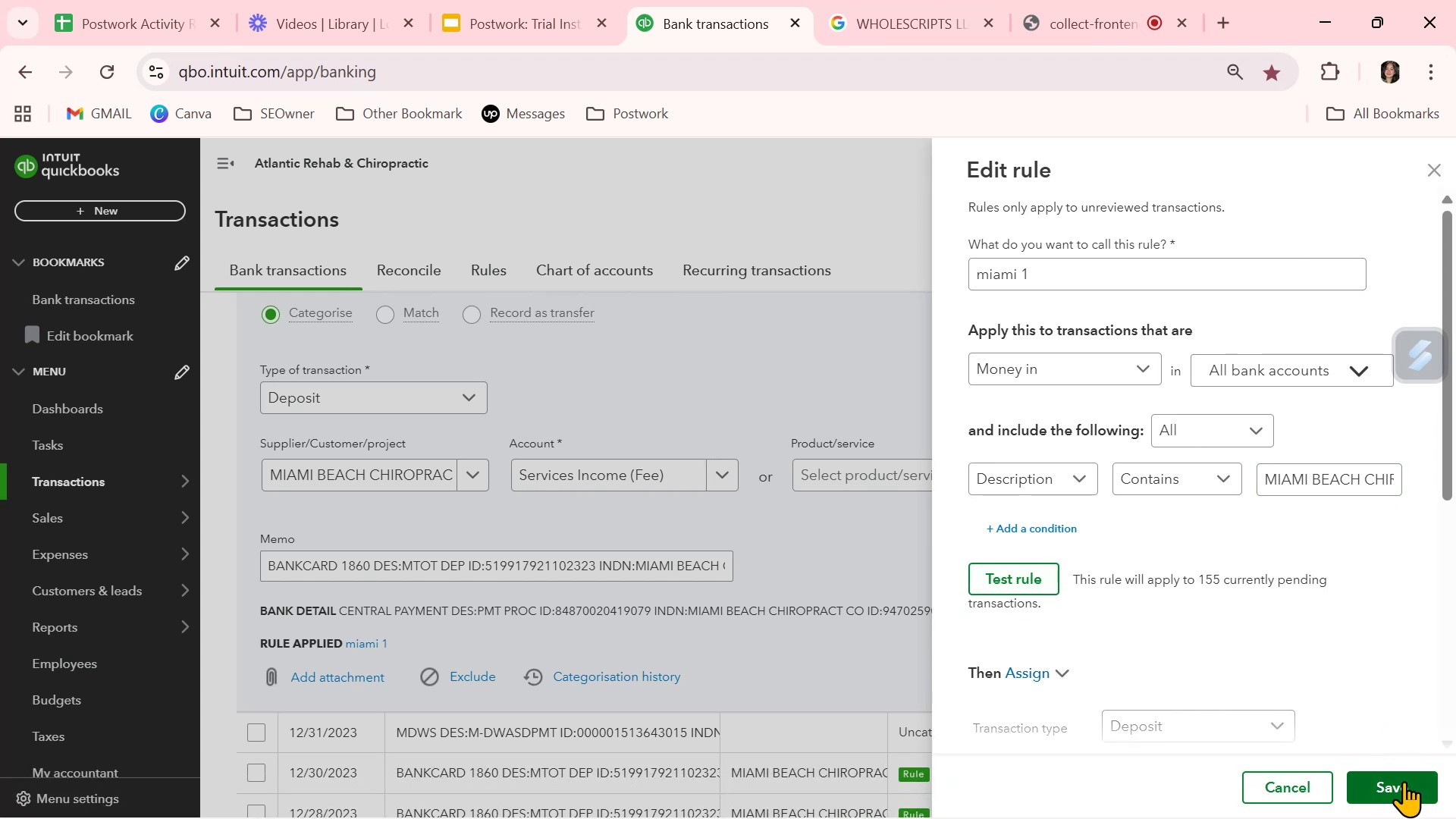 
left_click([1404, 781])
 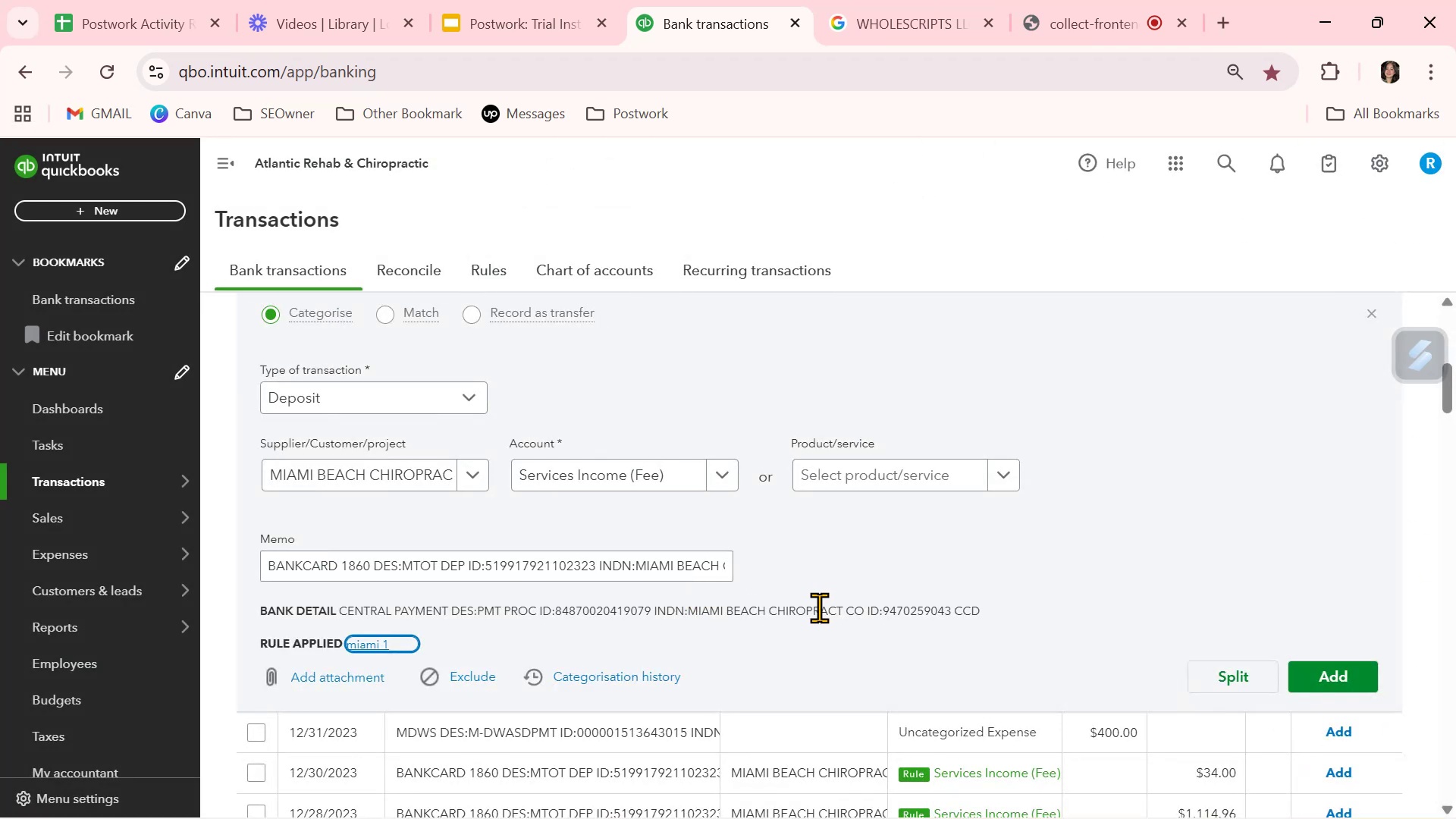 
scroll: coordinate [628, 515], scroll_direction: up, amount: 4.0
 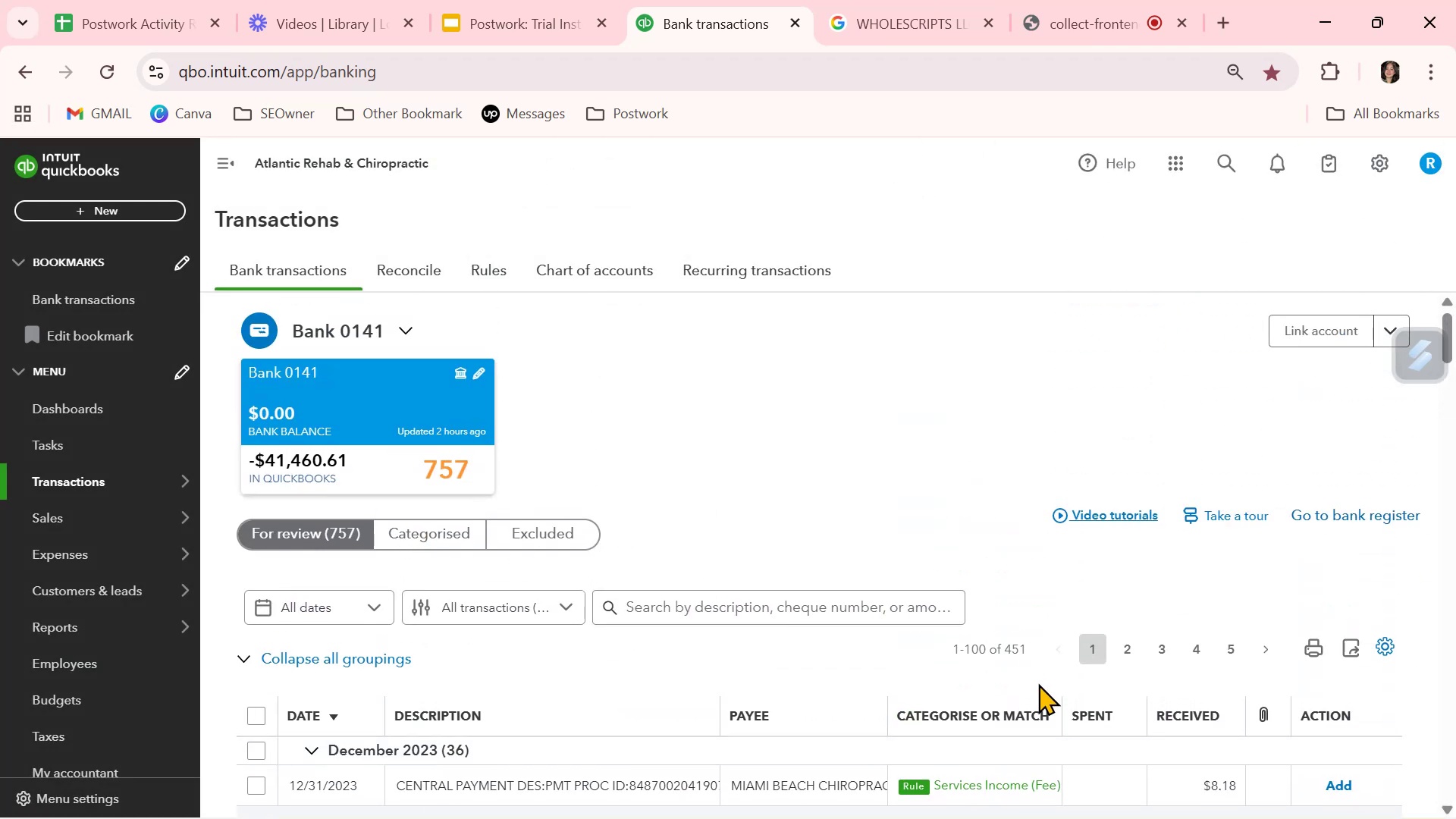 
scroll: coordinate [864, 679], scroll_direction: down, amount: 1.0
 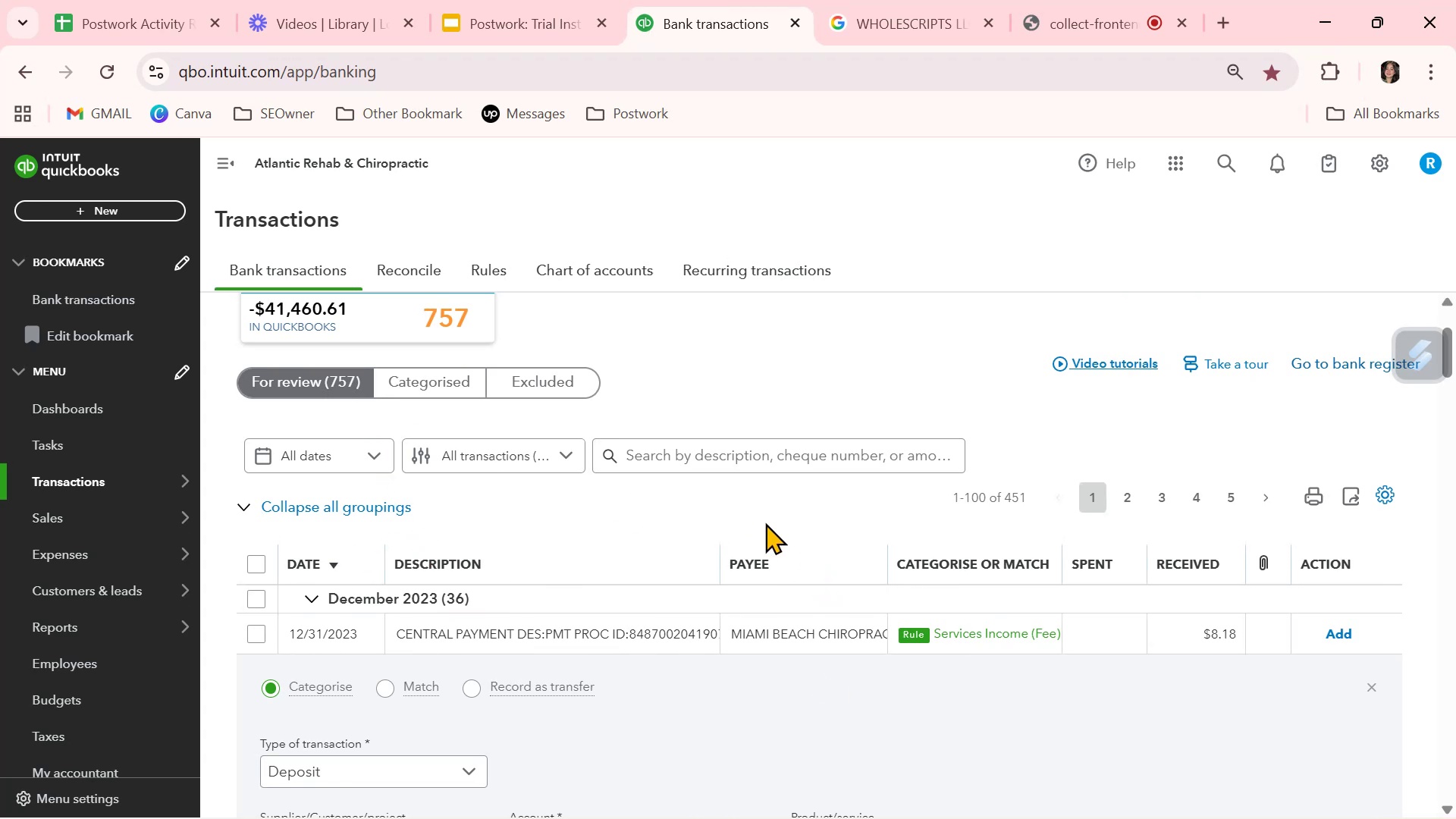 
left_click([619, 509])
 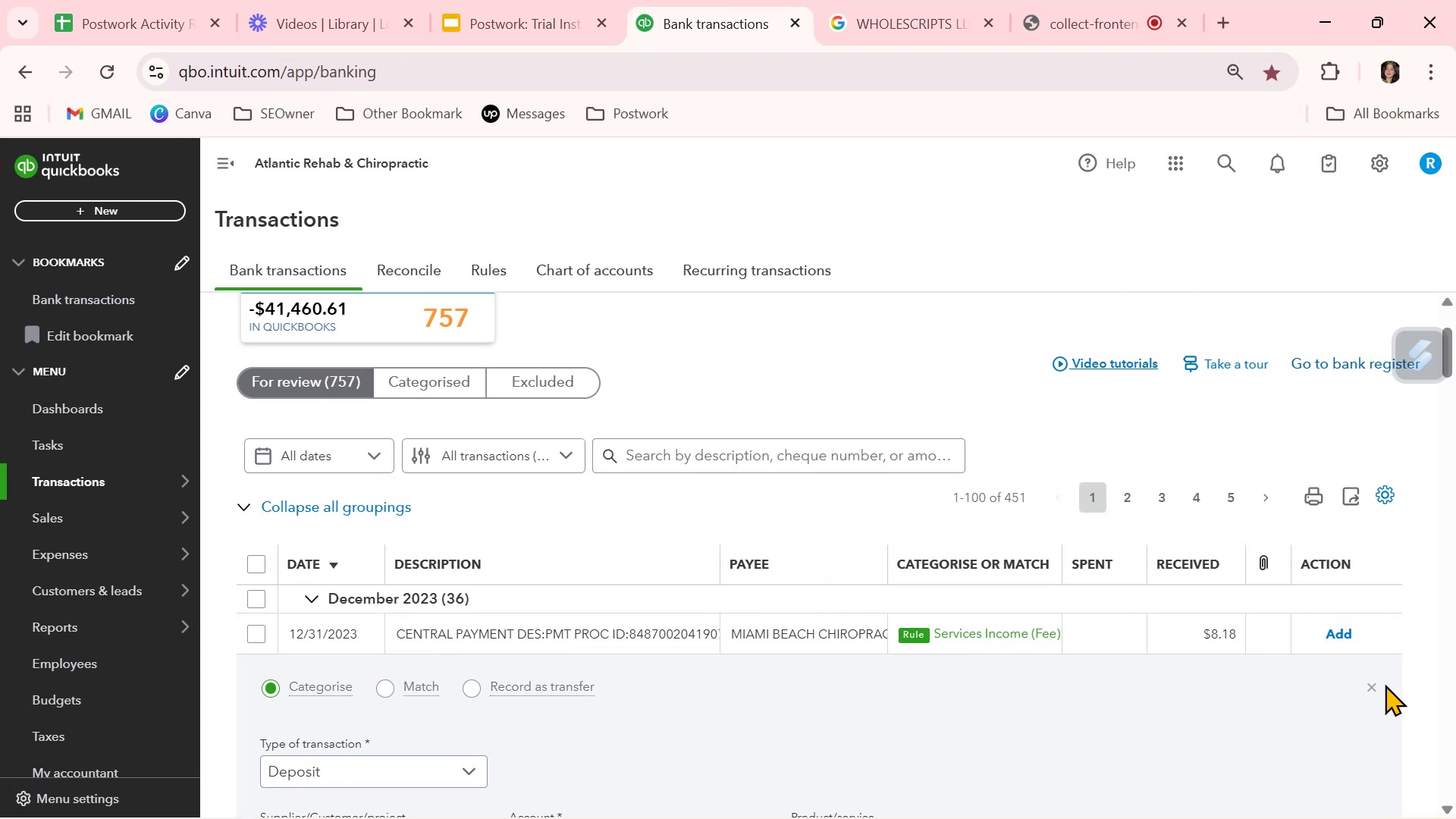 
left_click([1370, 686])
 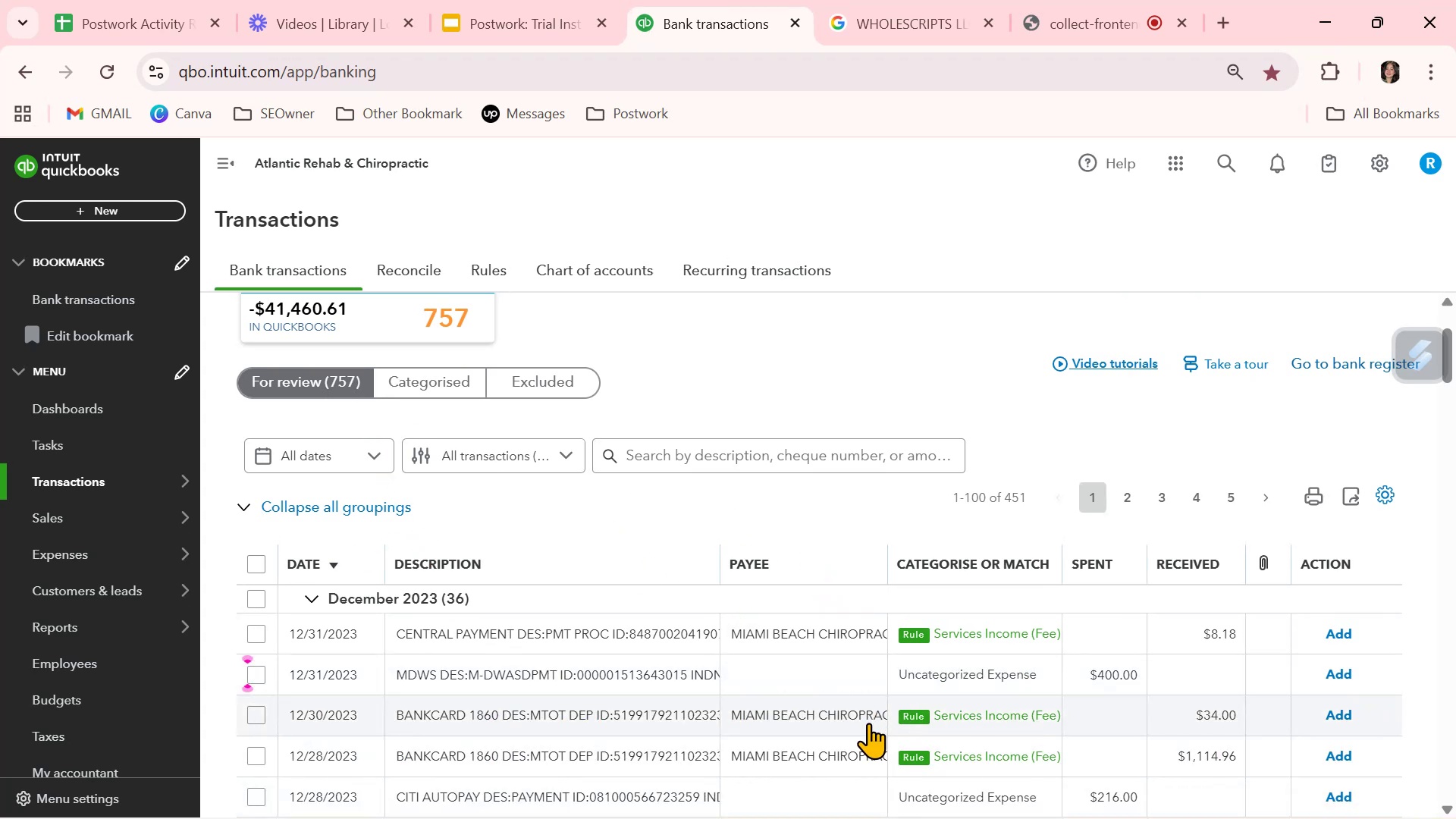 
wait(7.61)
 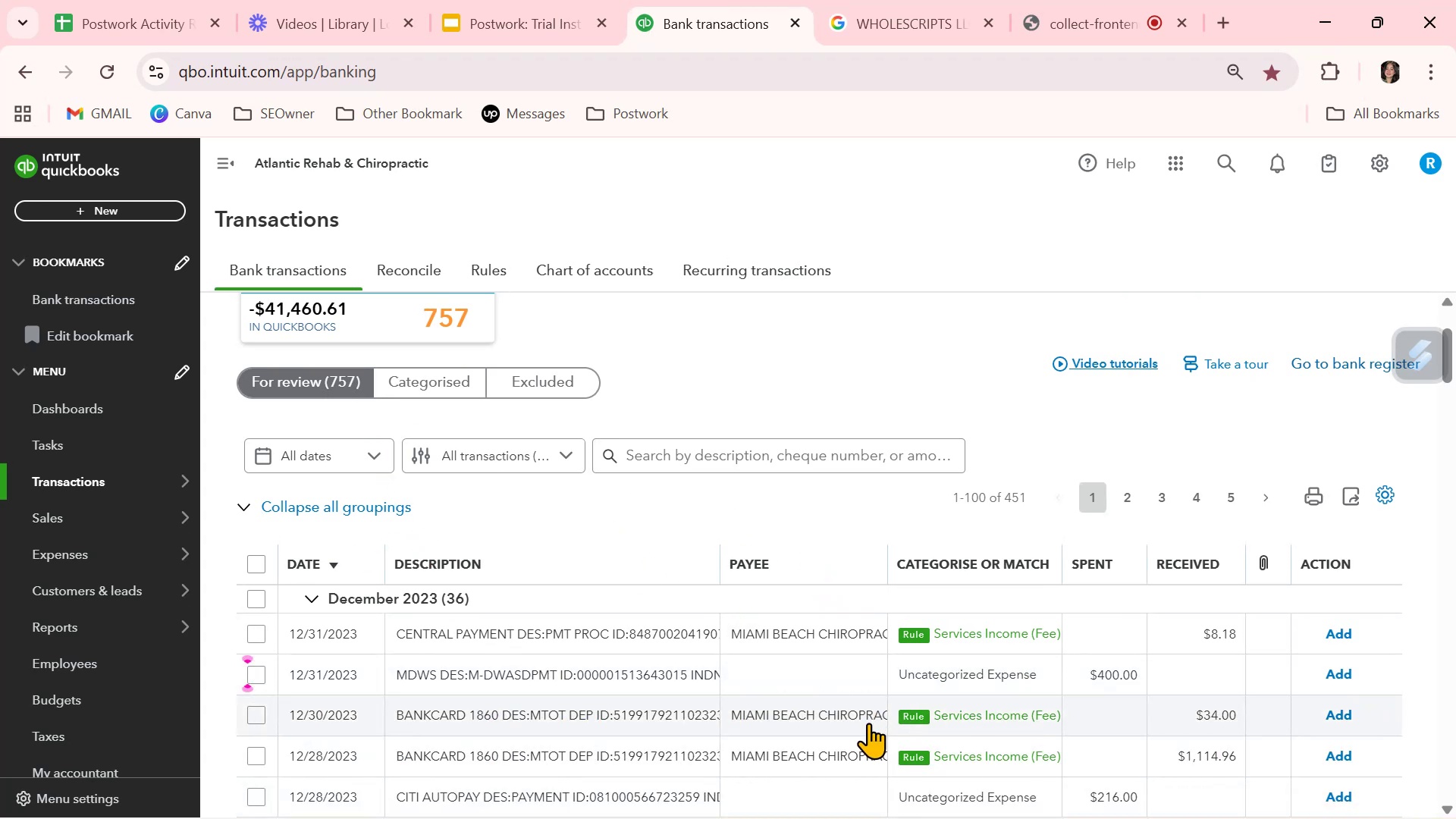 
left_click([832, 630])
 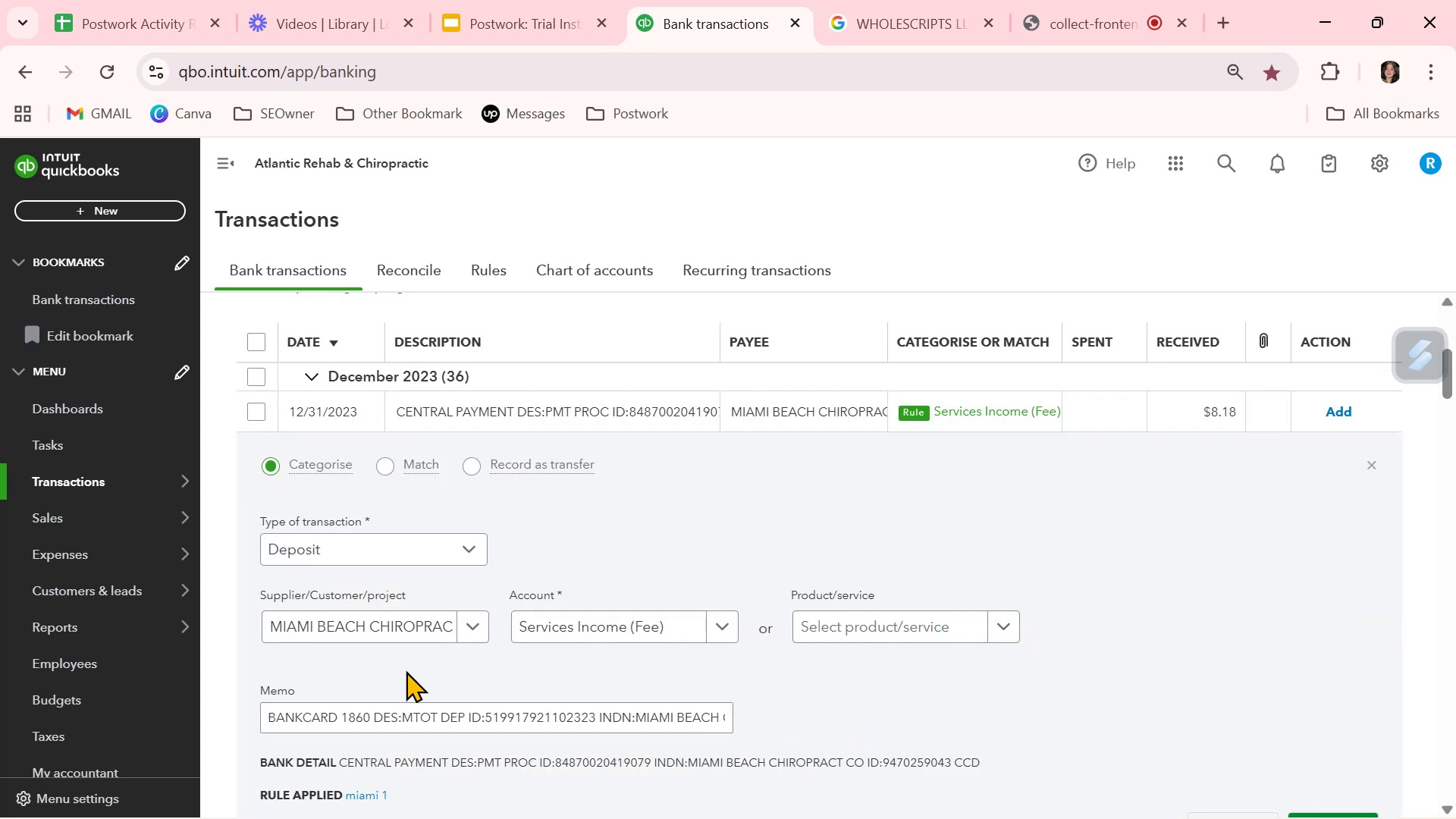 
scroll: coordinate [383, 736], scroll_direction: down, amount: 1.0
 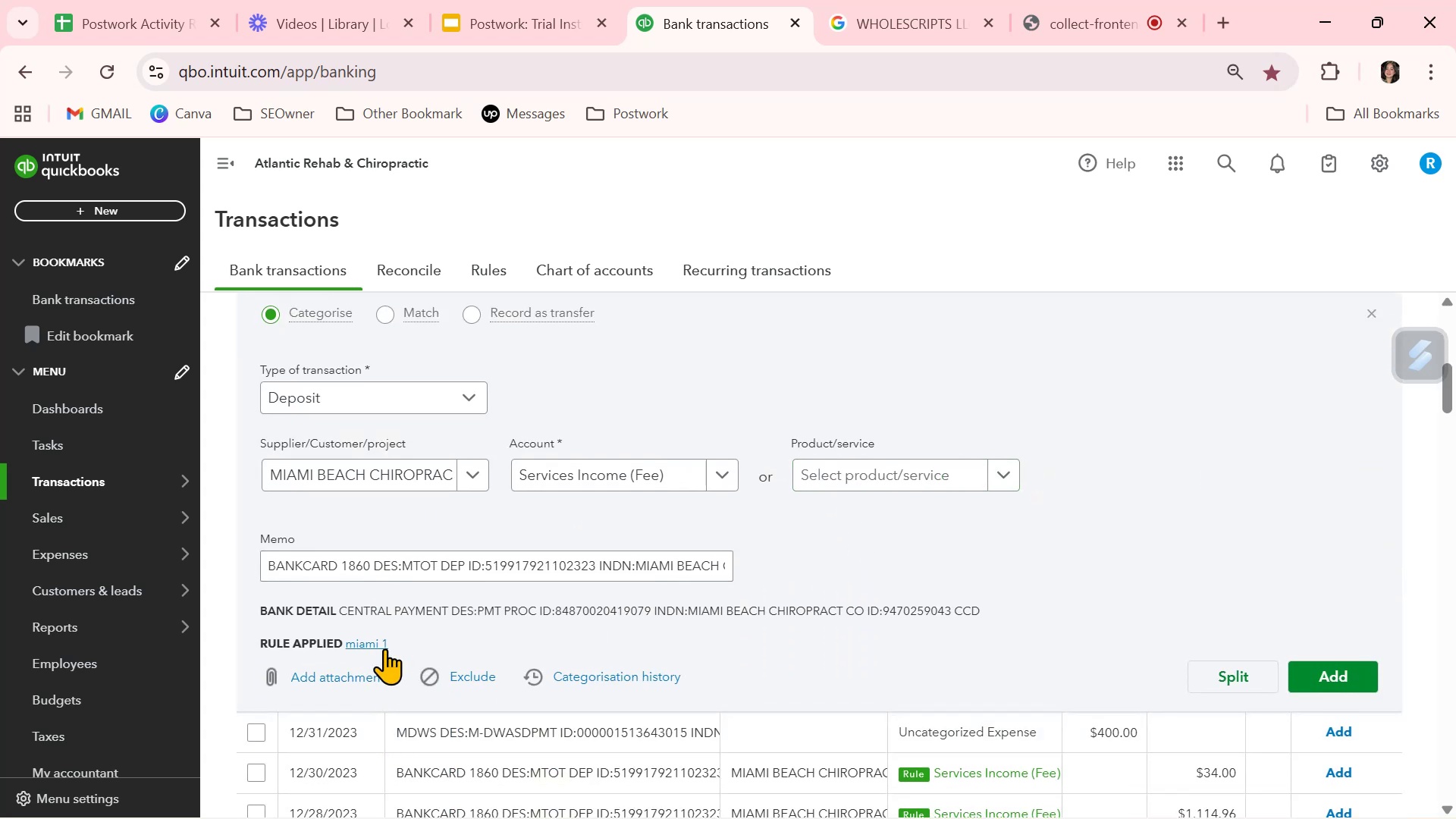 
left_click([384, 648])
 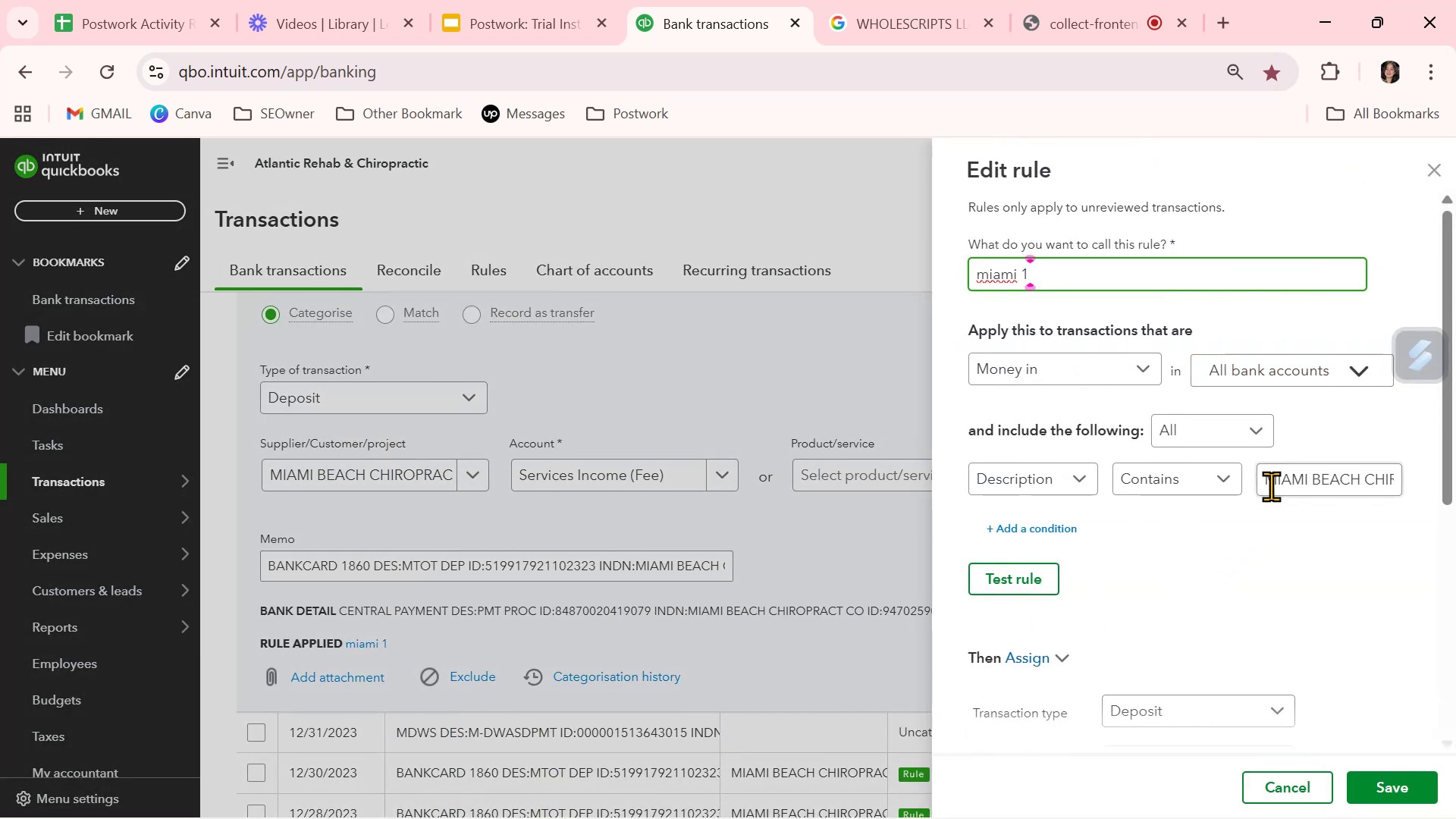 
scroll: coordinate [1311, 687], scroll_direction: down, amount: 6.0
 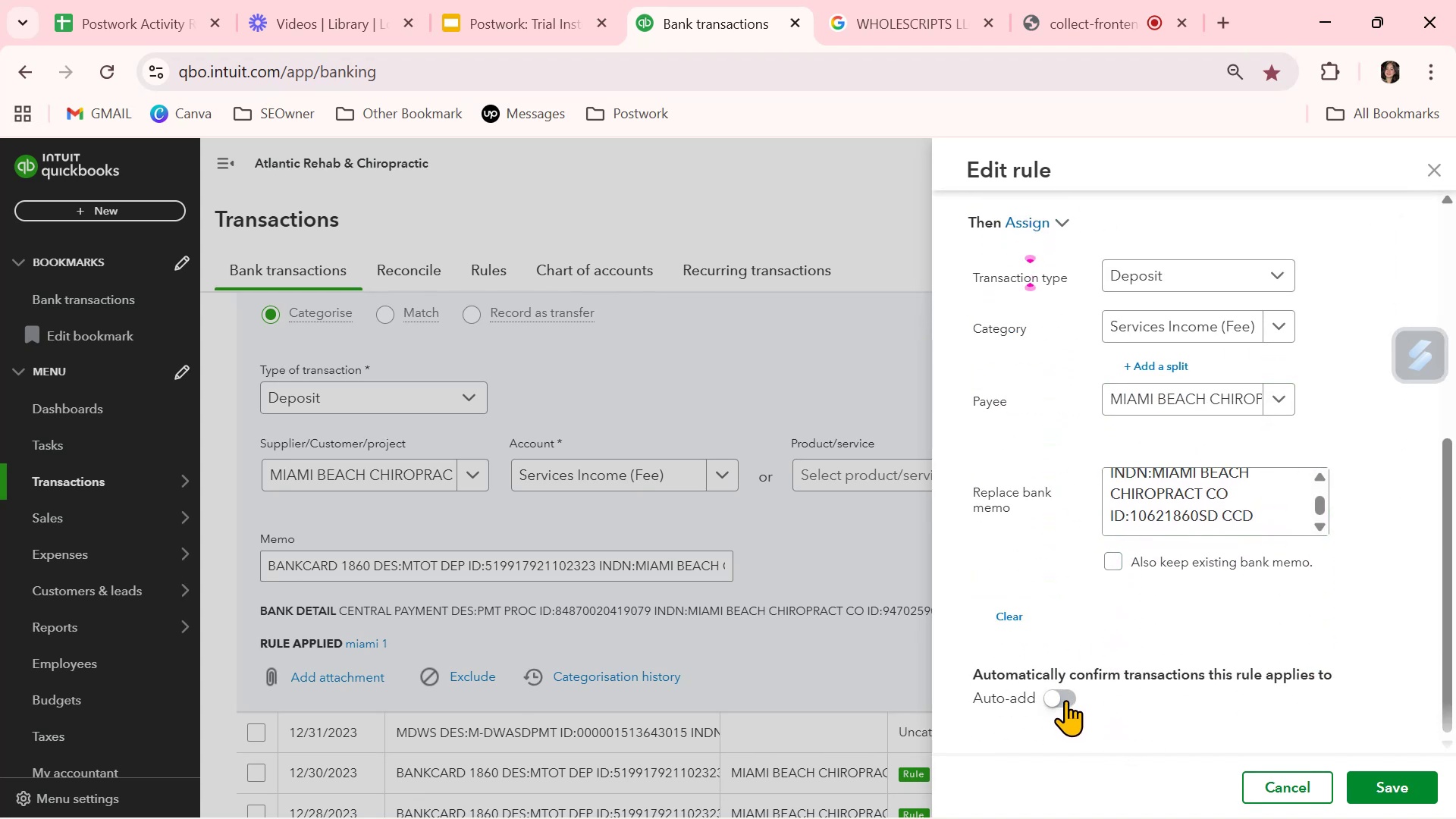 
scroll: coordinate [1065, 608], scroll_direction: up, amount: 3.0
 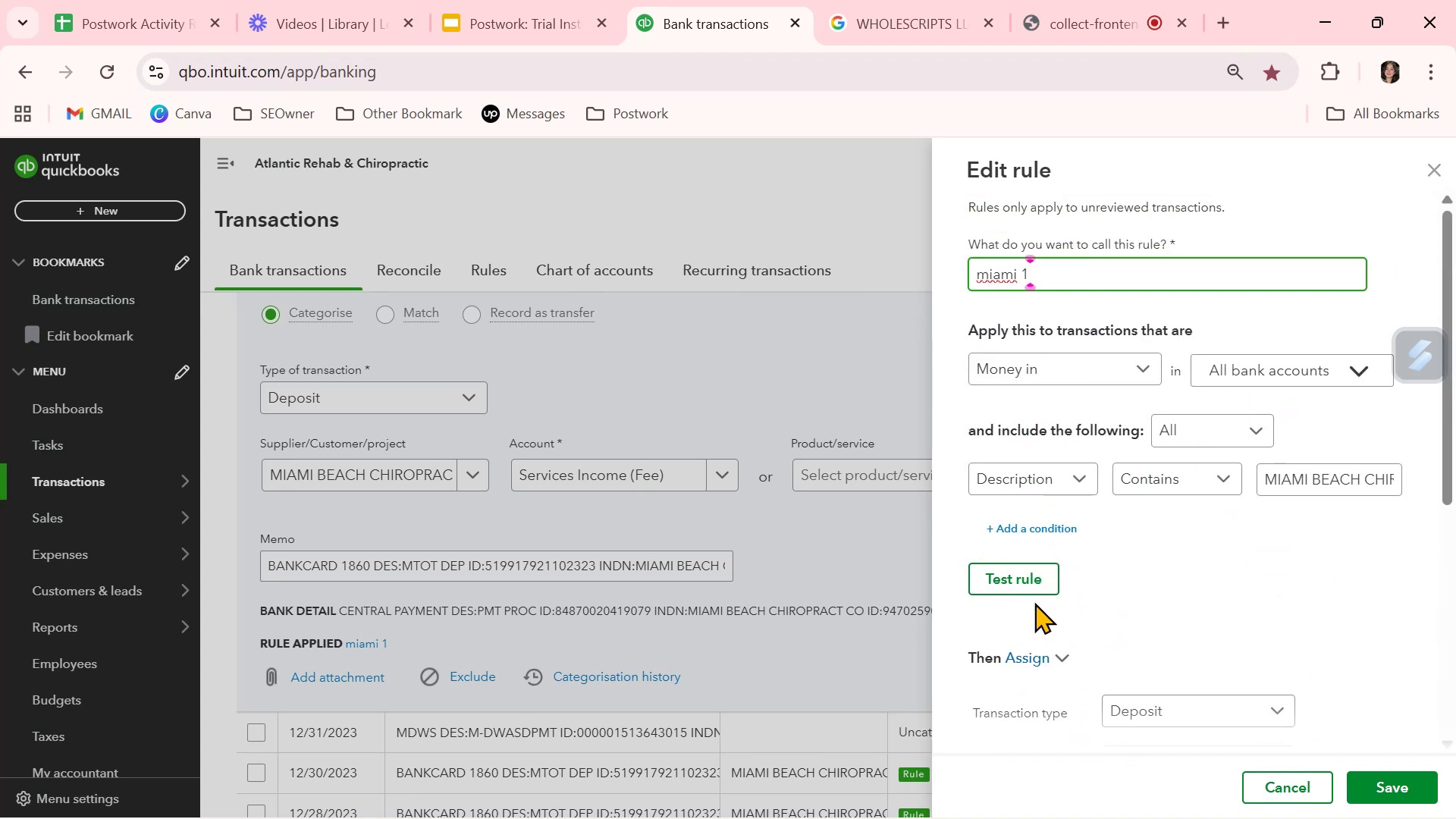 
left_click([1034, 584])
 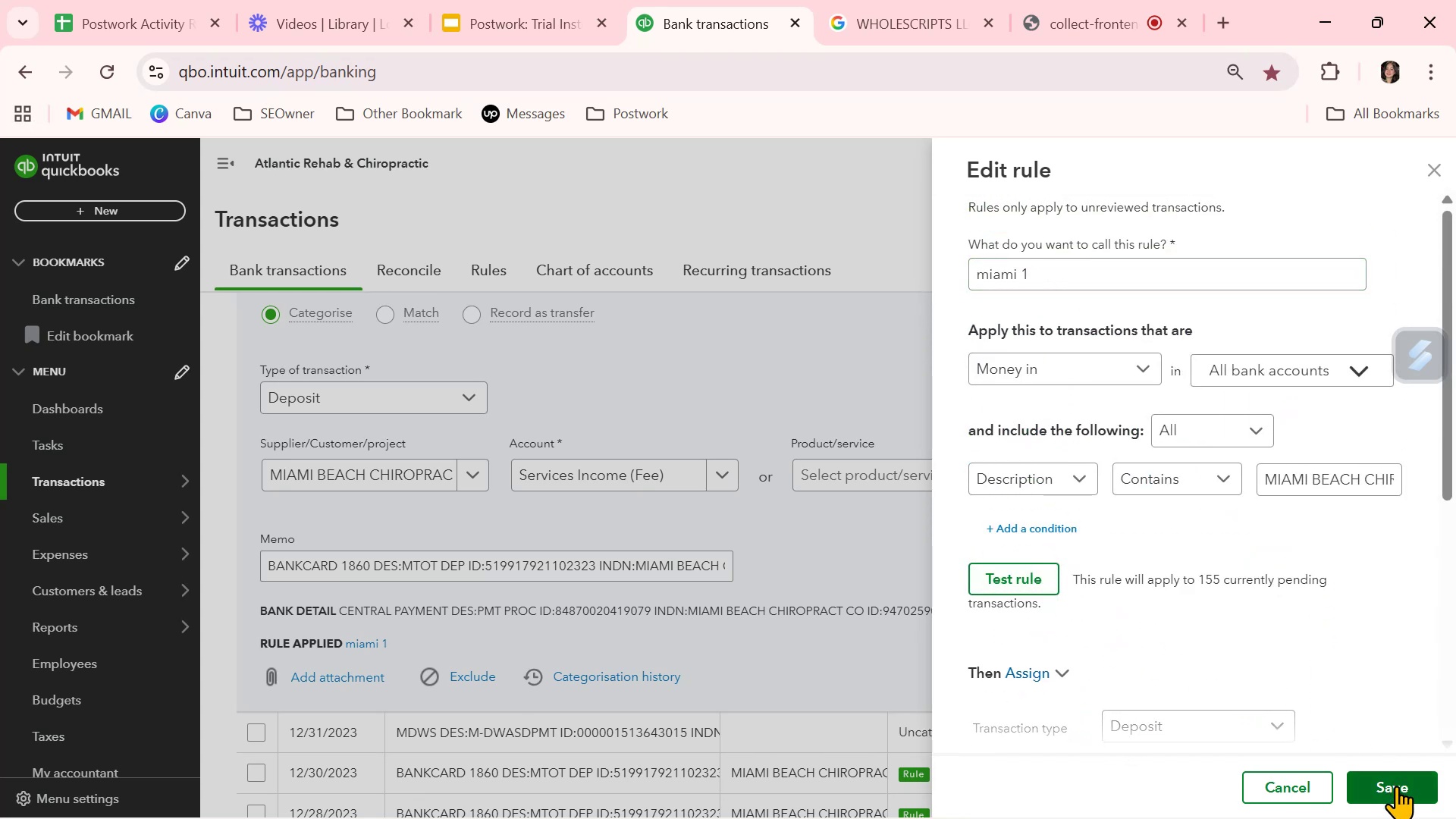 
left_click([1396, 786])
 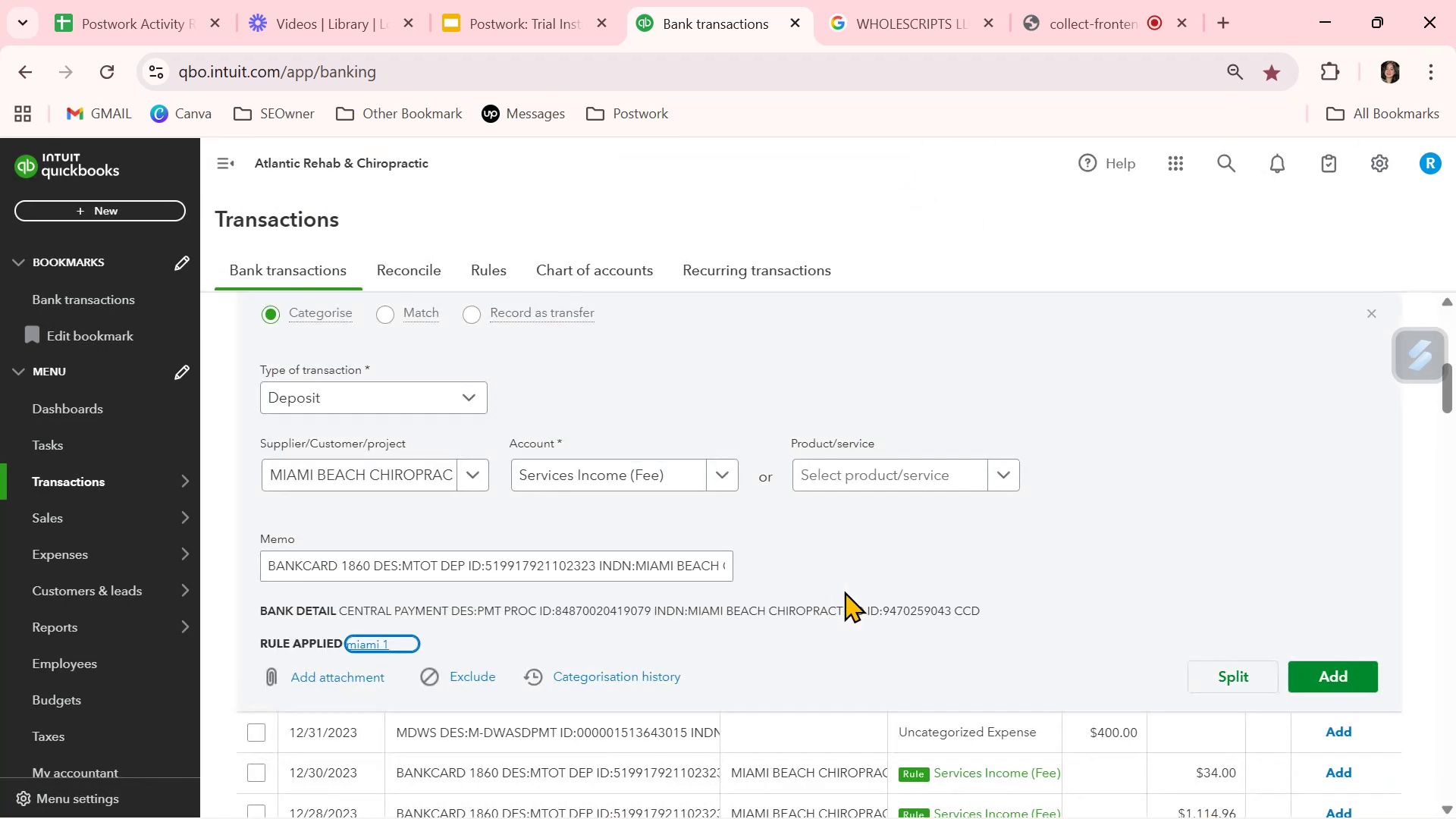 
scroll: coordinate [708, 557], scroll_direction: up, amount: 3.0
 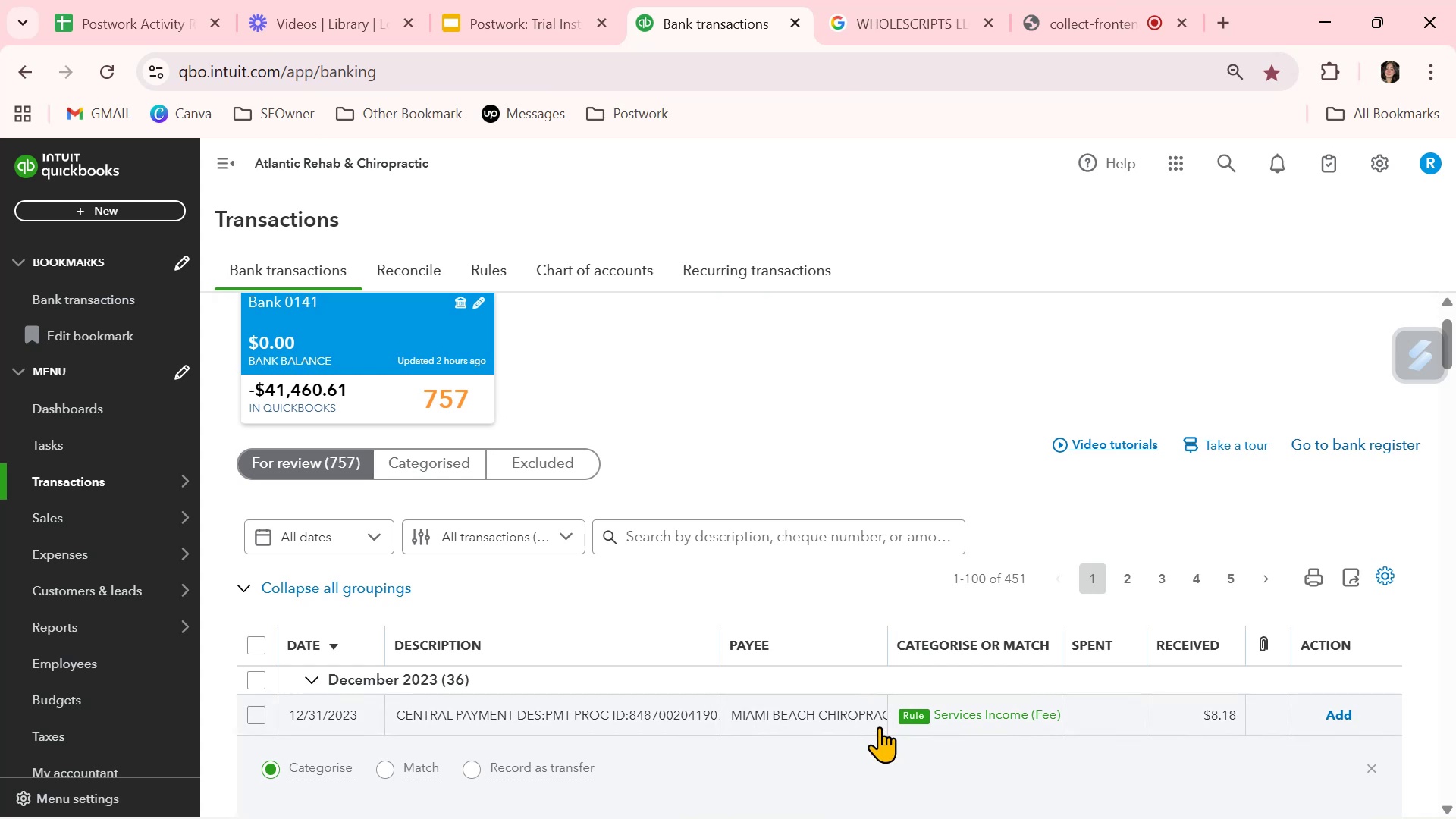 
wait(6.56)
 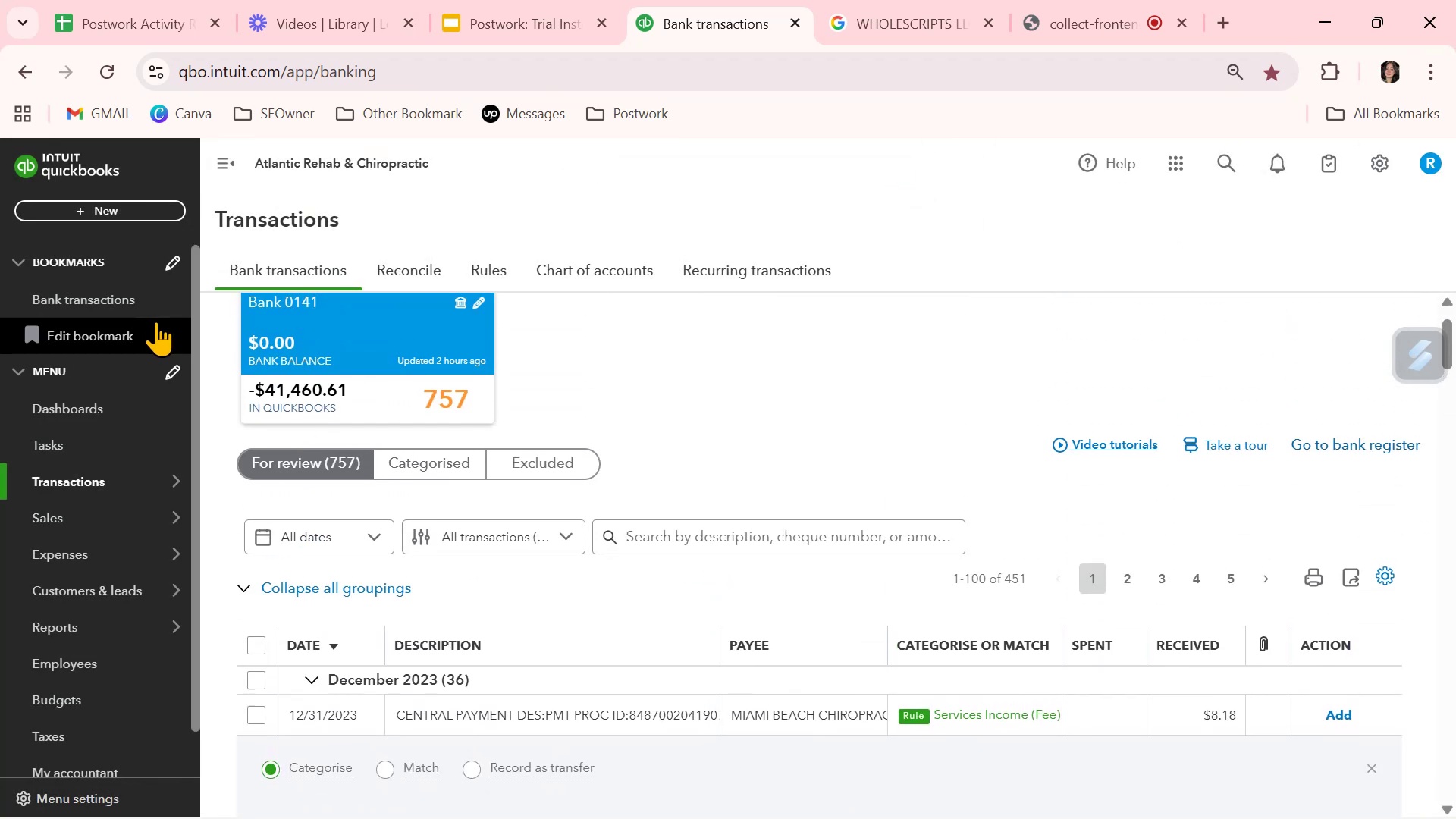 
scroll: coordinate [879, 726], scroll_direction: down, amount: 4.0
 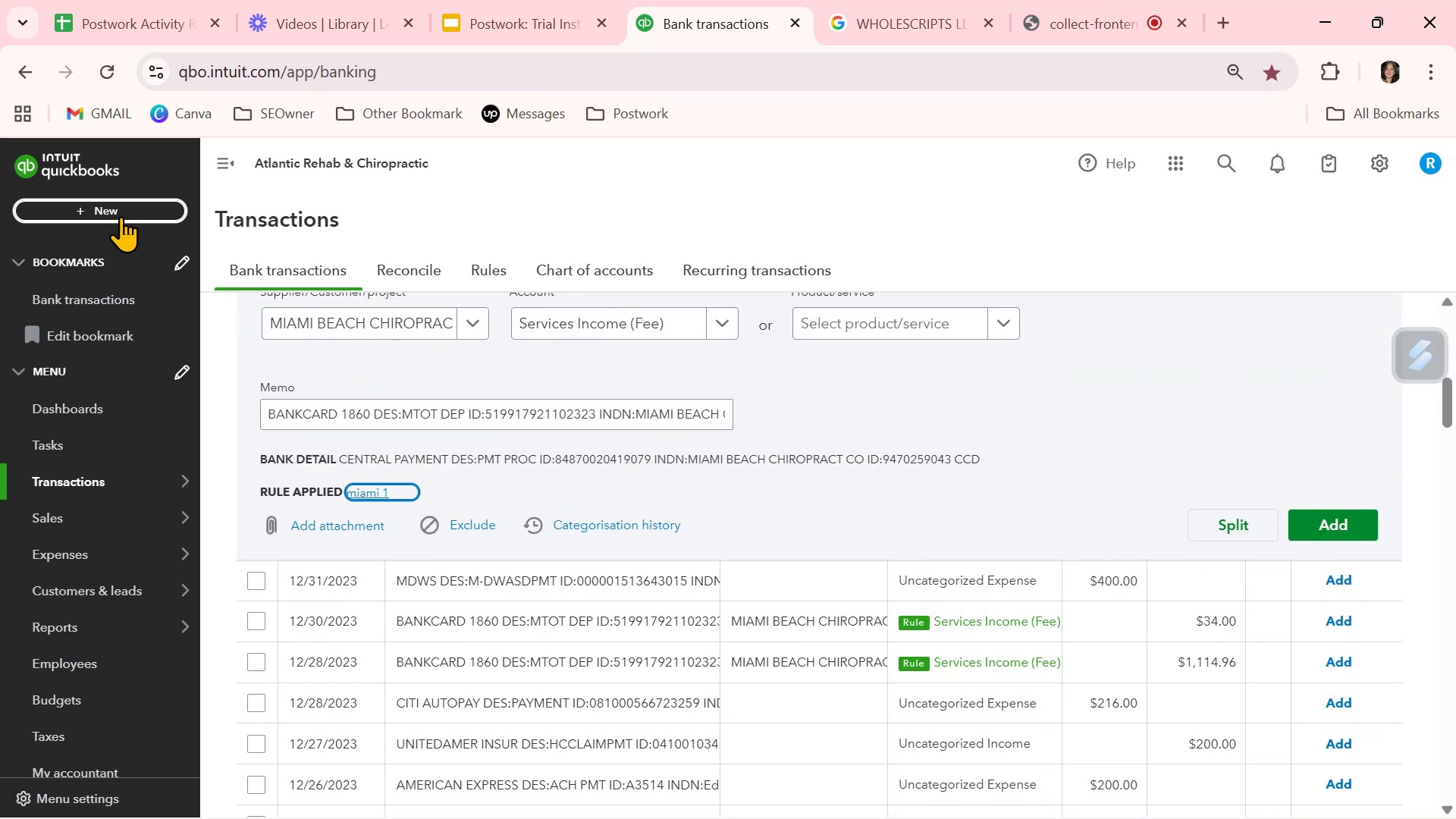 
left_click([106, 77])
 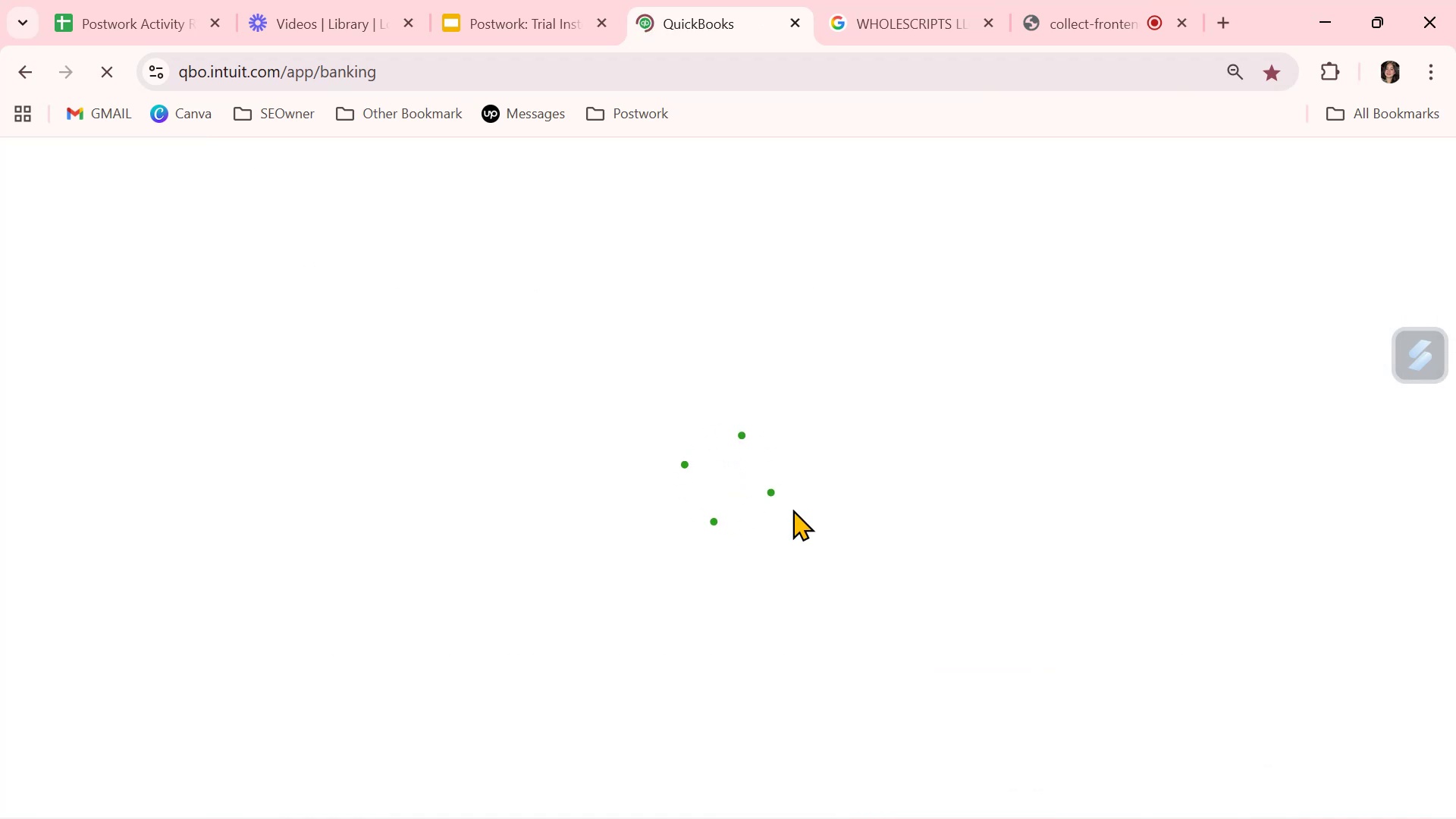 
wait(11.02)
 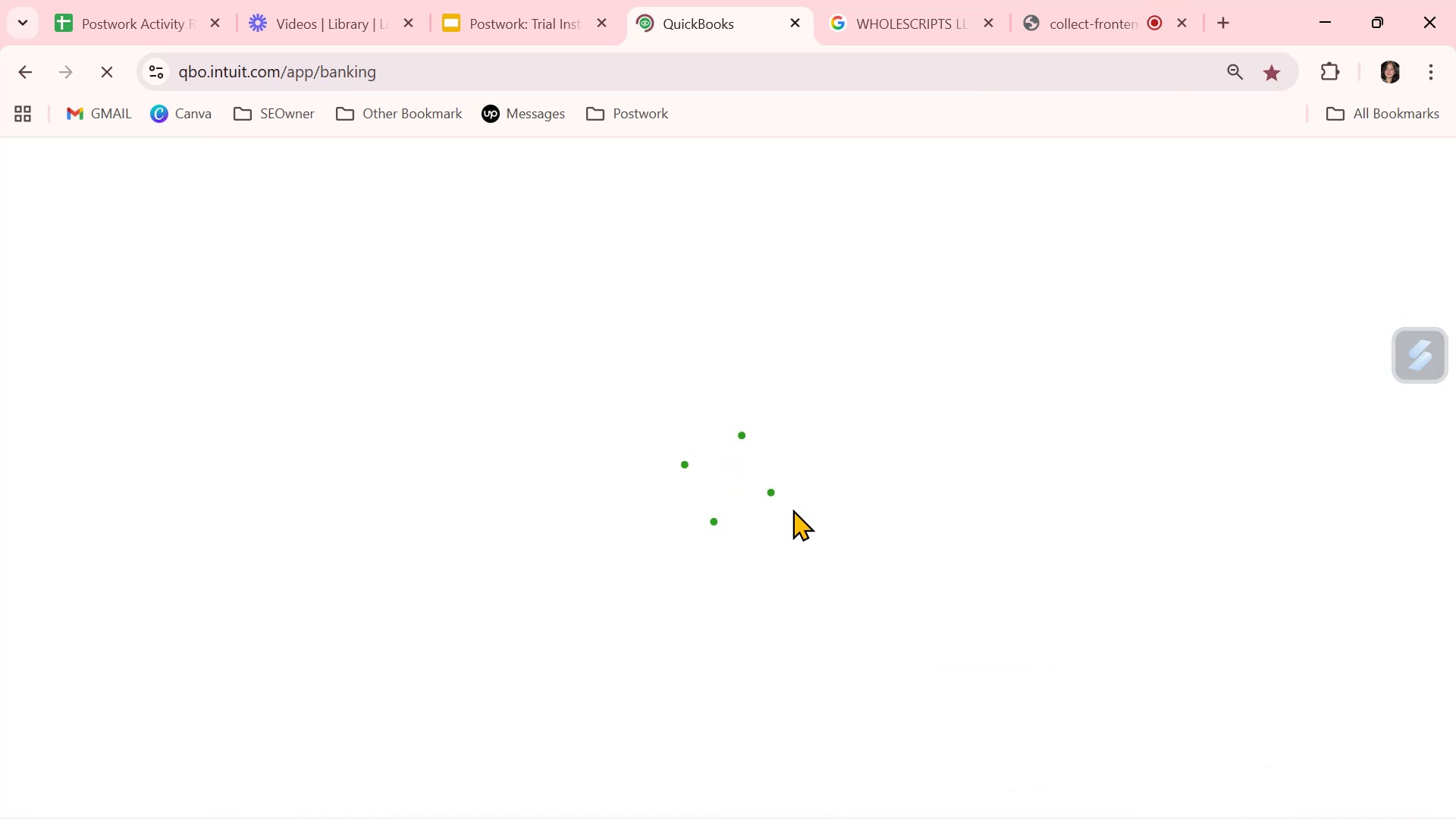 
scroll: coordinate [792, 509], scroll_direction: down, amount: 2.0
 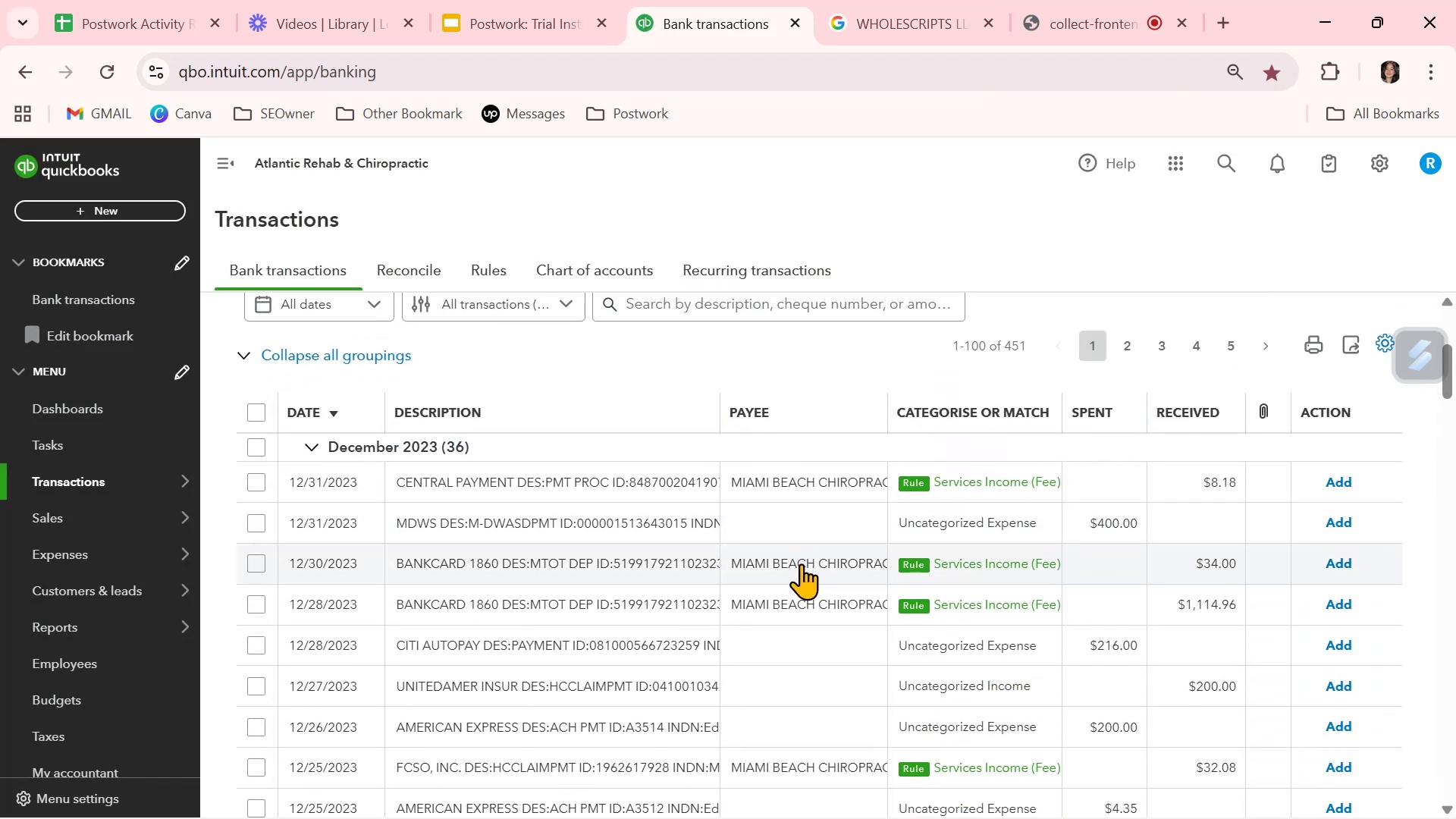 
left_click([801, 563])
 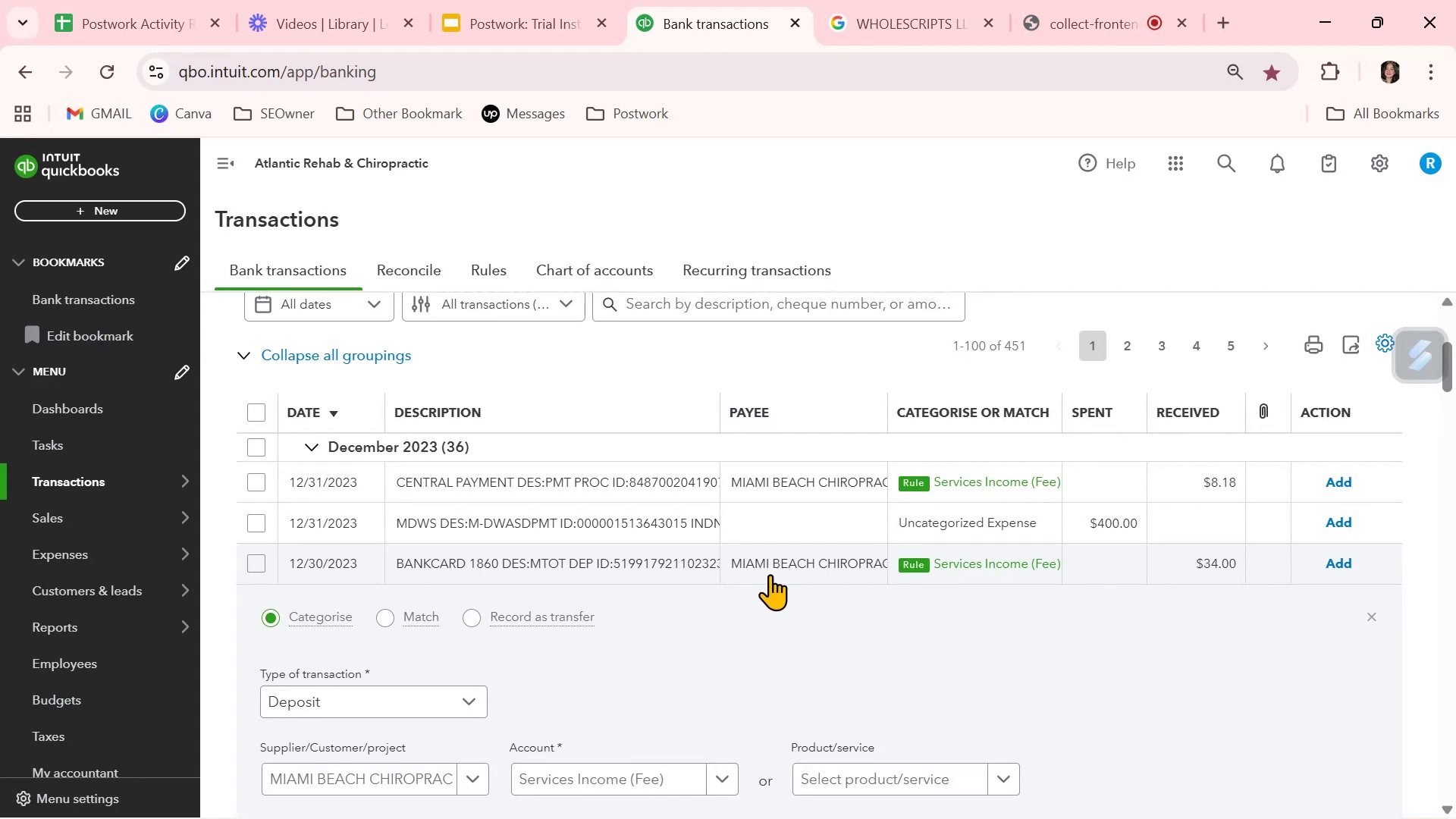 
scroll: coordinate [777, 645], scroll_direction: down, amount: 2.0
 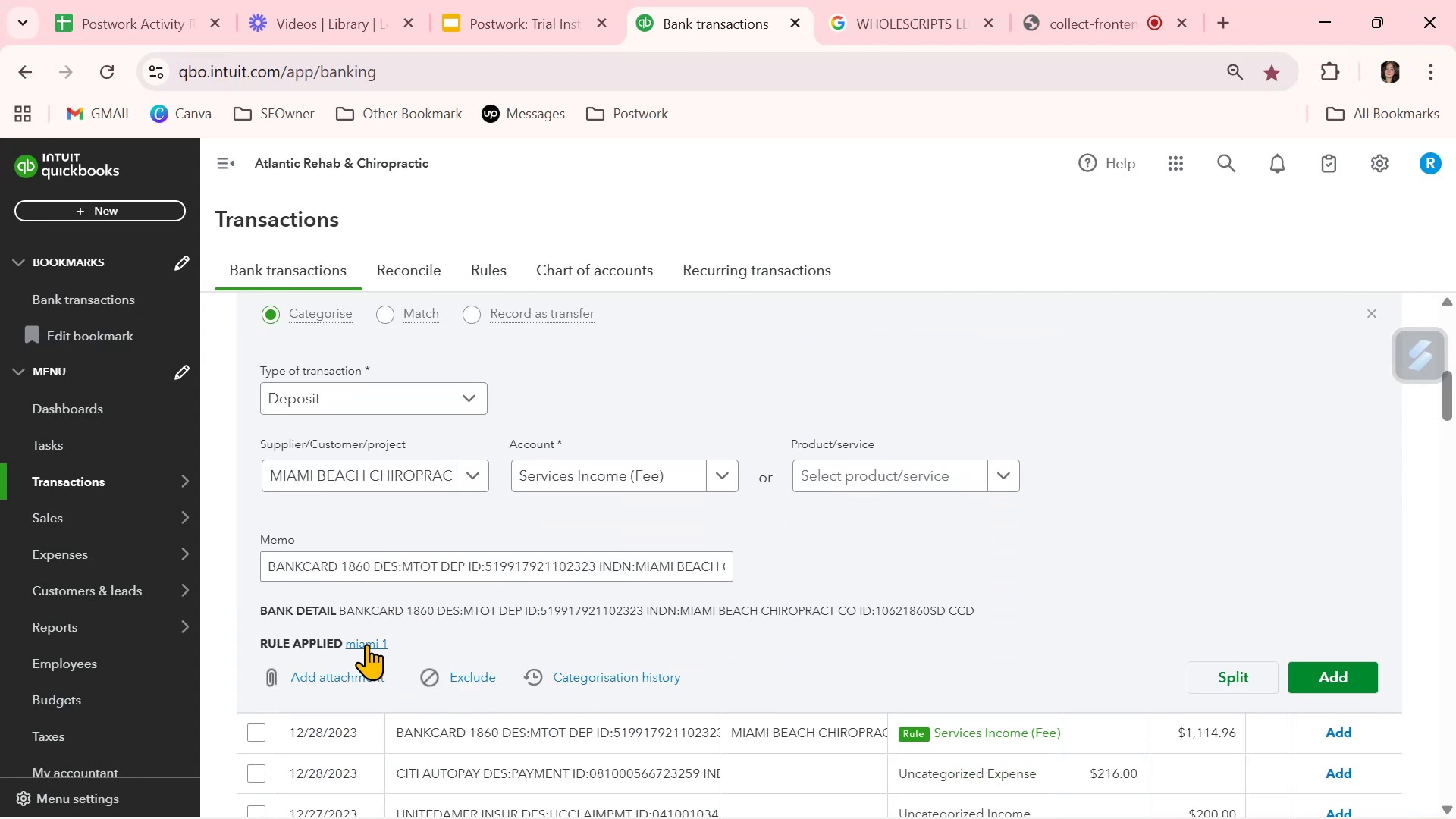 
wait(10.14)
 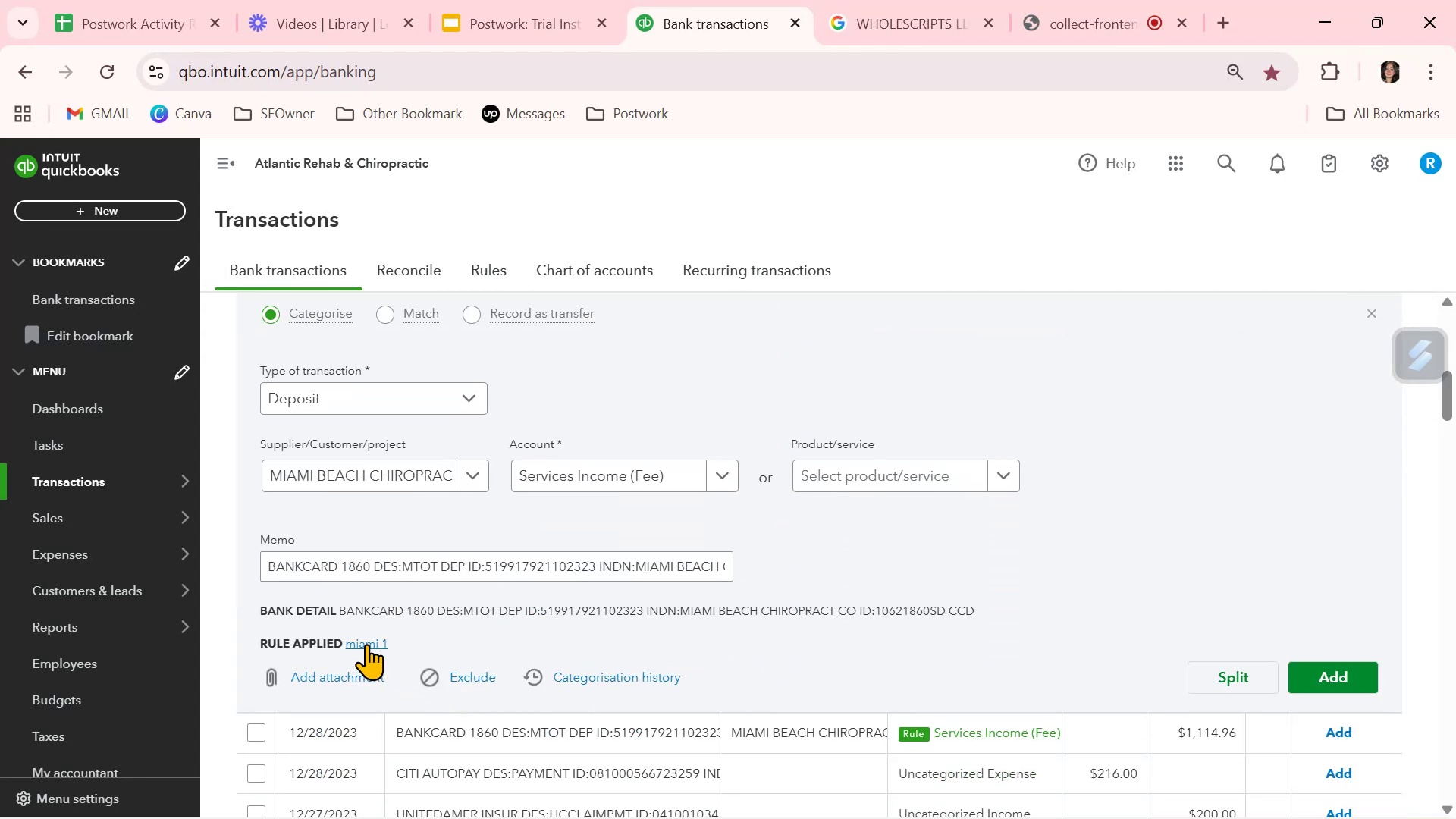 
left_click([366, 644])
 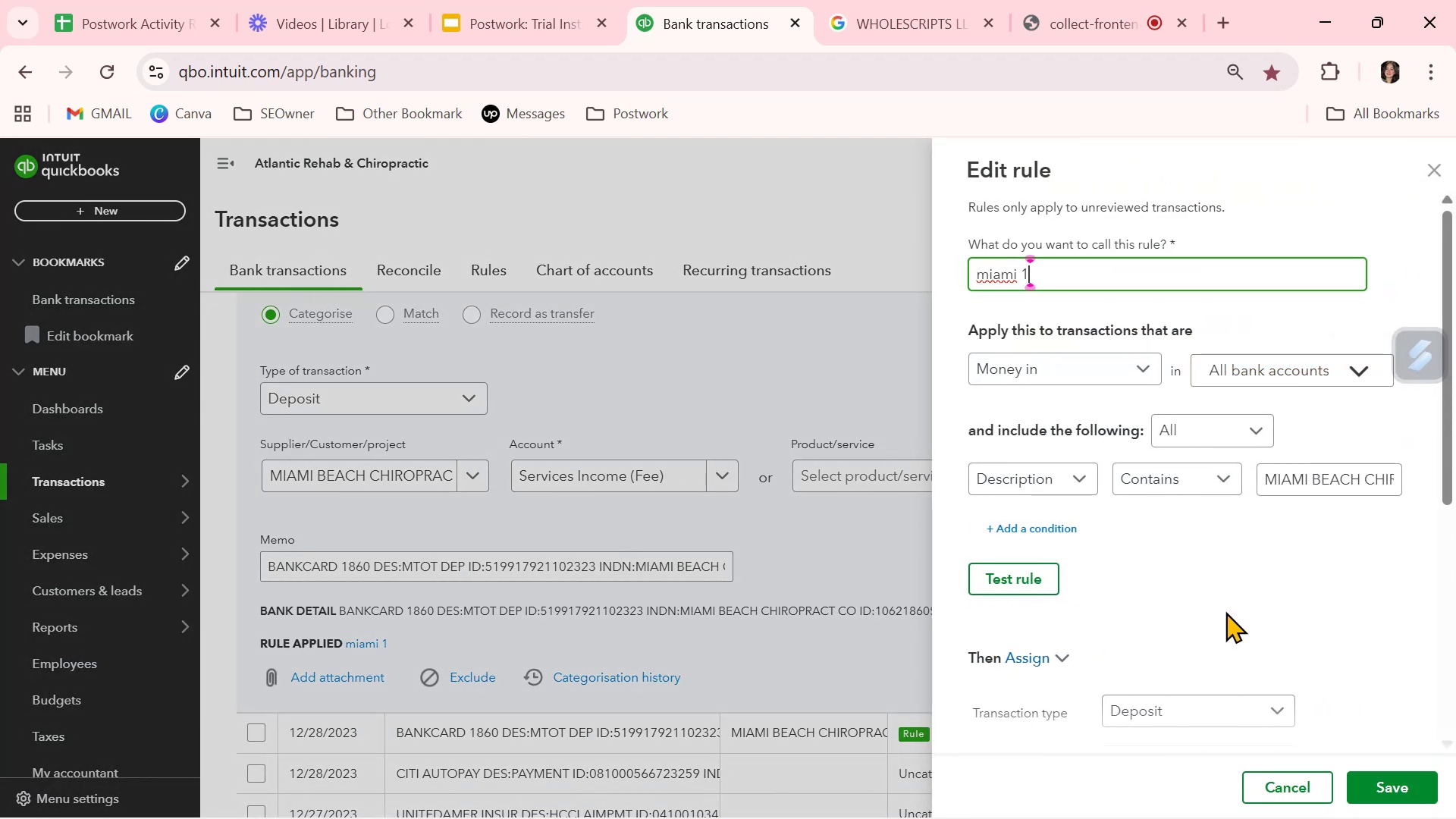 
scroll: coordinate [1225, 611], scroll_direction: down, amount: 3.0
 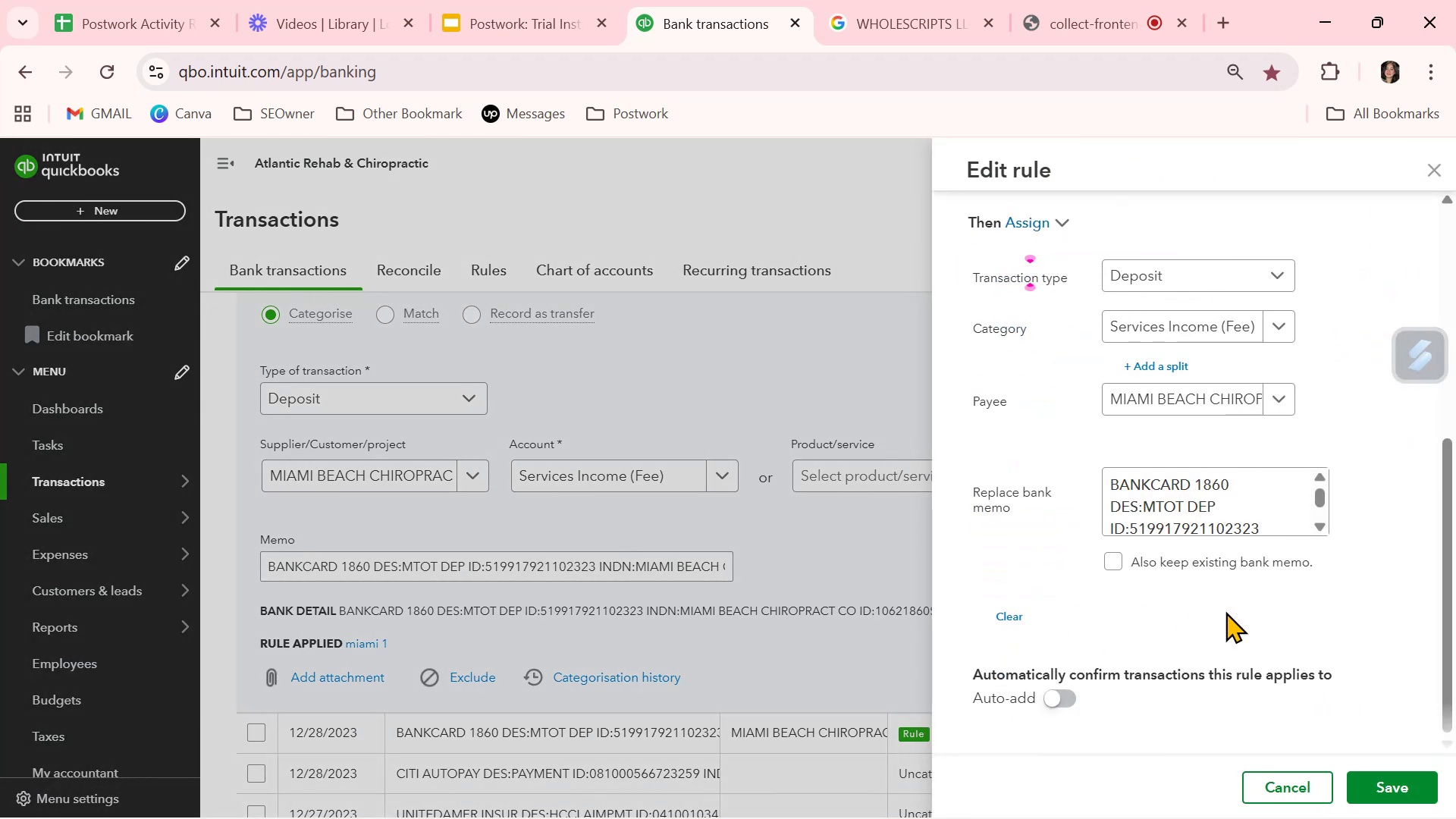 
wait(11.14)
 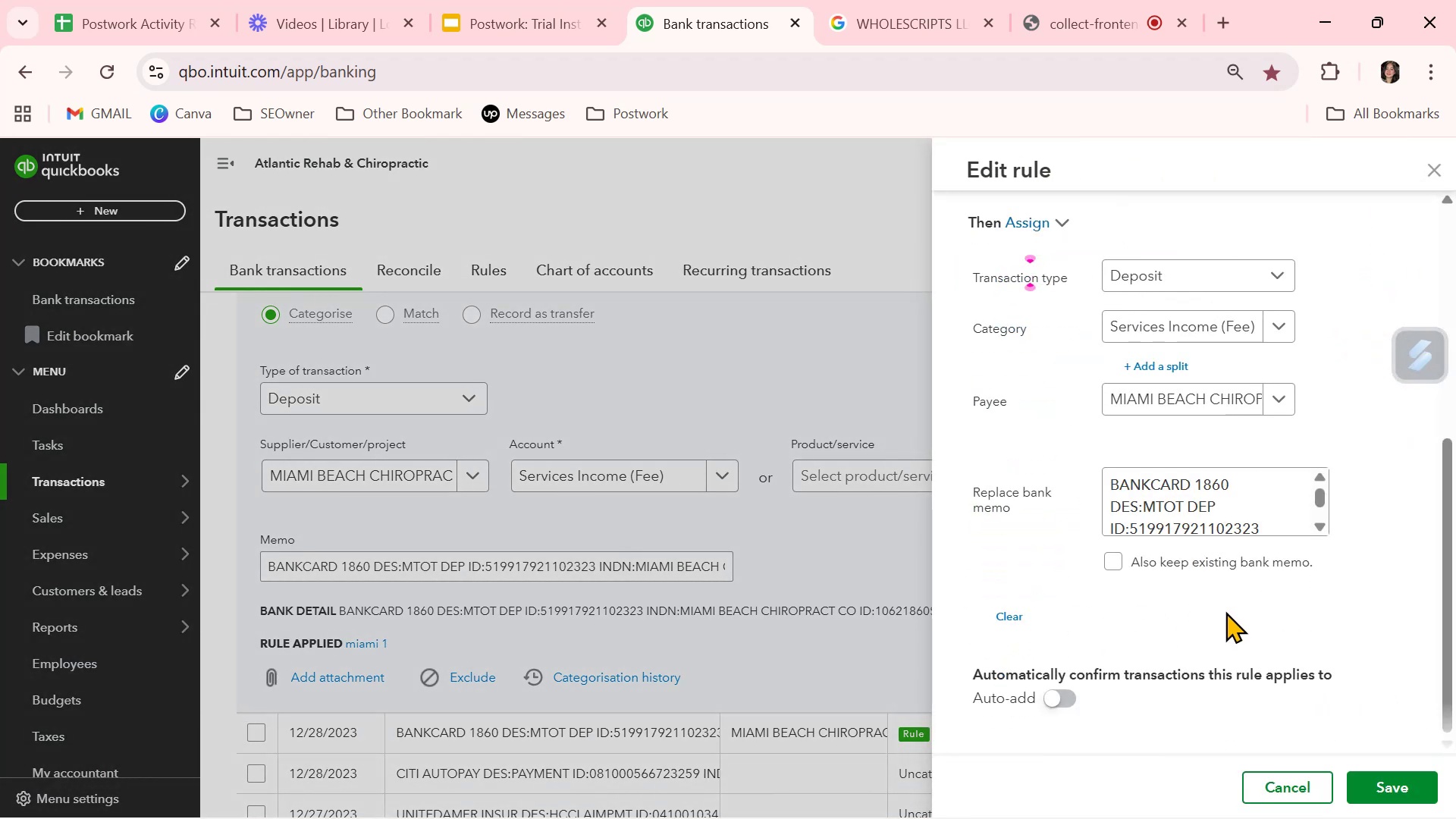 
left_click([1062, 698])
 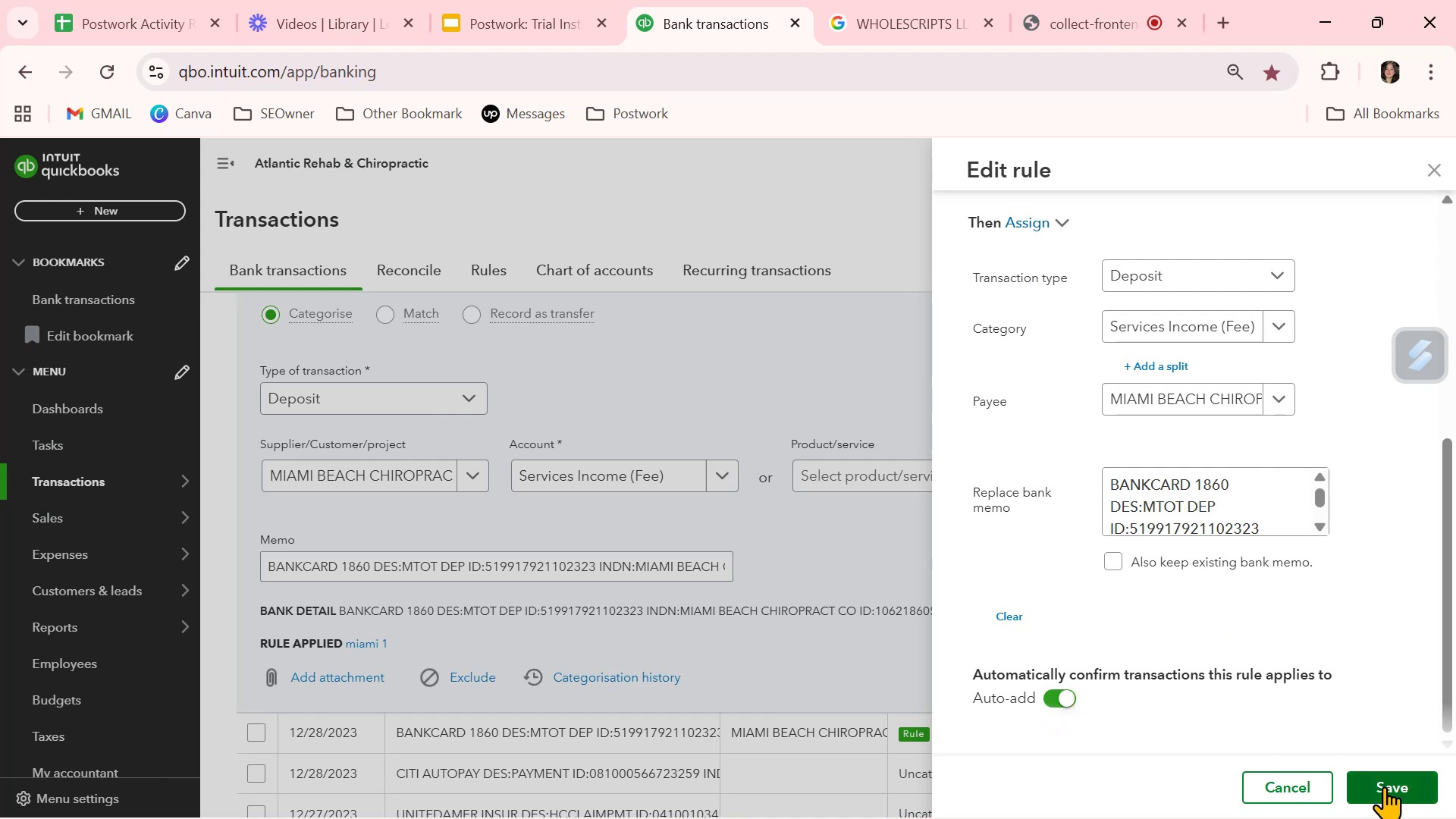 
left_click([1384, 786])
 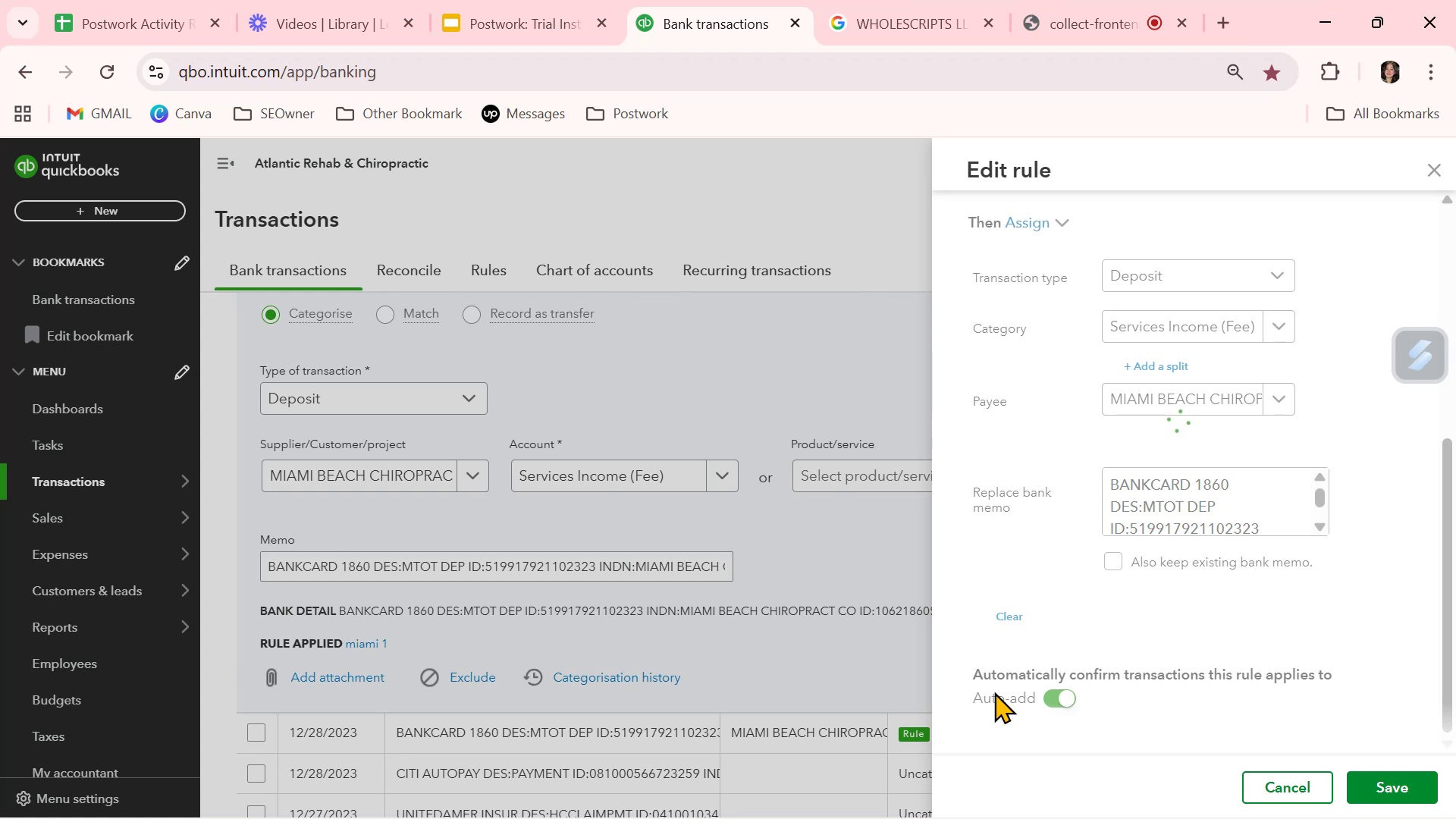 
wait(9.57)
 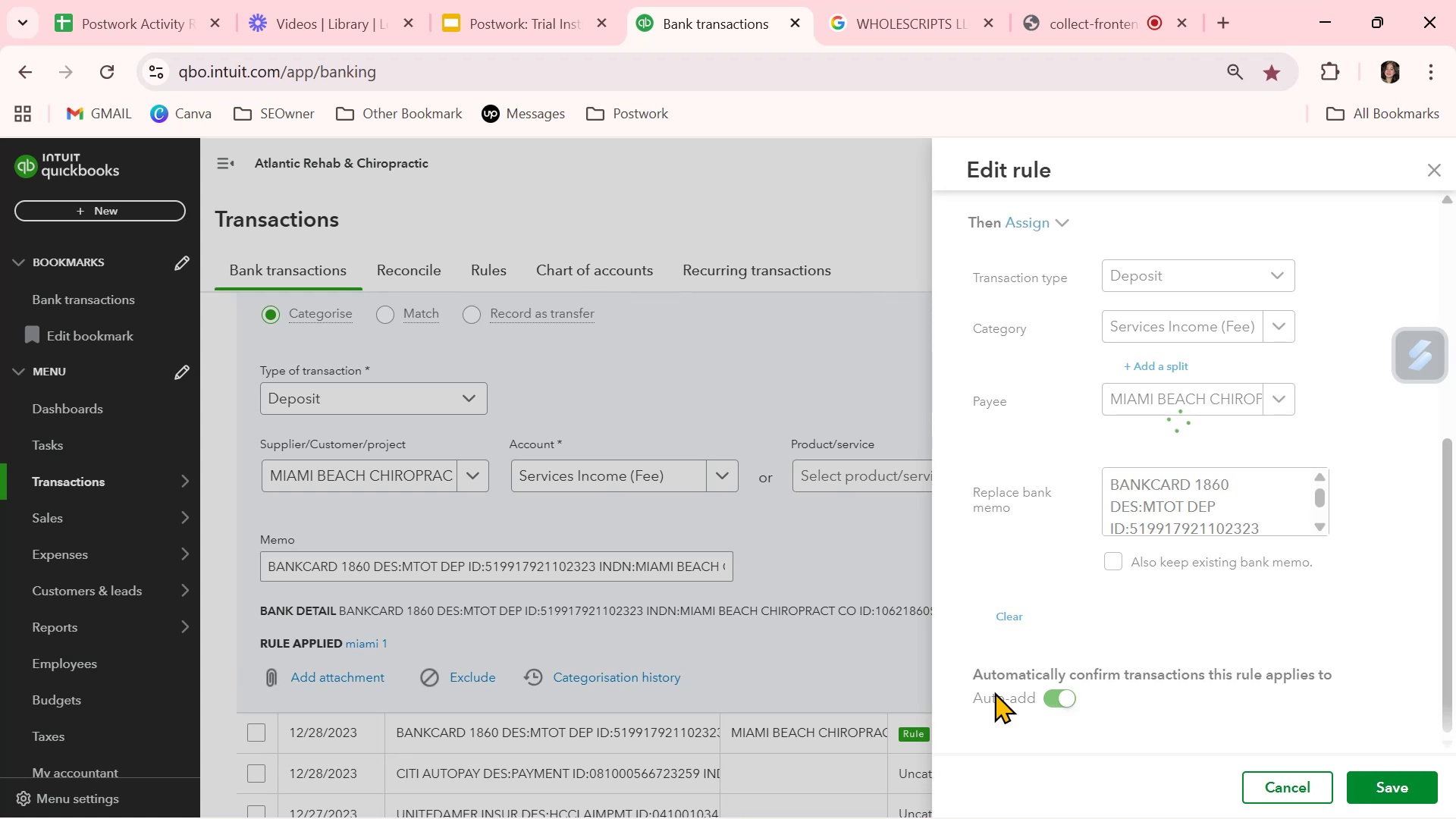 
scroll: coordinate [664, 615], scroll_direction: none, amount: 0.0
 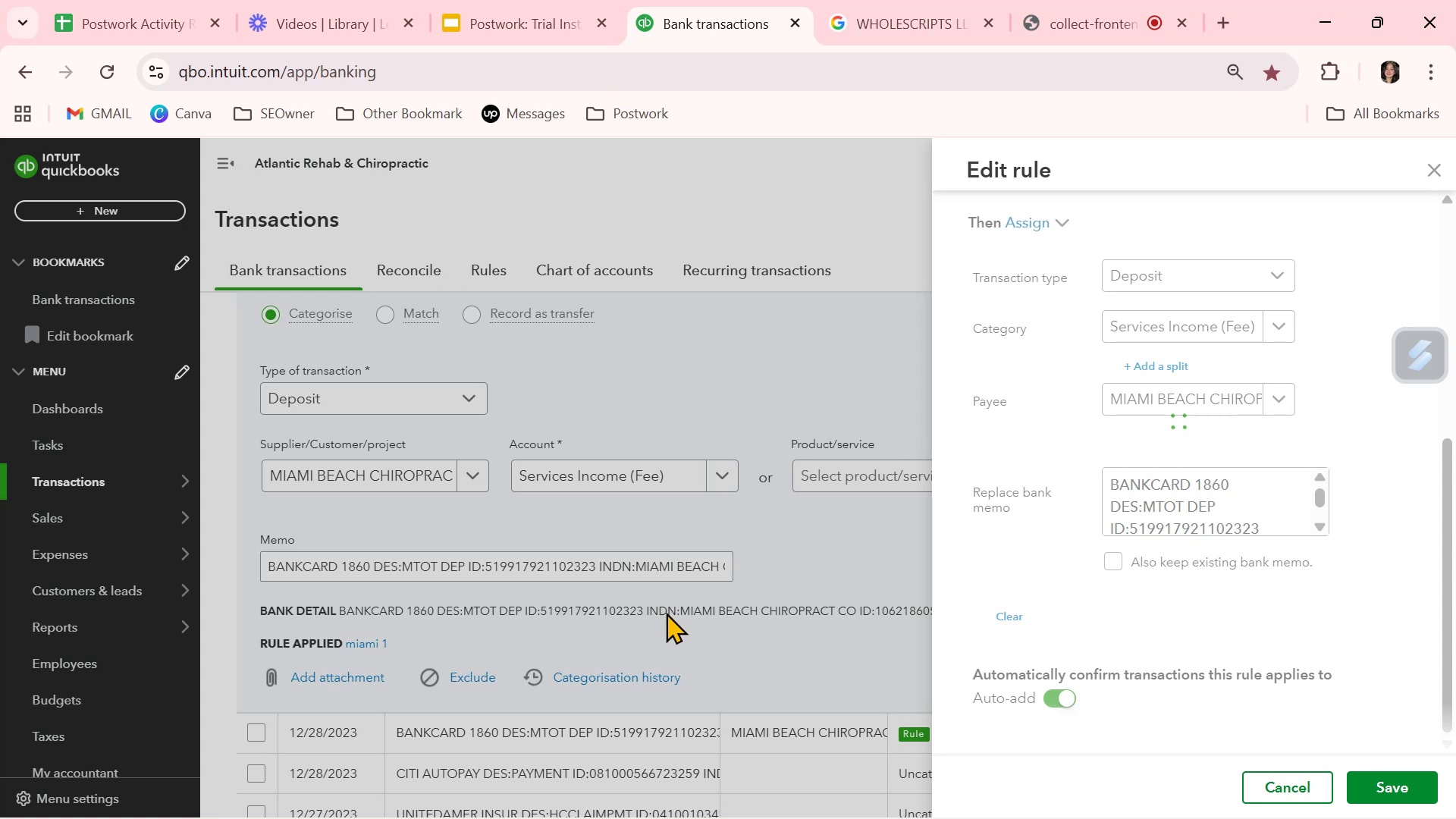 
wait(6.26)
 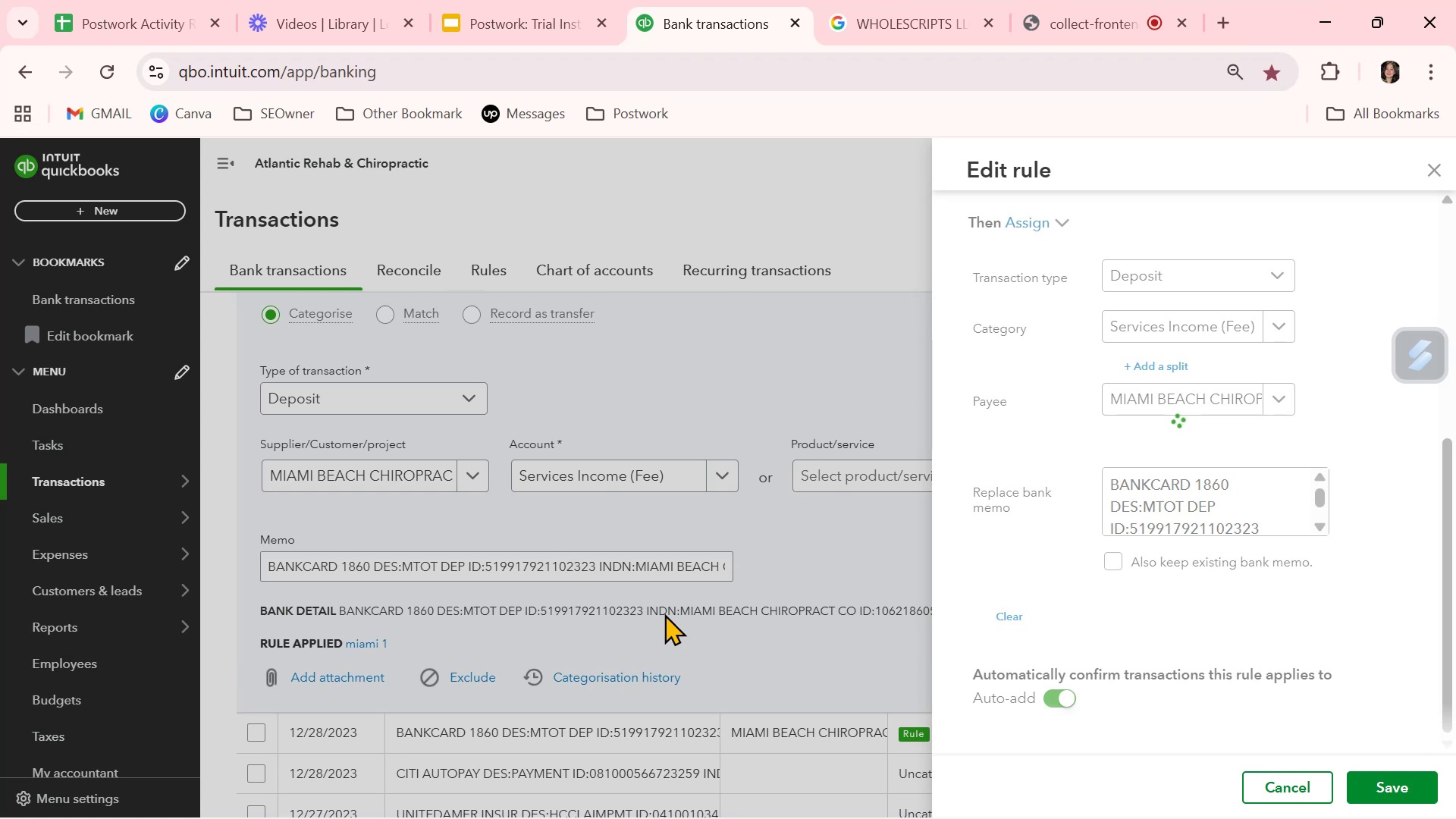 
scroll: coordinate [670, 605], scroll_direction: down, amount: 8.0
 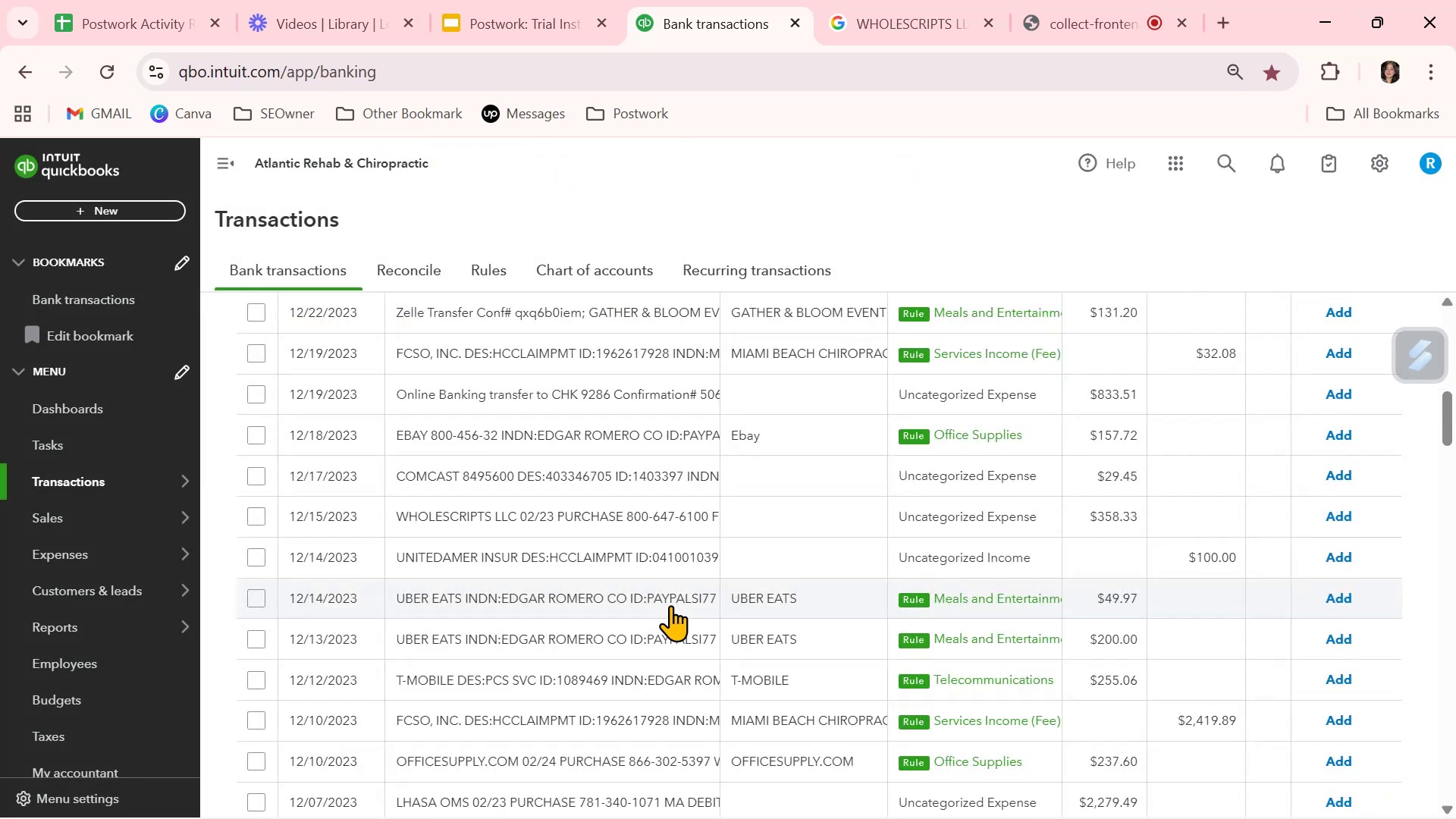 
scroll: coordinate [670, 605], scroll_direction: up, amount: 4.0
 